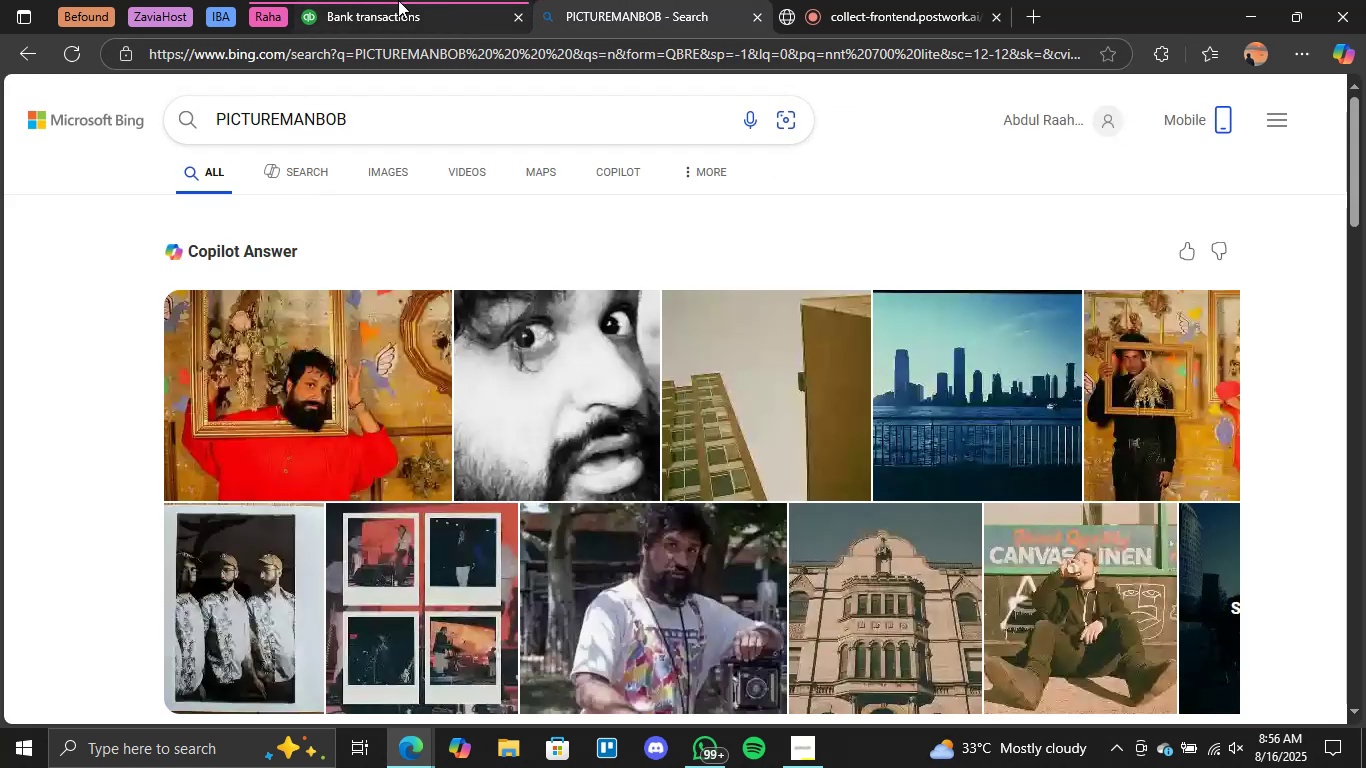 
left_click([383, 0])
 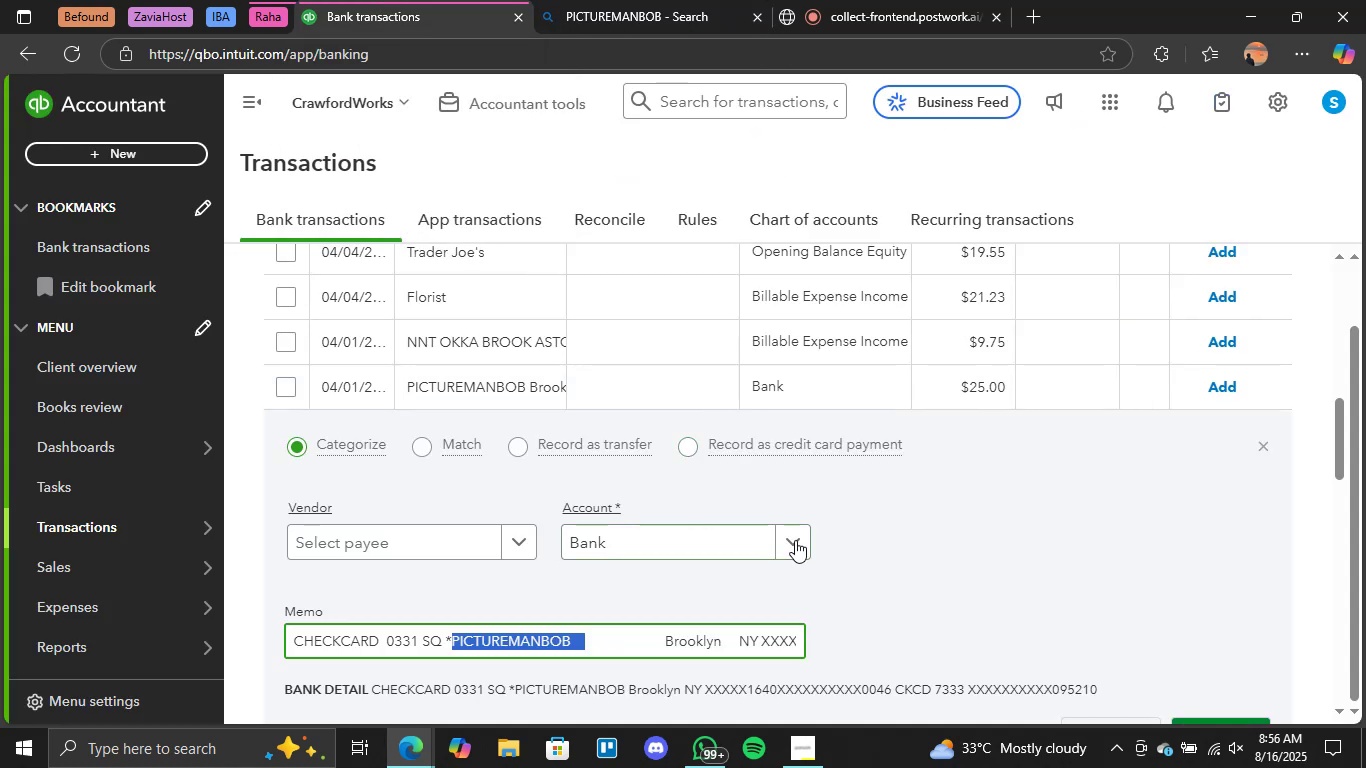 
scroll: coordinate [764, 389], scroll_direction: up, amount: 5.0
 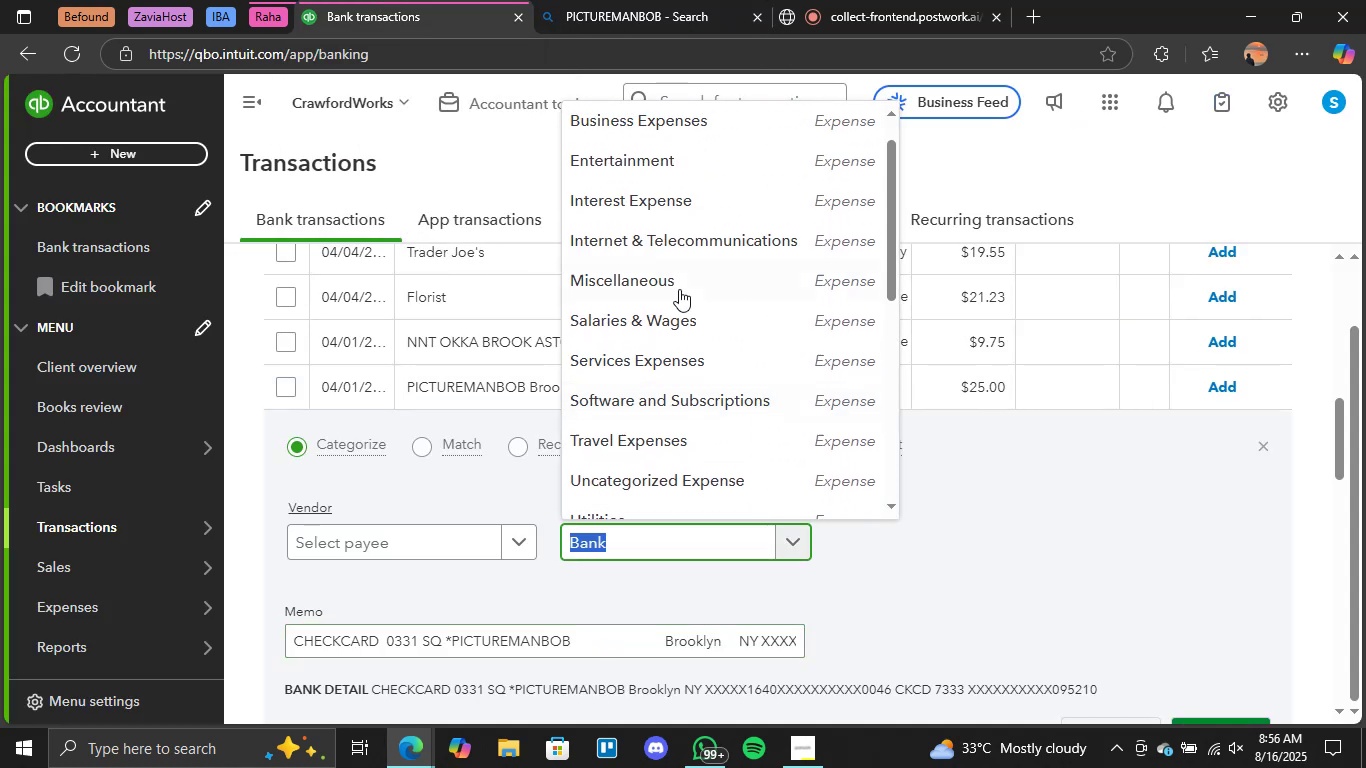 
left_click([679, 288])
 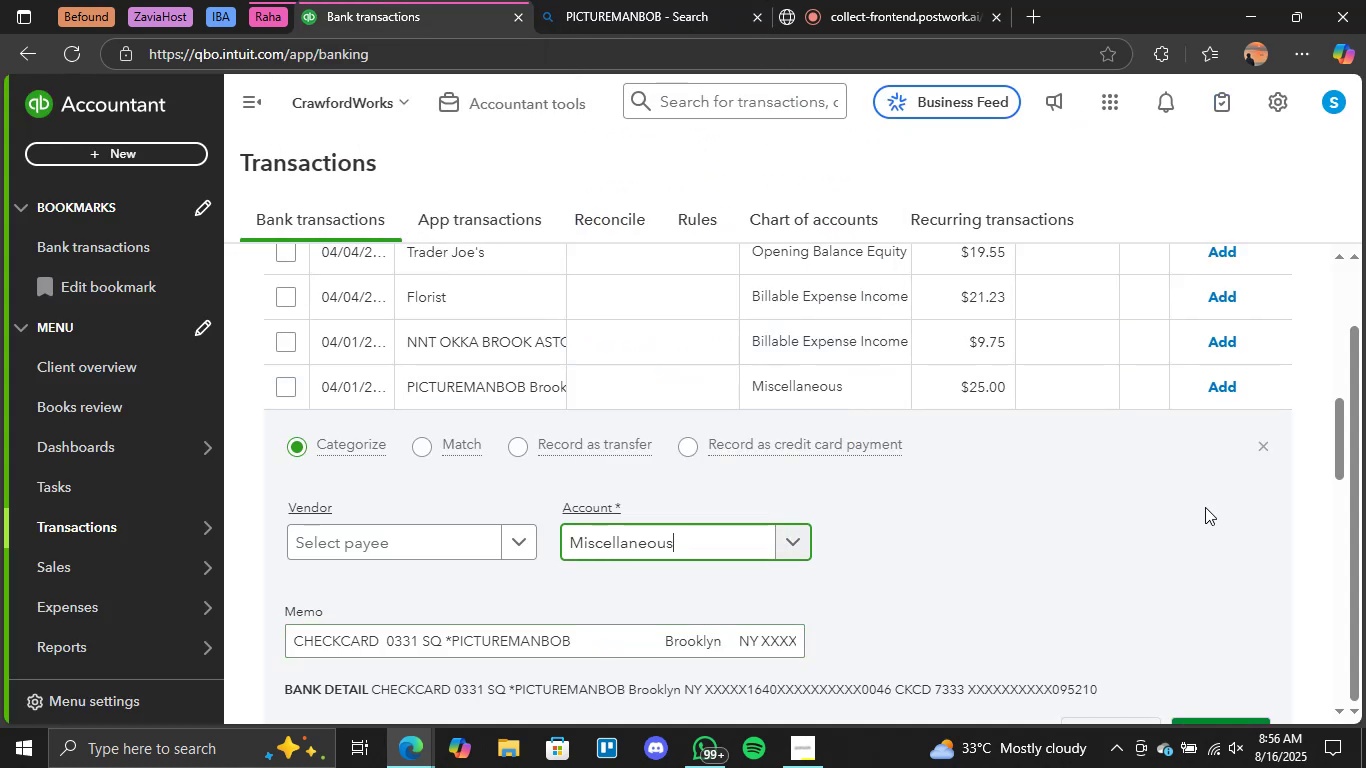 
scroll: coordinate [1227, 538], scroll_direction: down, amount: 1.0
 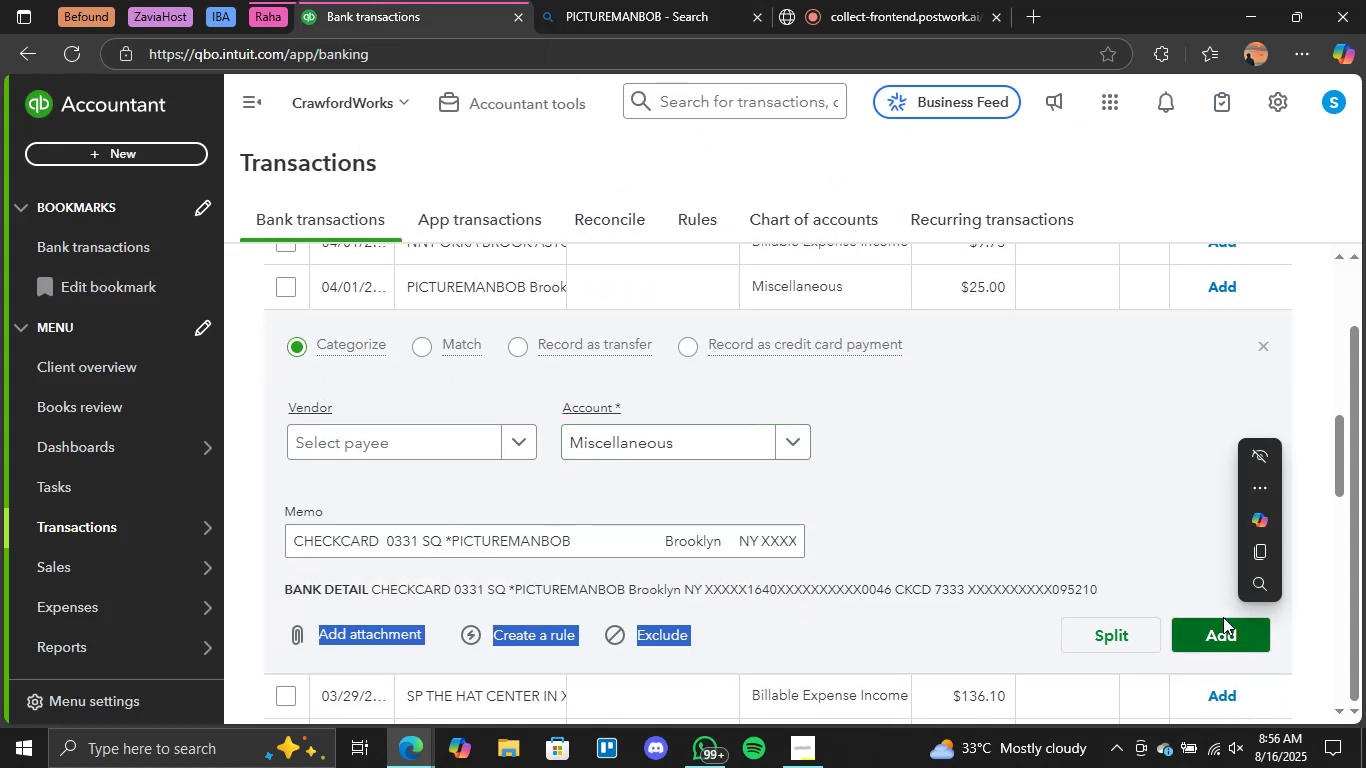 
left_click([1214, 630])
 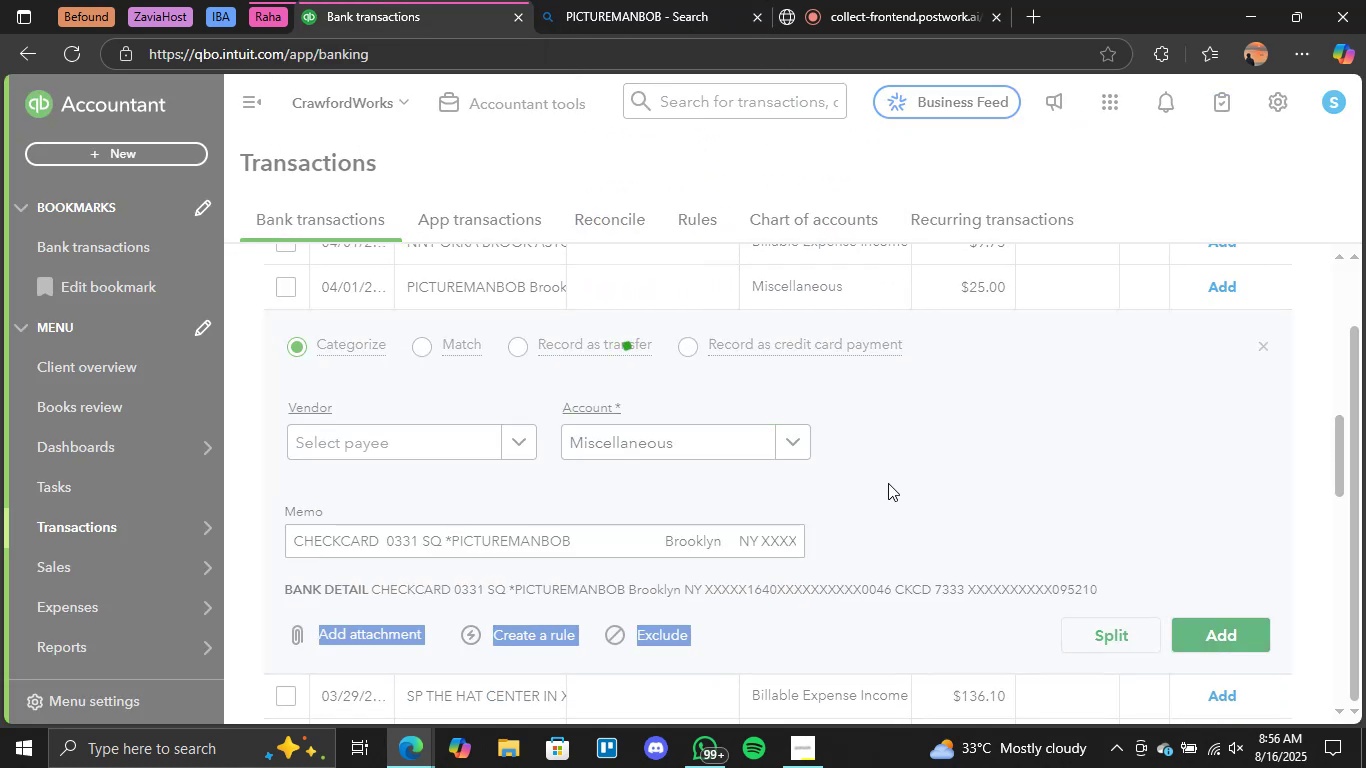 
scroll: coordinate [646, 516], scroll_direction: down, amount: 9.0
 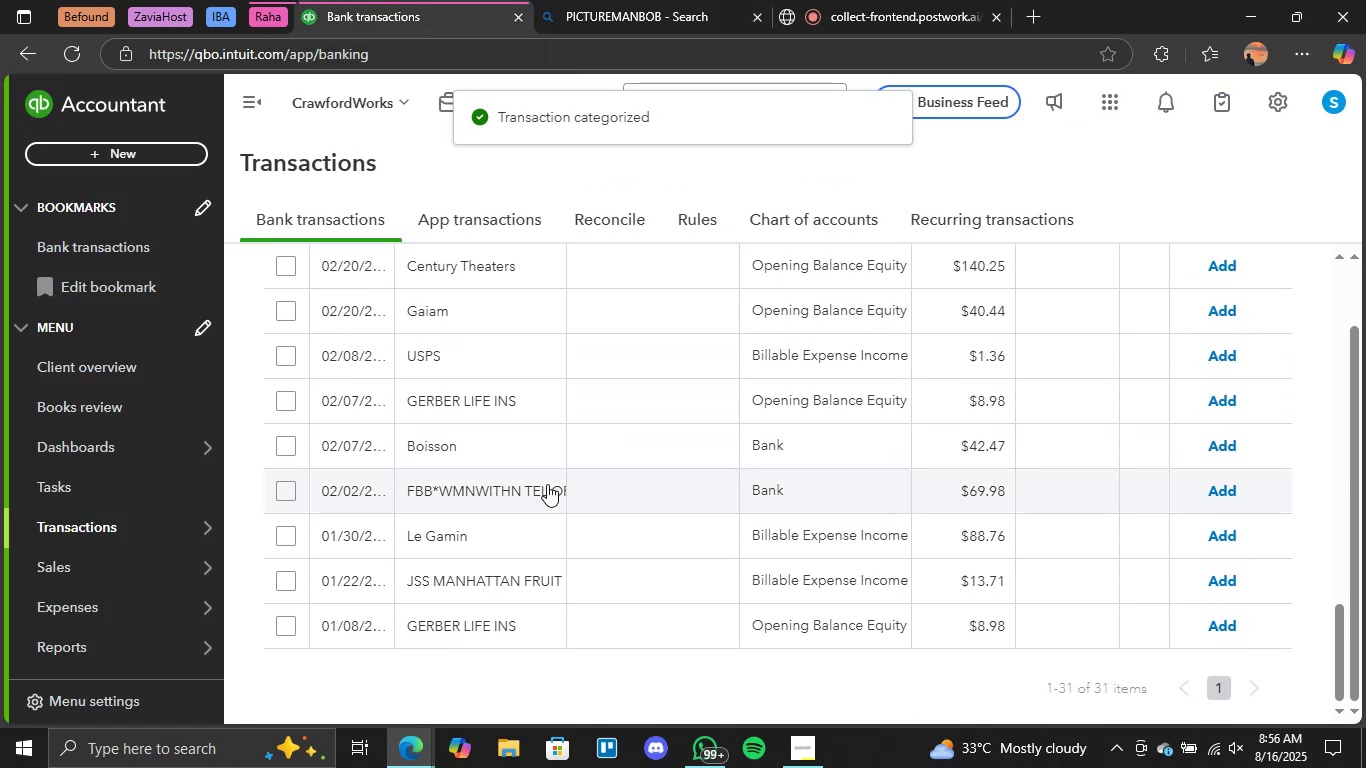 
scroll: coordinate [566, 493], scroll_direction: up, amount: 15.0
 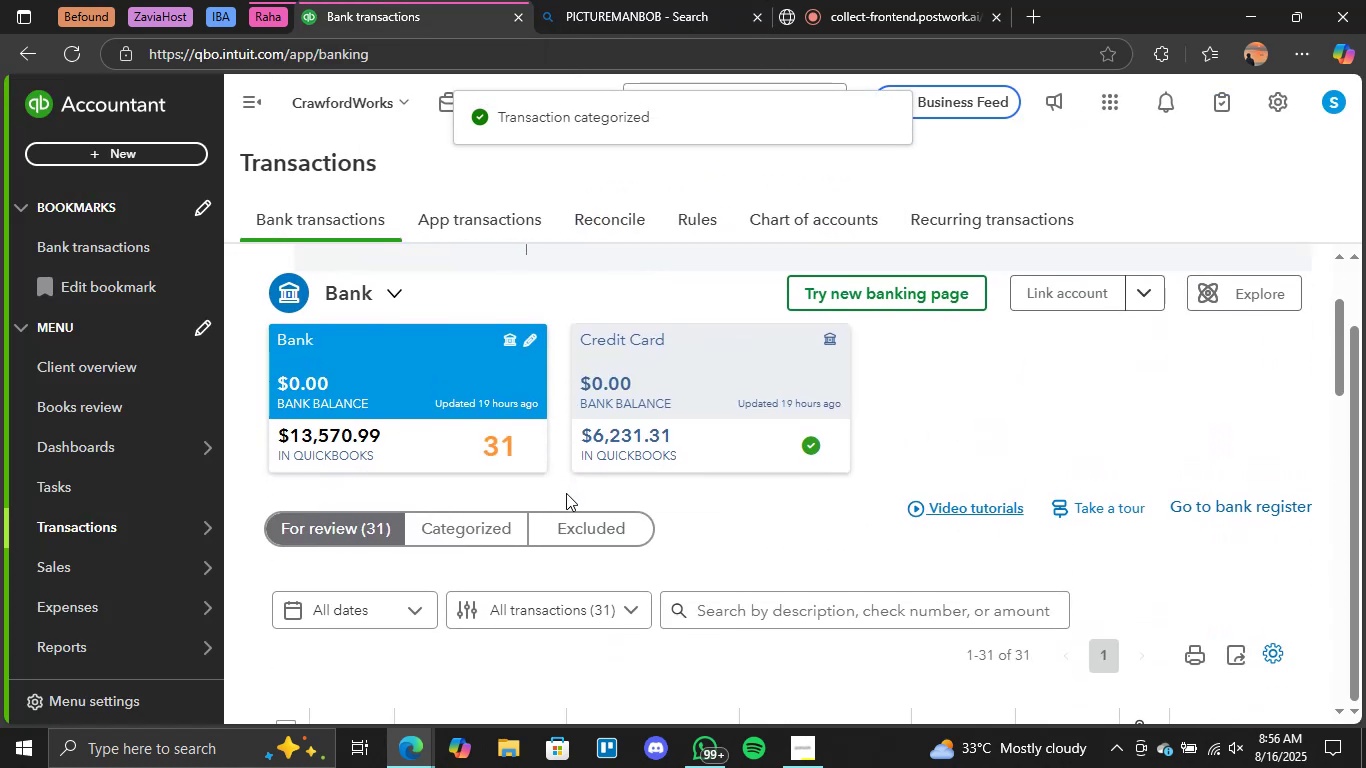 
scroll: coordinate [564, 468], scroll_direction: down, amount: 3.0
 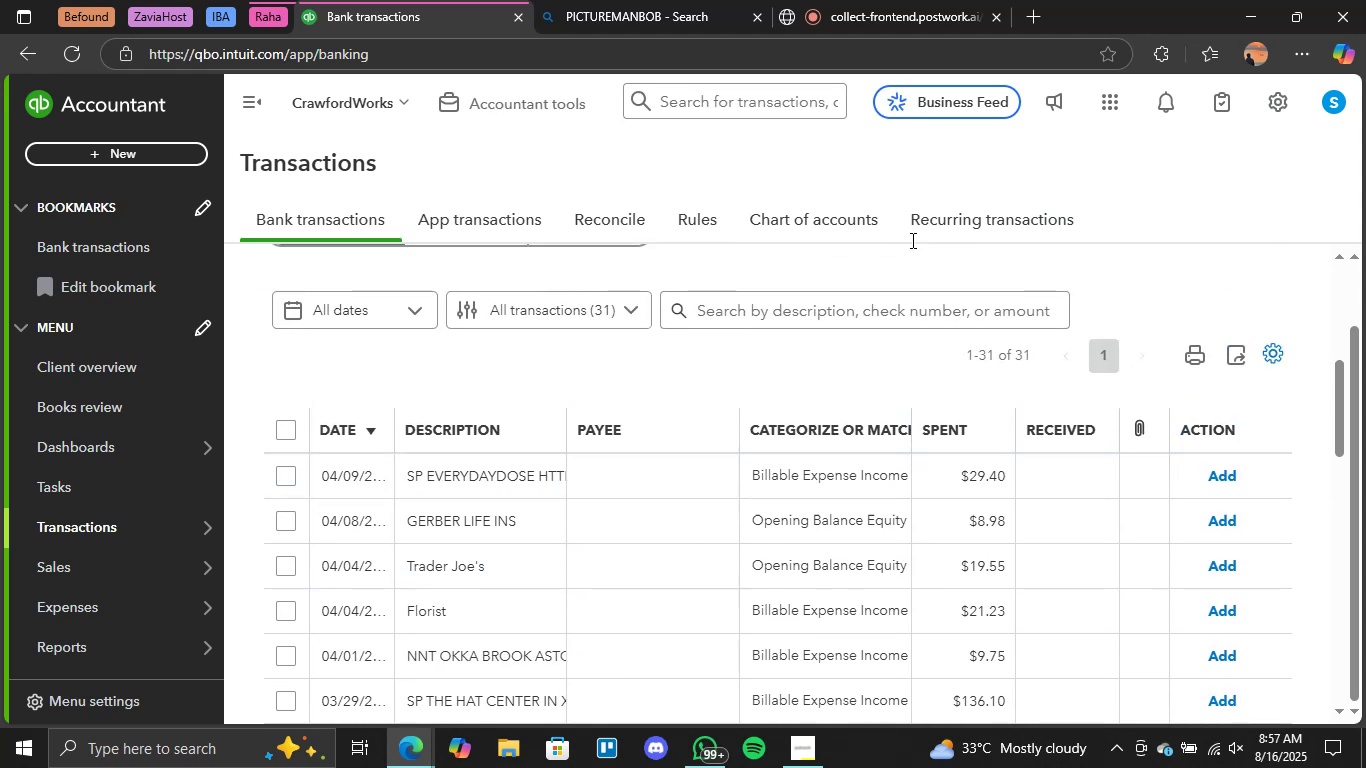 
left_click([890, 0])
 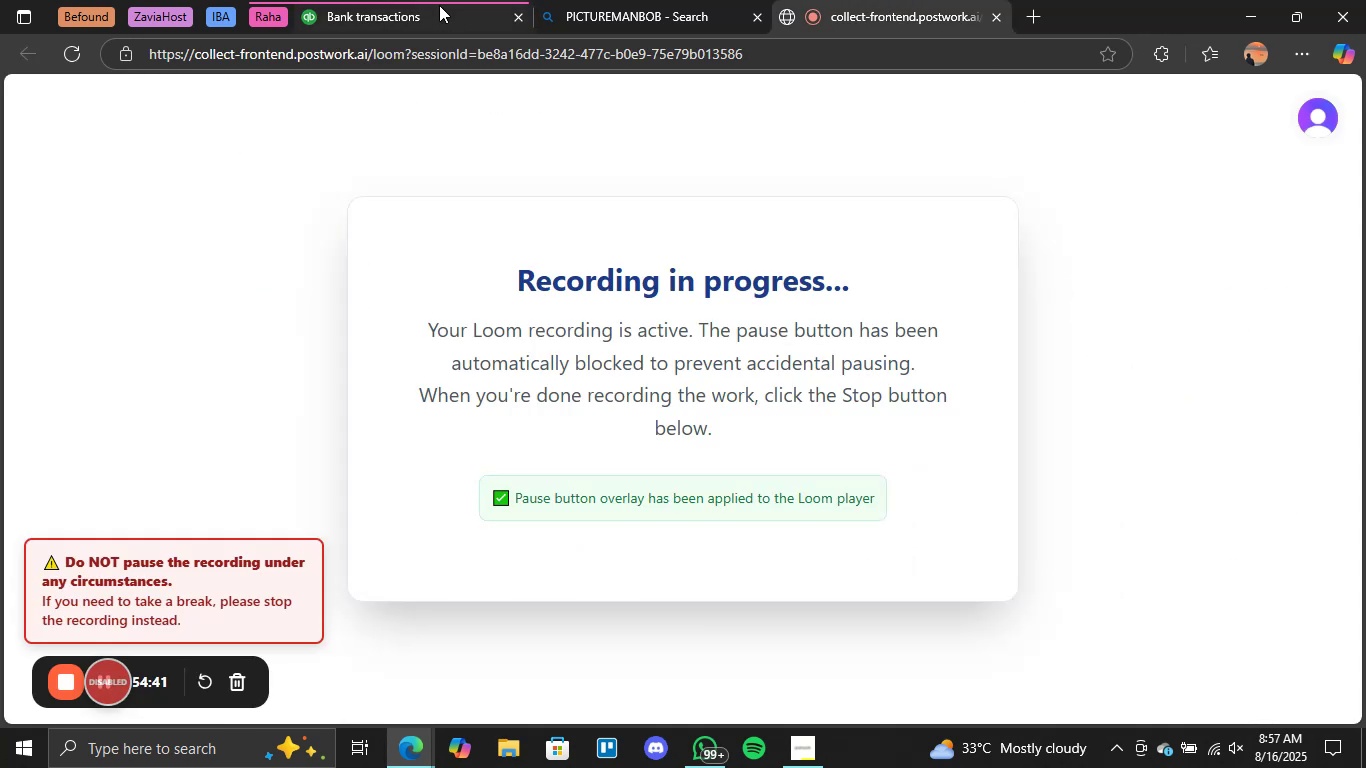 
left_click([435, 0])
 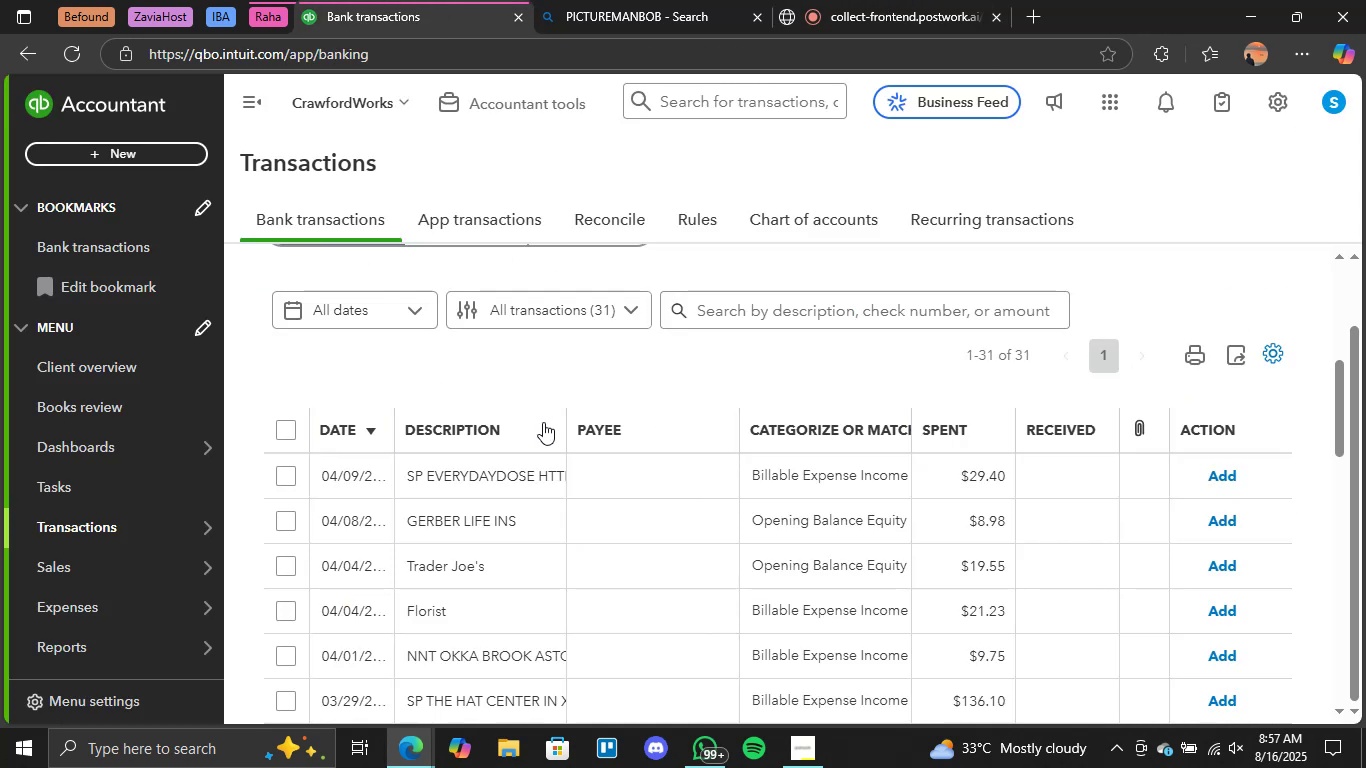 
left_click([488, 474])
 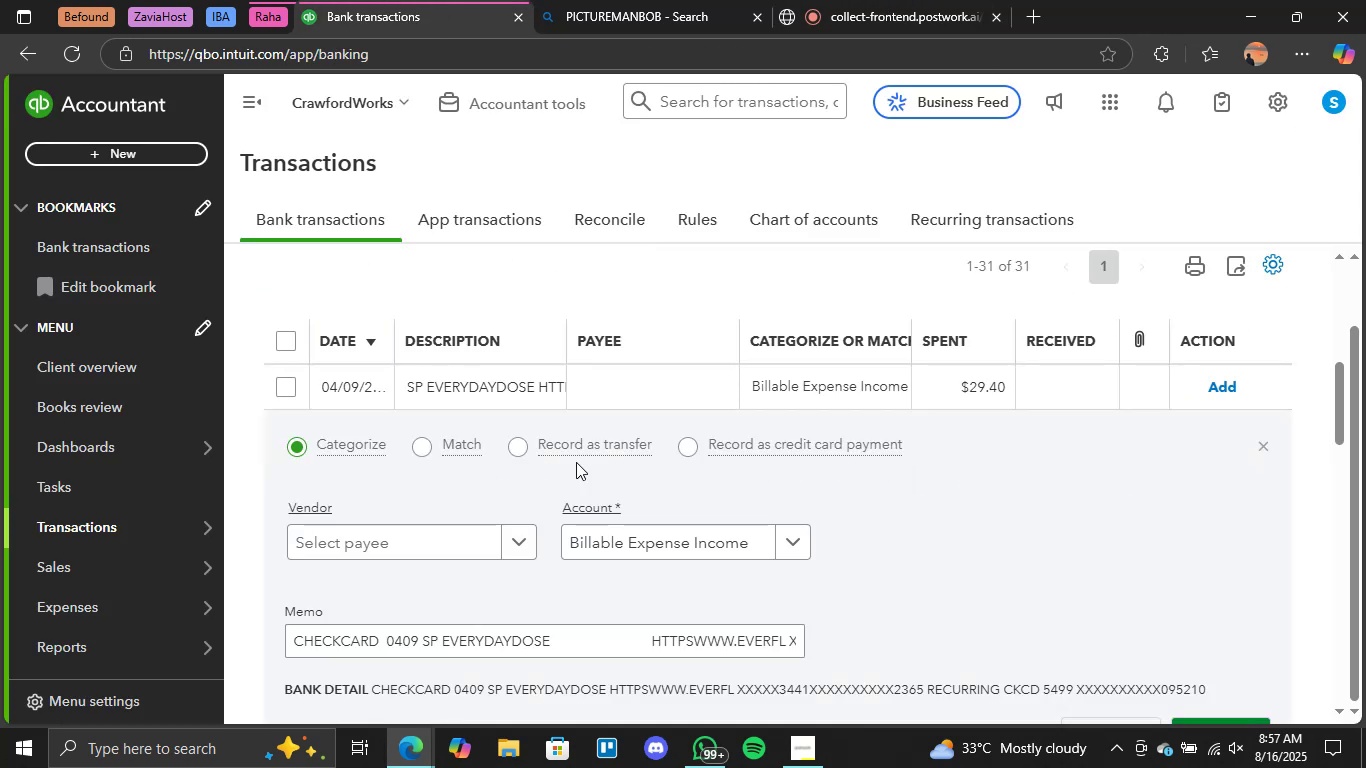 
scroll: coordinate [745, 500], scroll_direction: down, amount: 2.0
 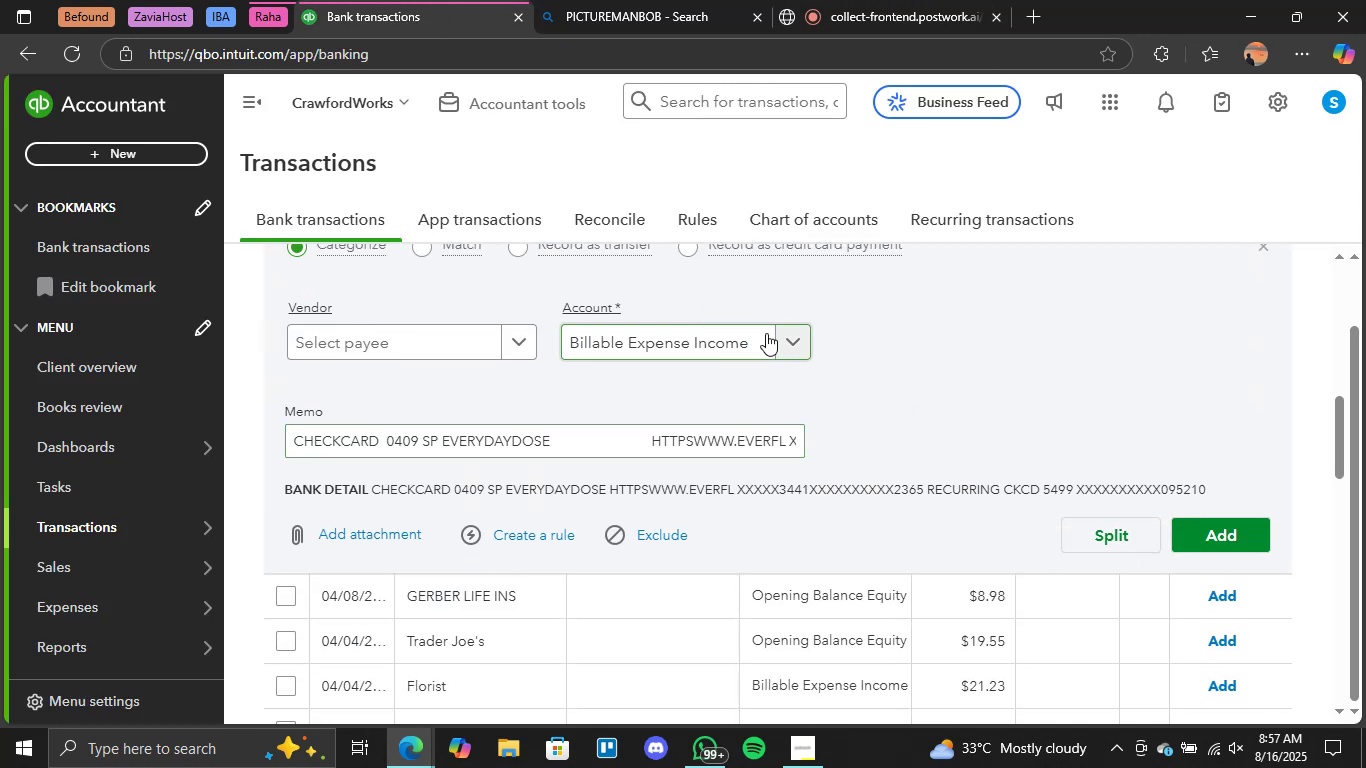 
left_click([791, 344])
 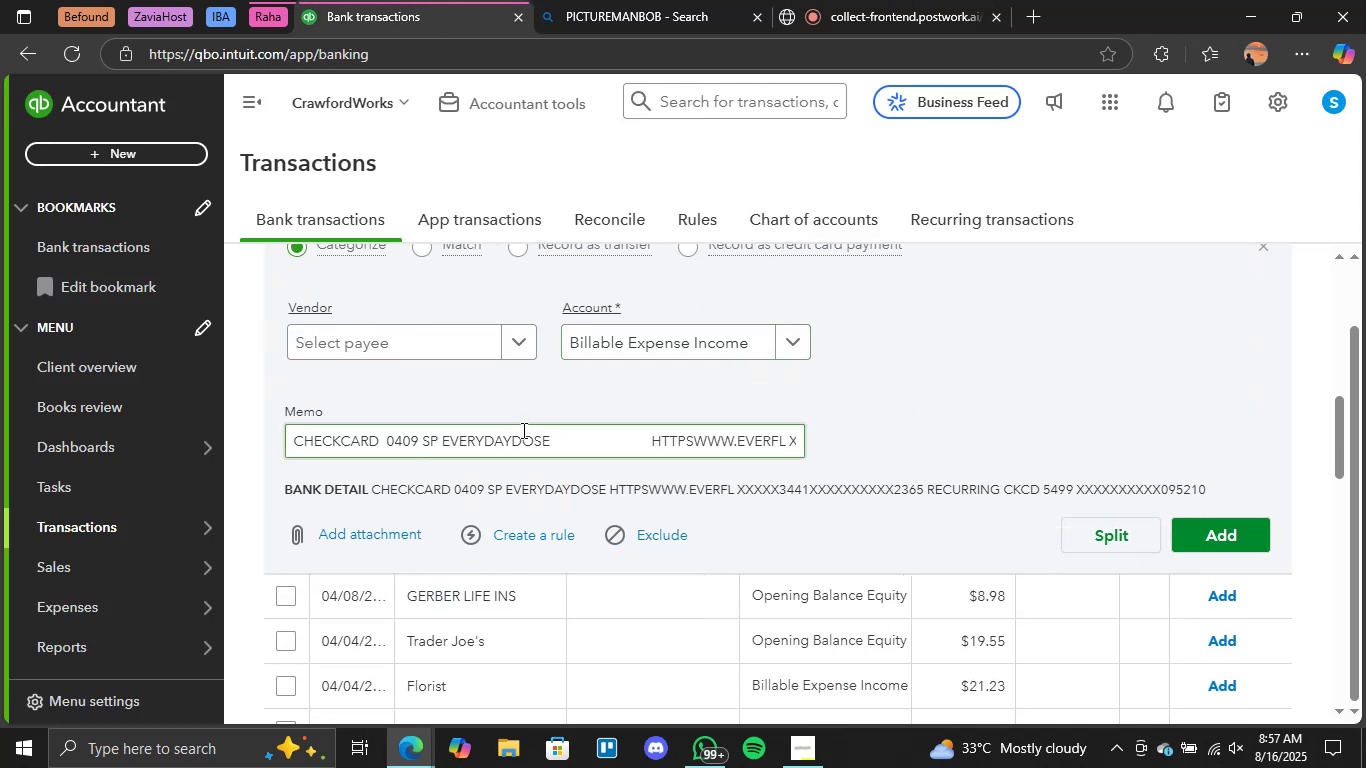 
double_click([521, 442])
 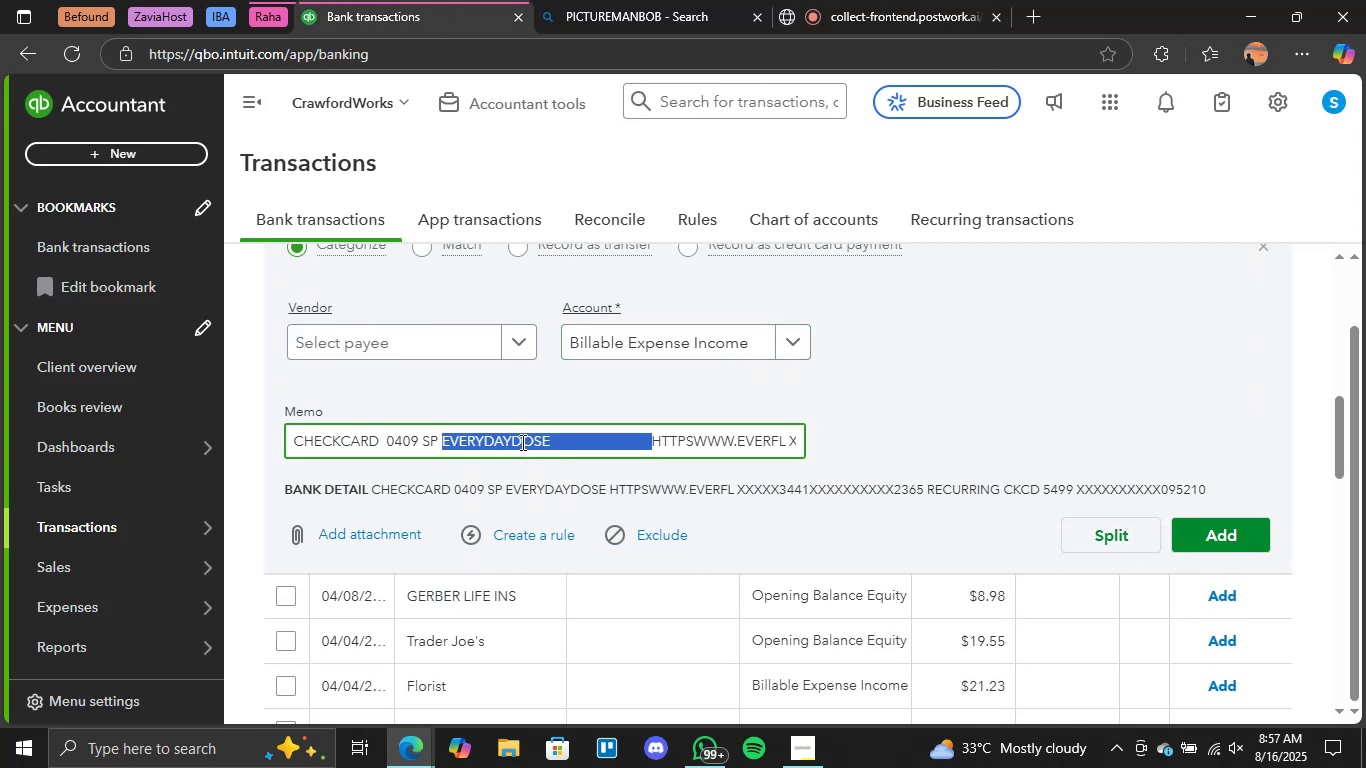 
key(Control+C)
 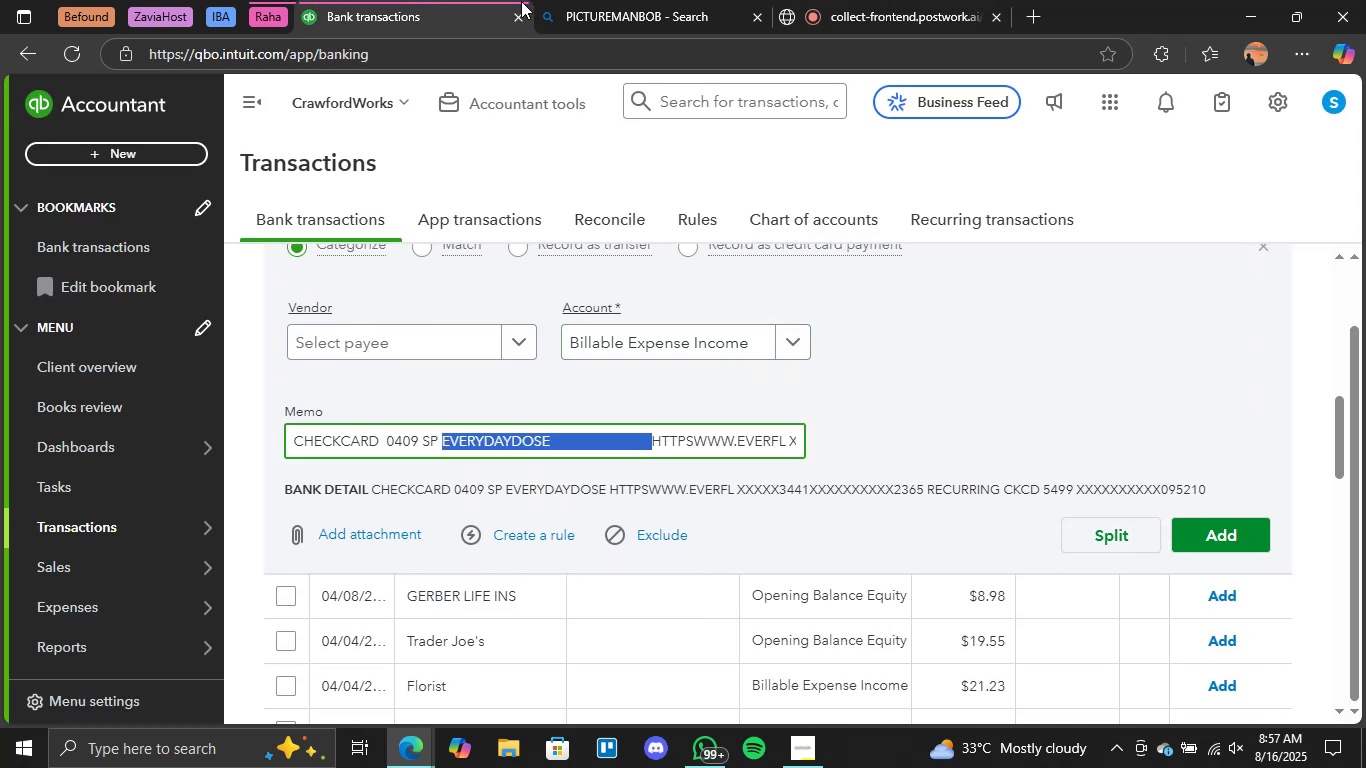 
left_click([583, 0])
 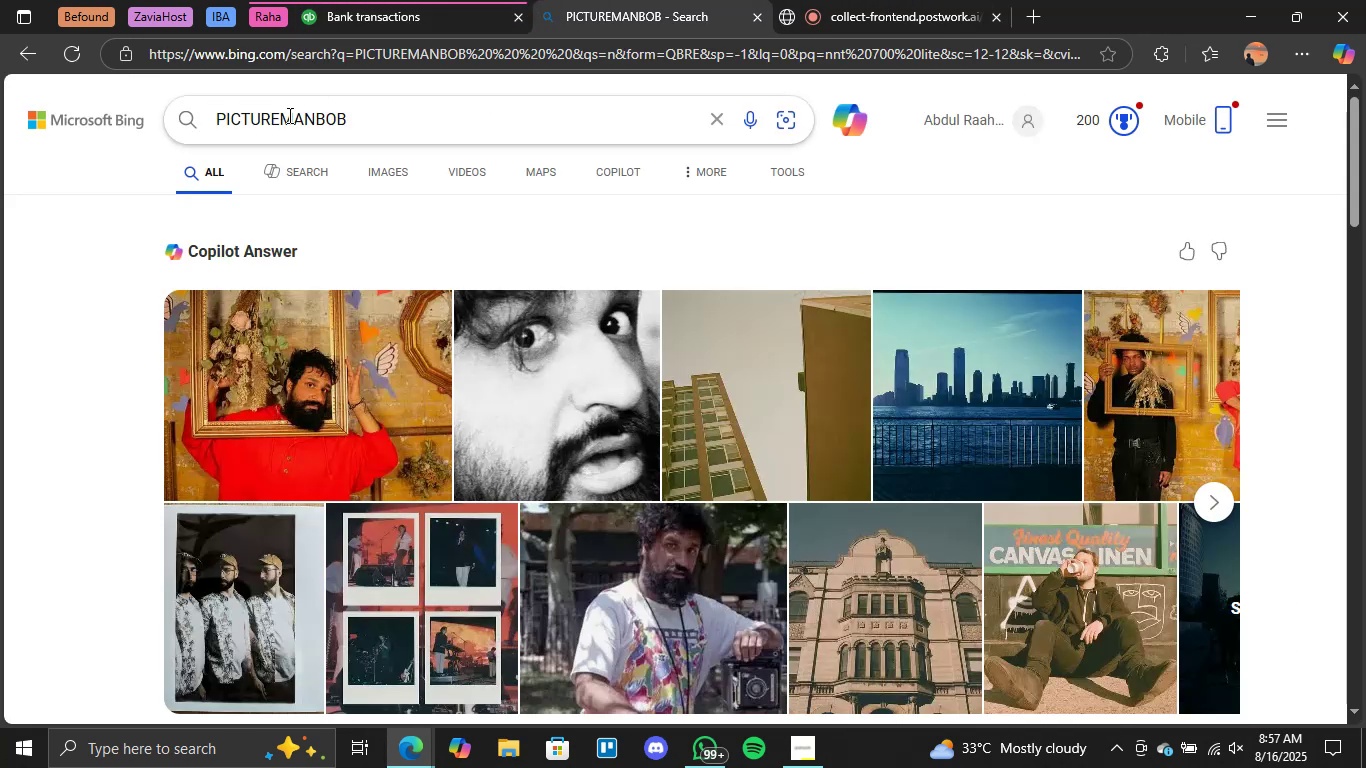 
double_click([283, 119])
 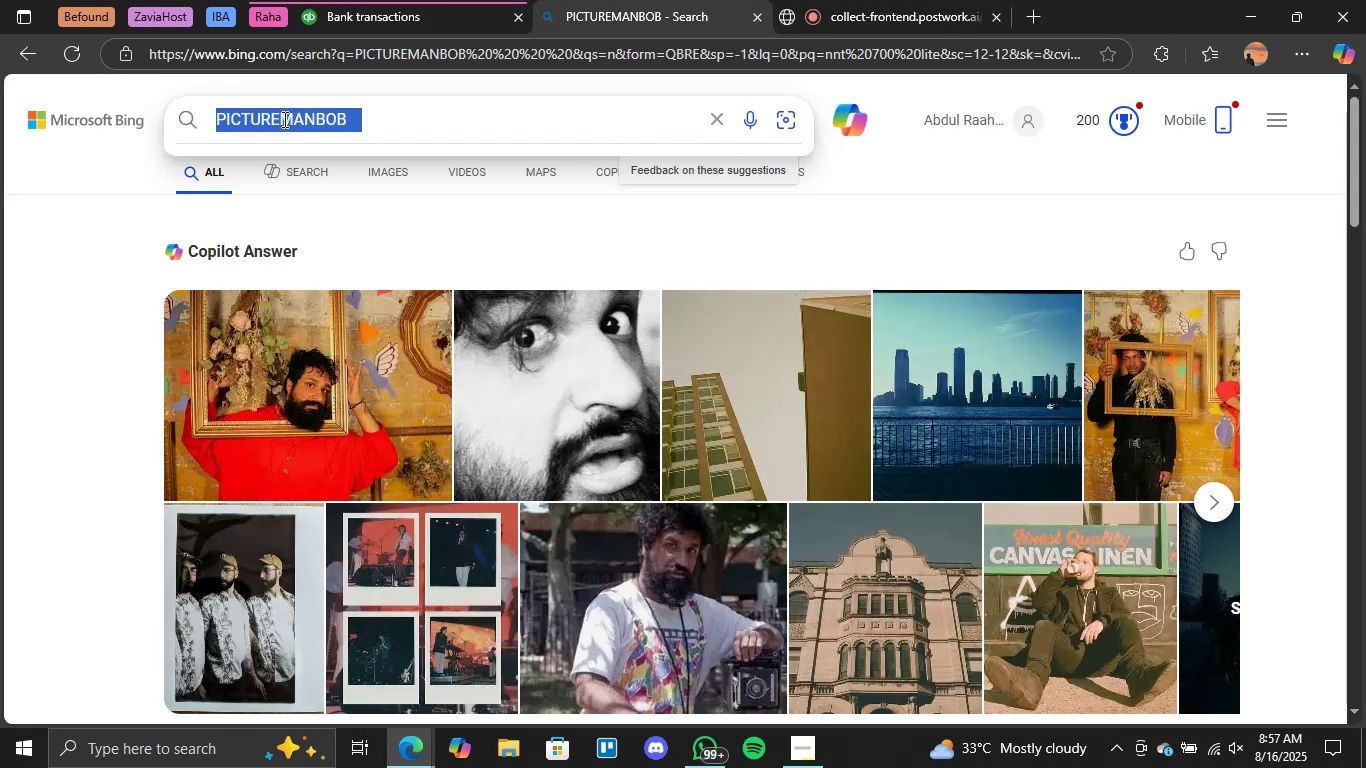 
key(Control+V)
 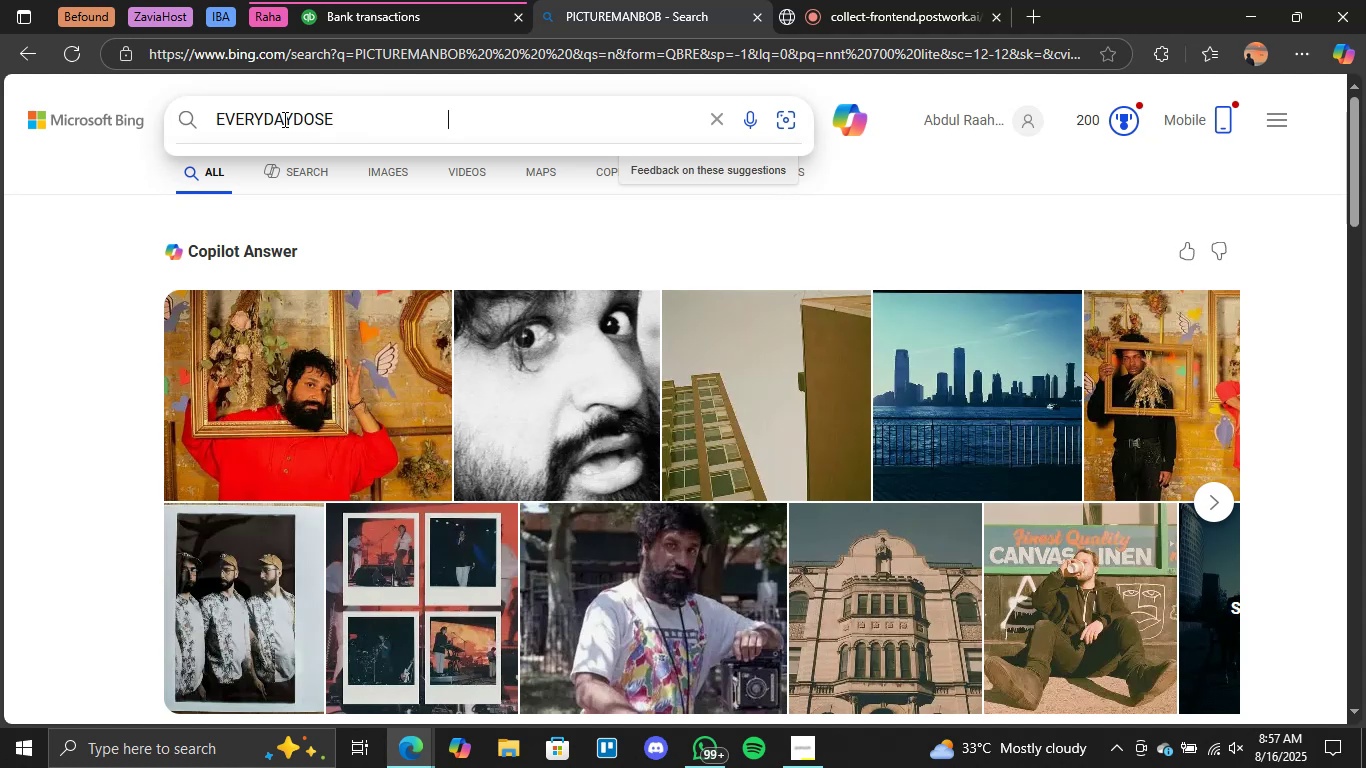 
key(Enter)
 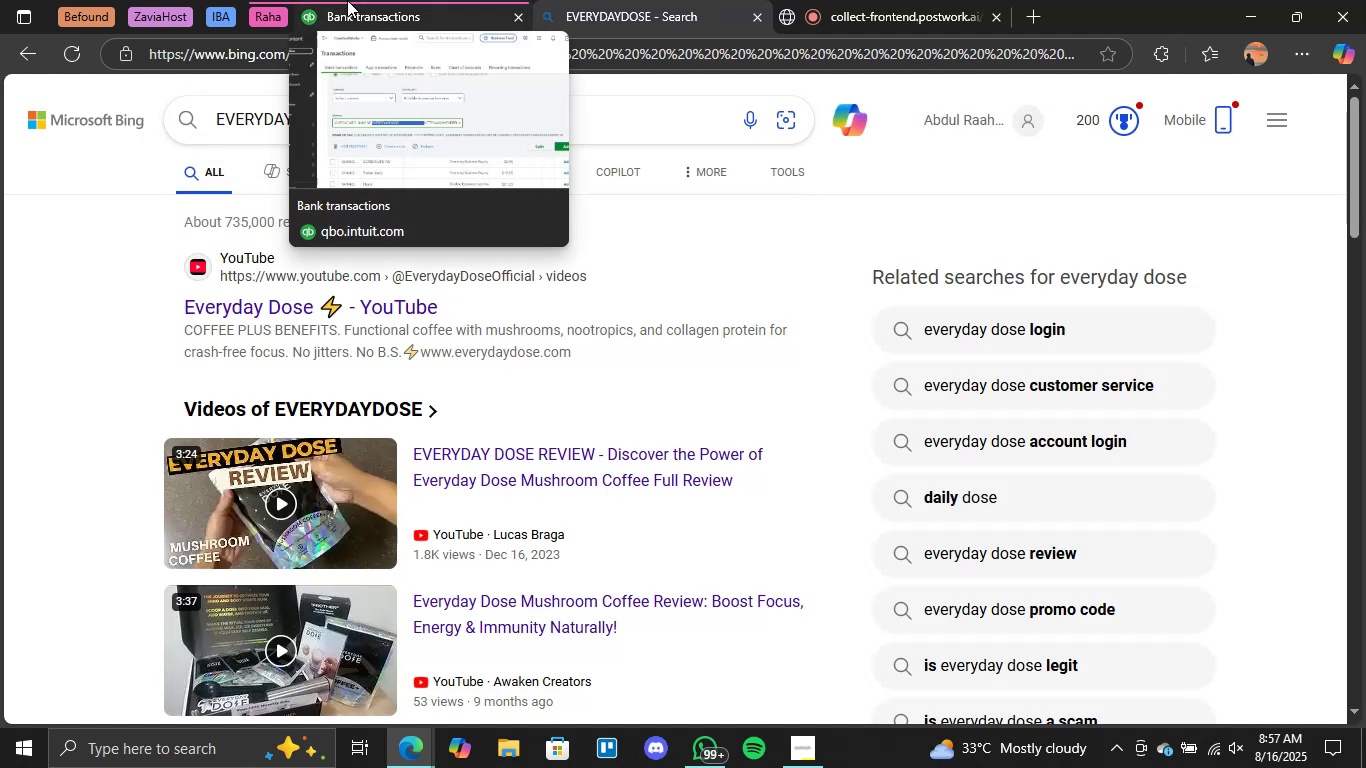 
wait(5.27)
 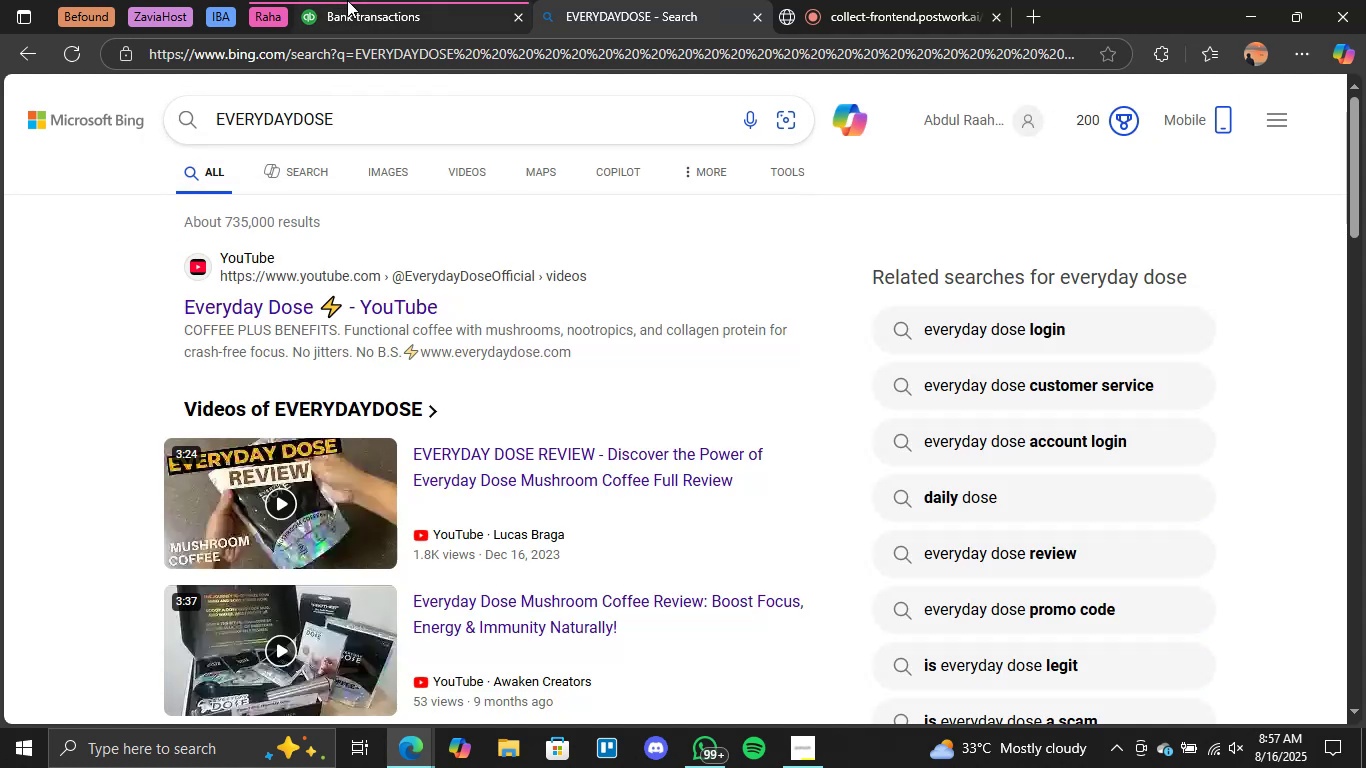 
left_click([347, 0])
 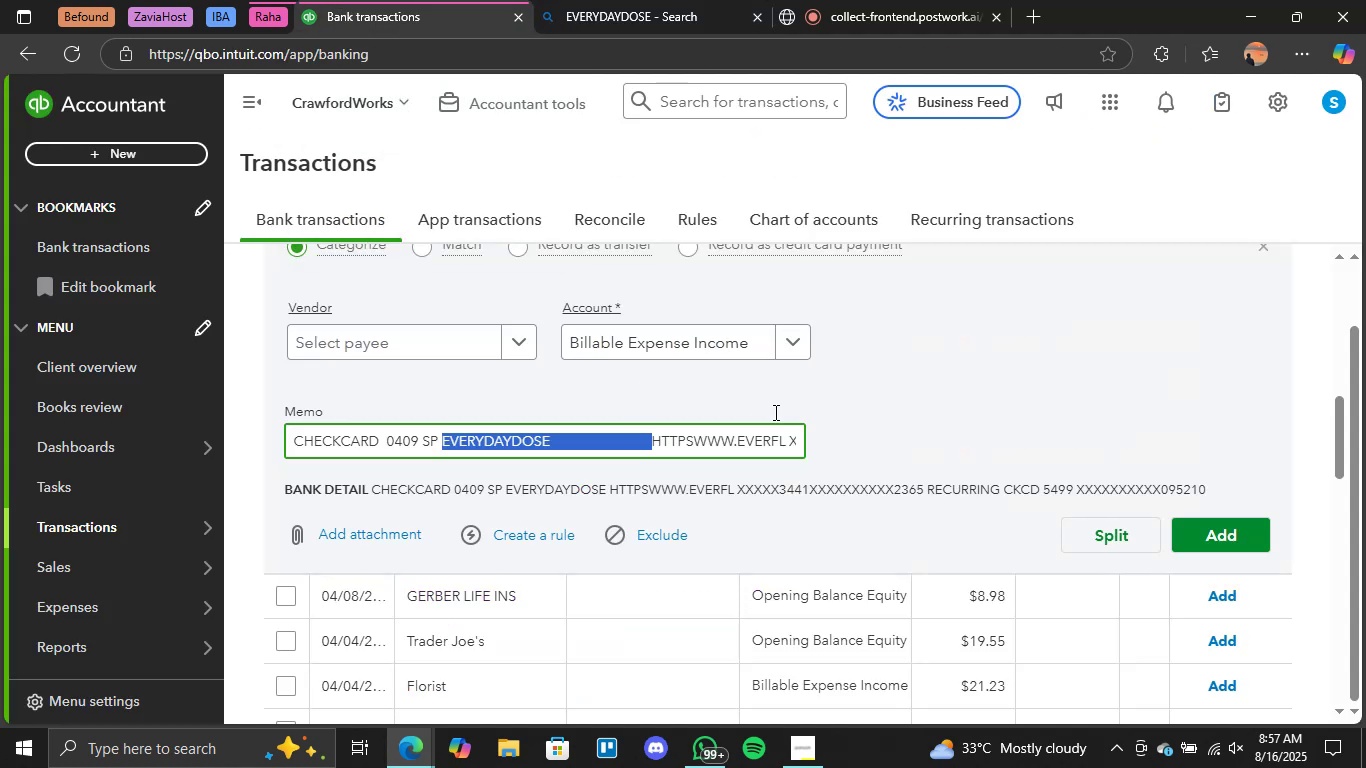 
left_click([783, 338])
 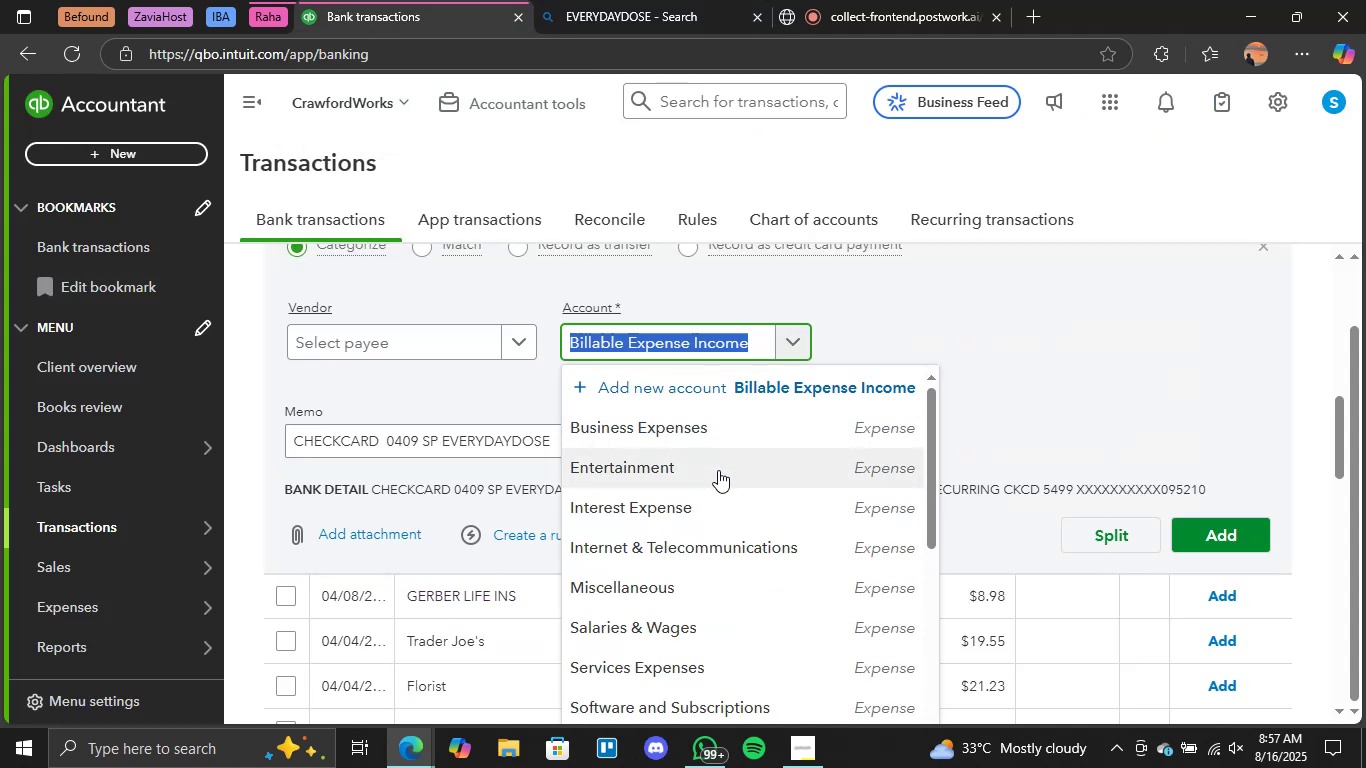 
left_click([718, 483])
 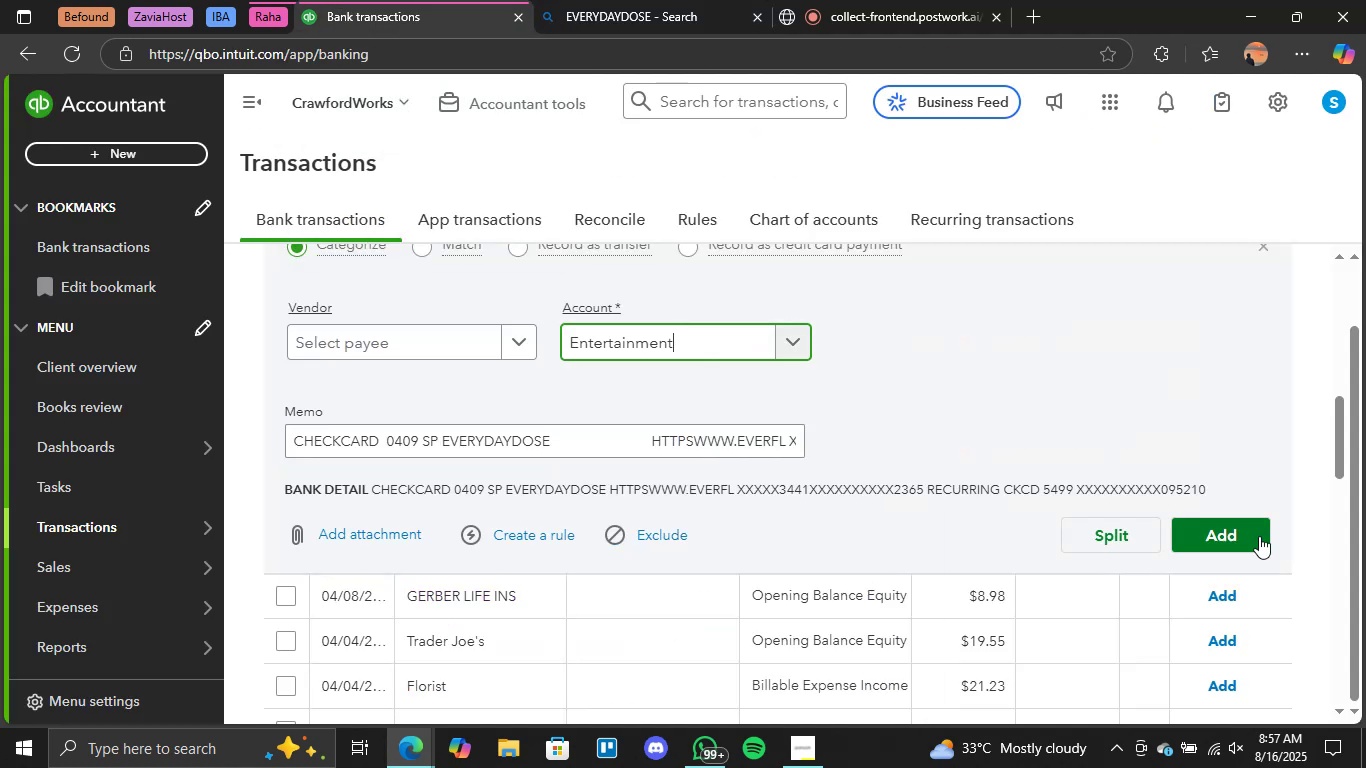 
left_click([1276, 546])
 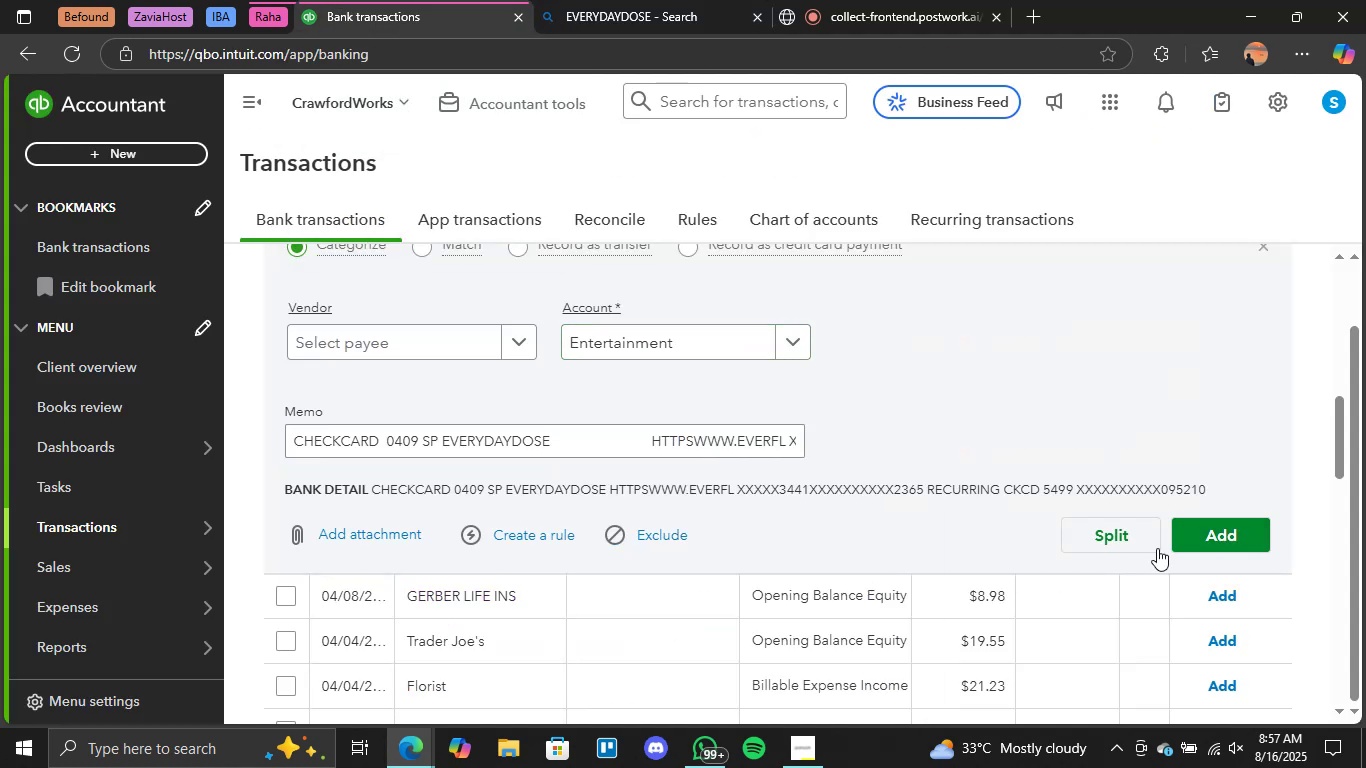 
left_click([1200, 538])
 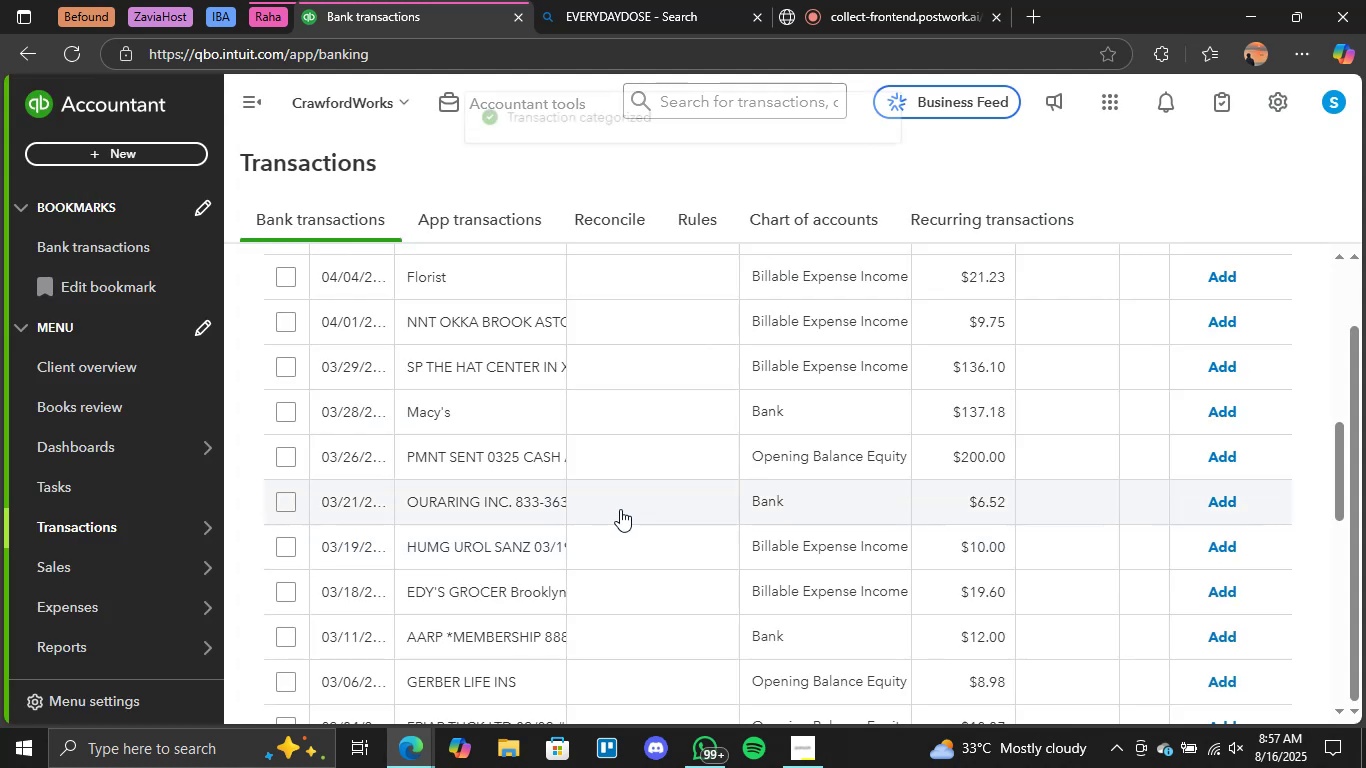 
scroll: coordinate [459, 376], scroll_direction: up, amount: 1.0
 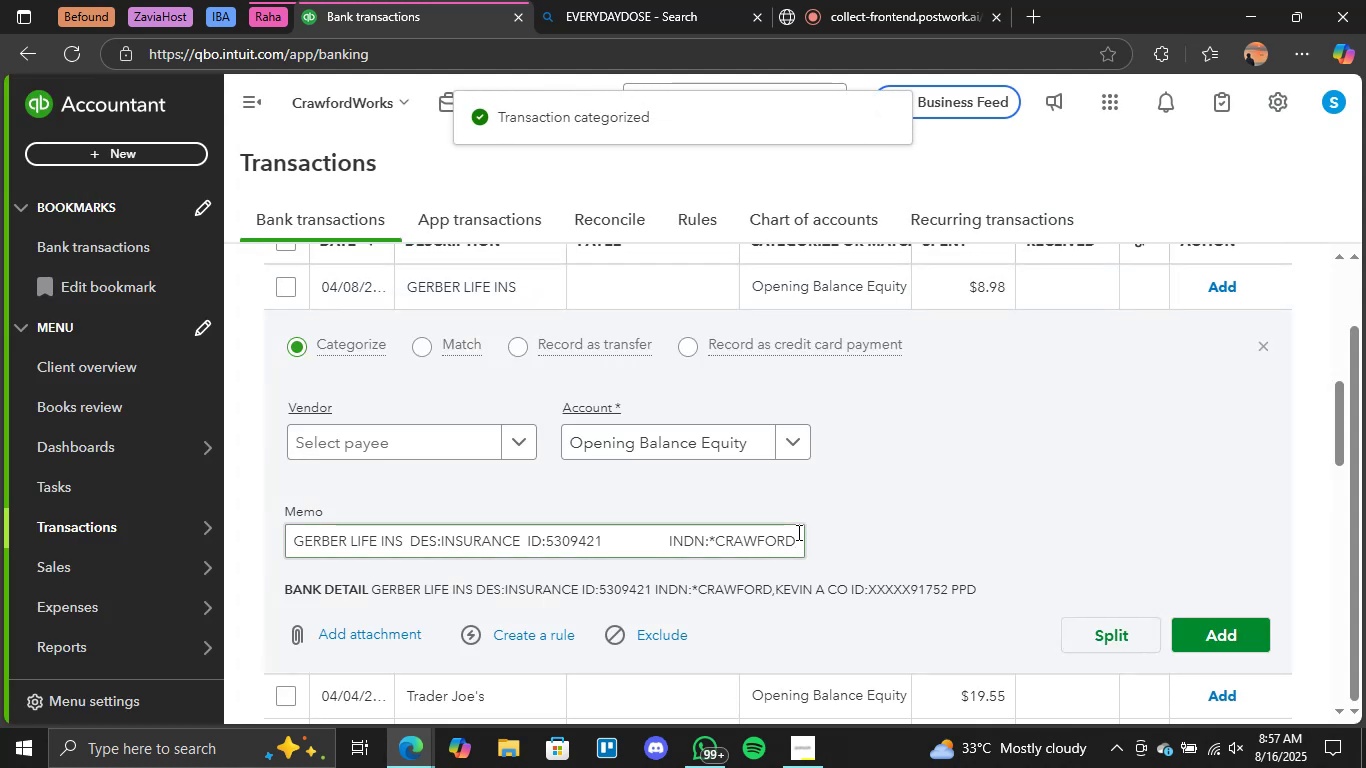 
left_click([790, 448])
 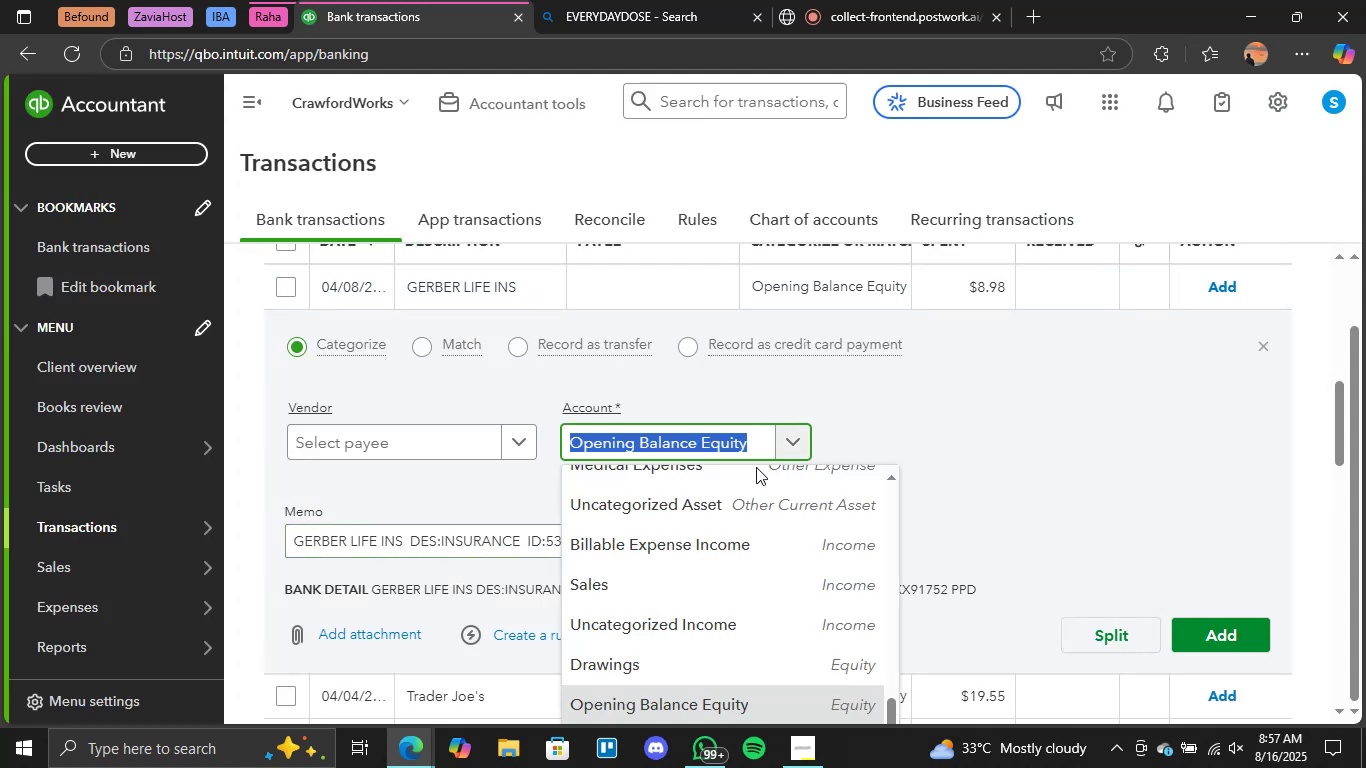 
scroll: coordinate [684, 524], scroll_direction: up, amount: 9.0
 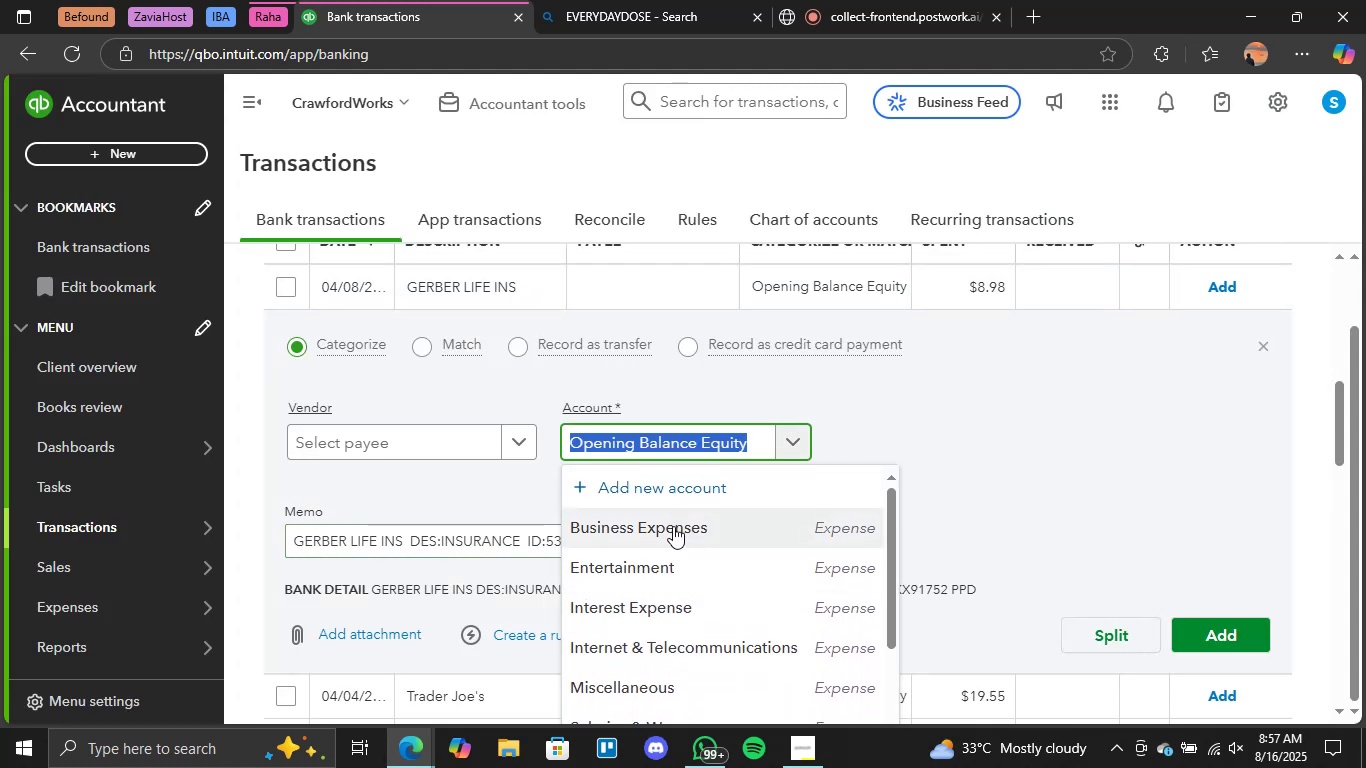 
left_click([674, 496])
 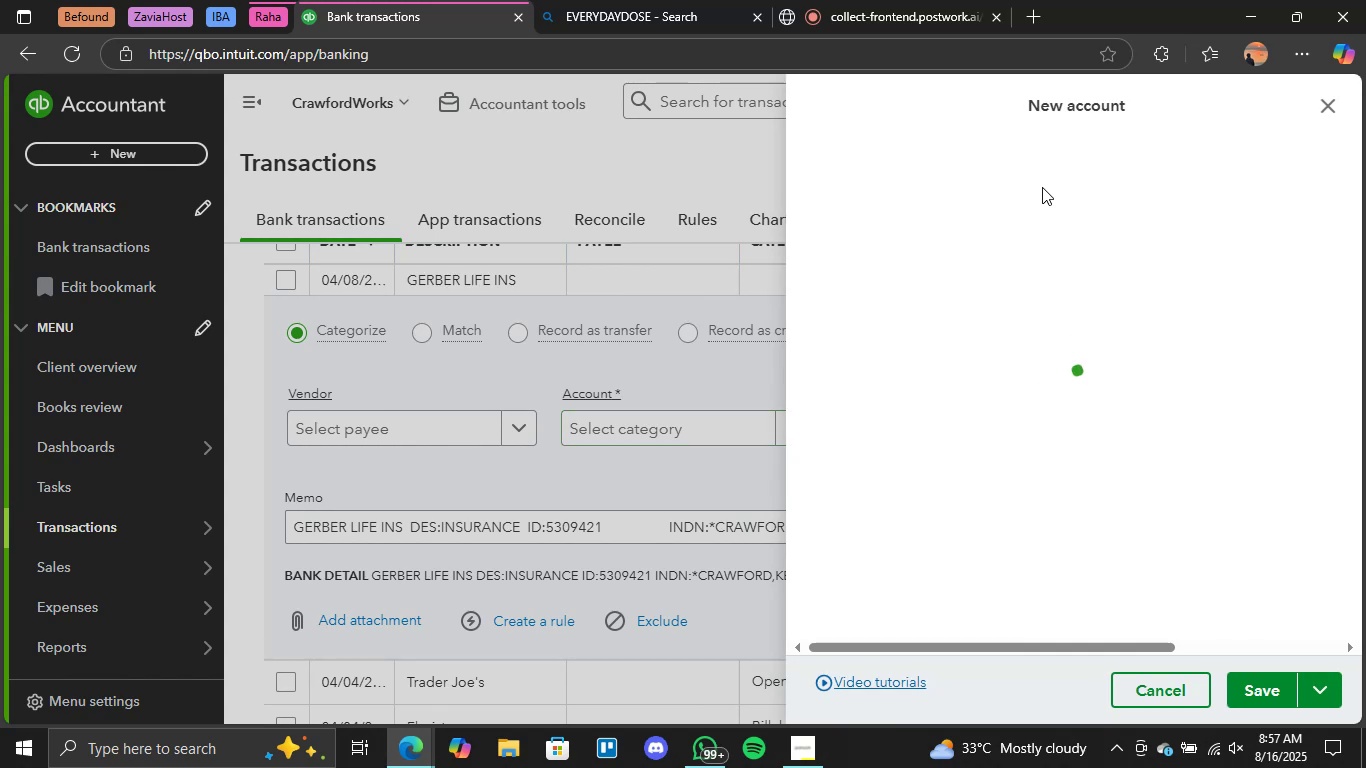 
left_click([890, 190])
 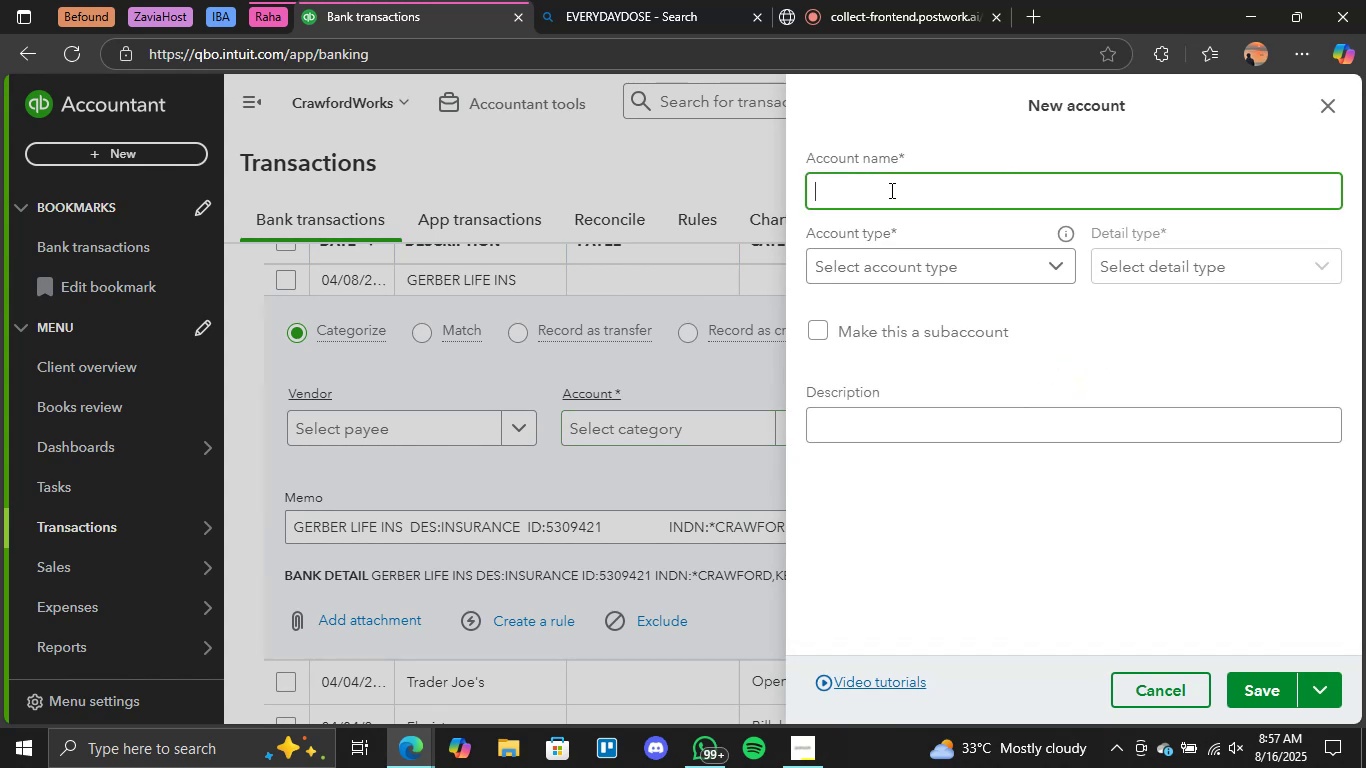 
type(Insurance Expemm)
key(Backspace)
key(Backspace)
type(nses)
 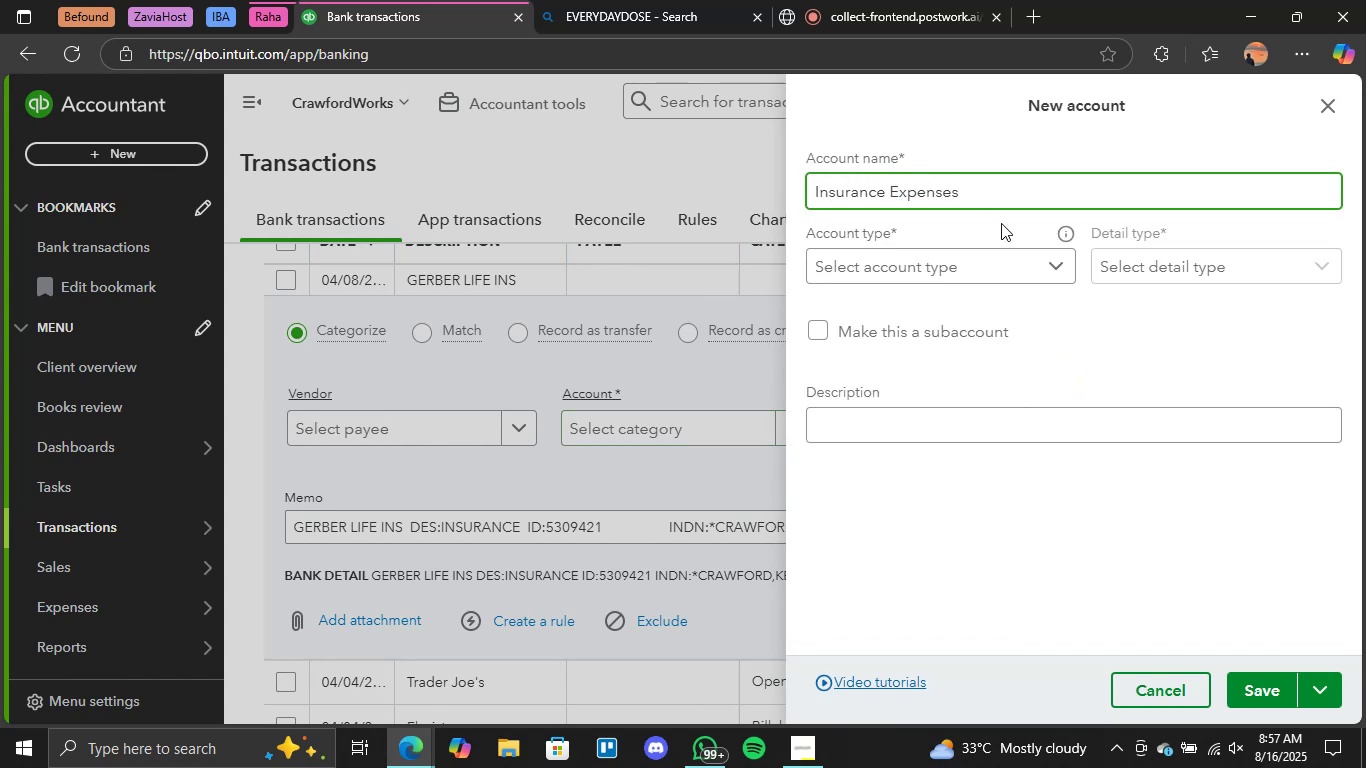 
left_click([1003, 278])
 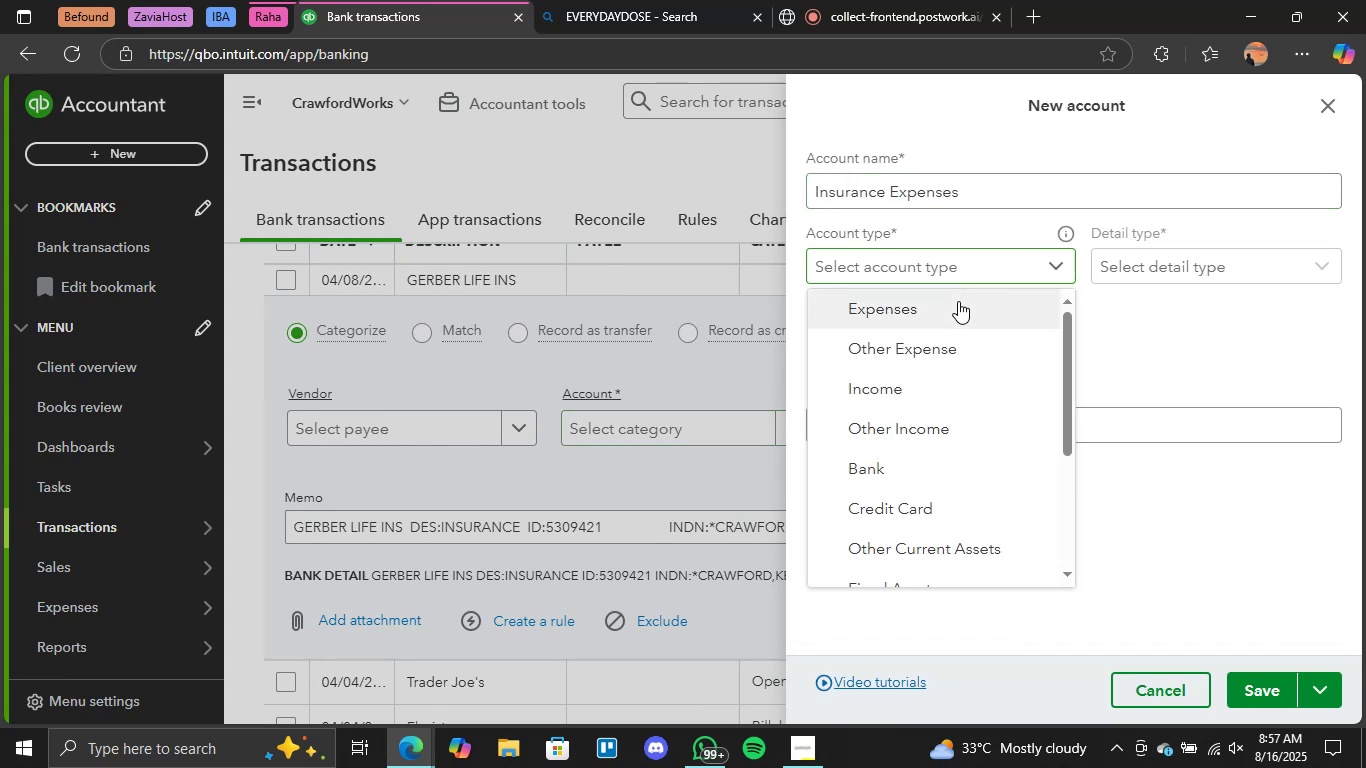 
double_click([1219, 267])
 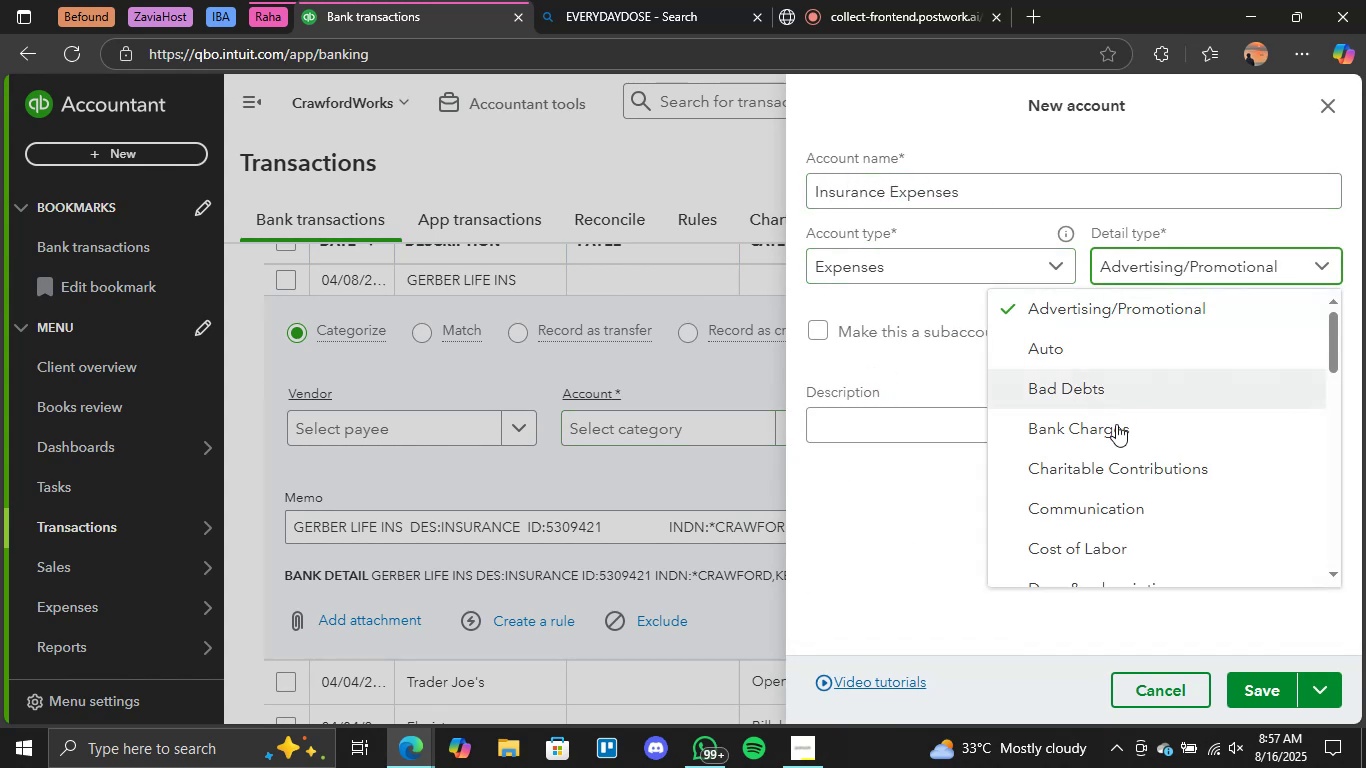 
scroll: coordinate [1123, 485], scroll_direction: down, amount: 5.0
 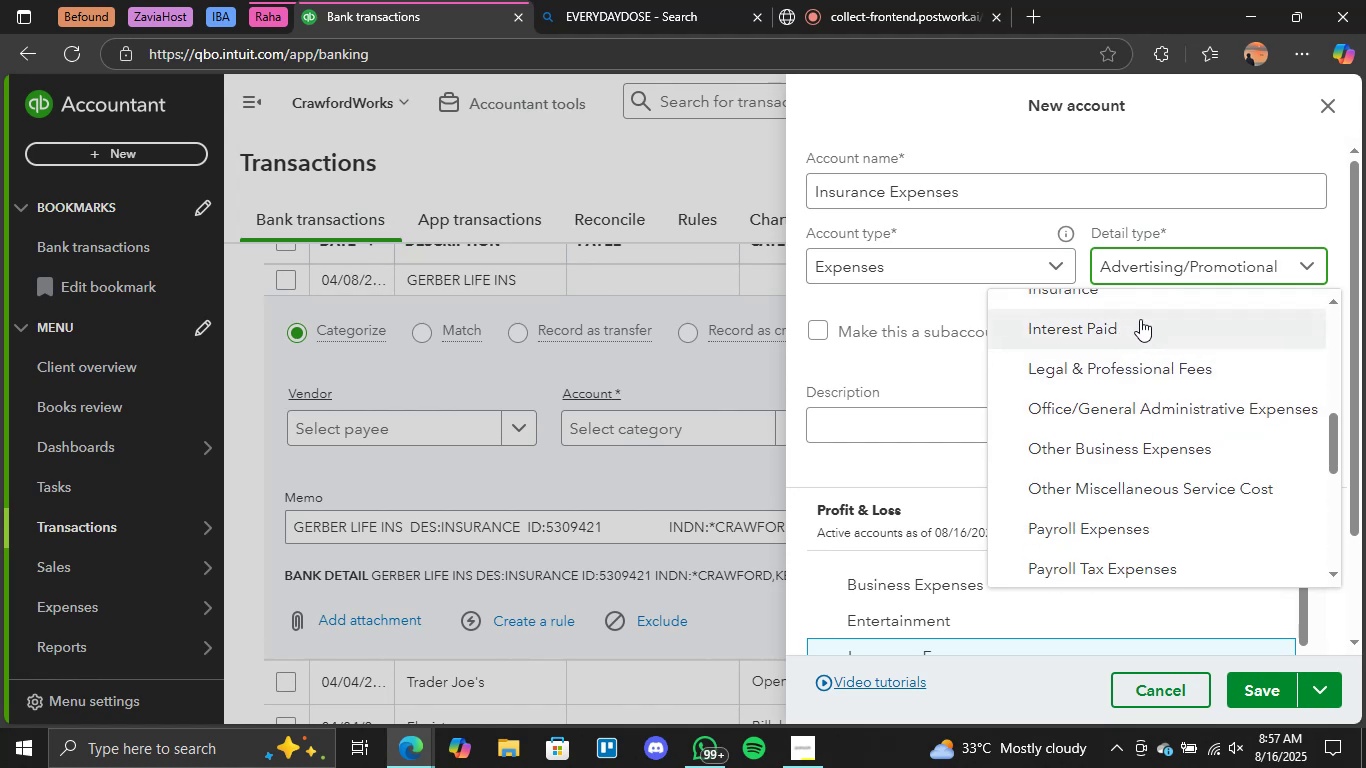 
left_click([1173, 298])
 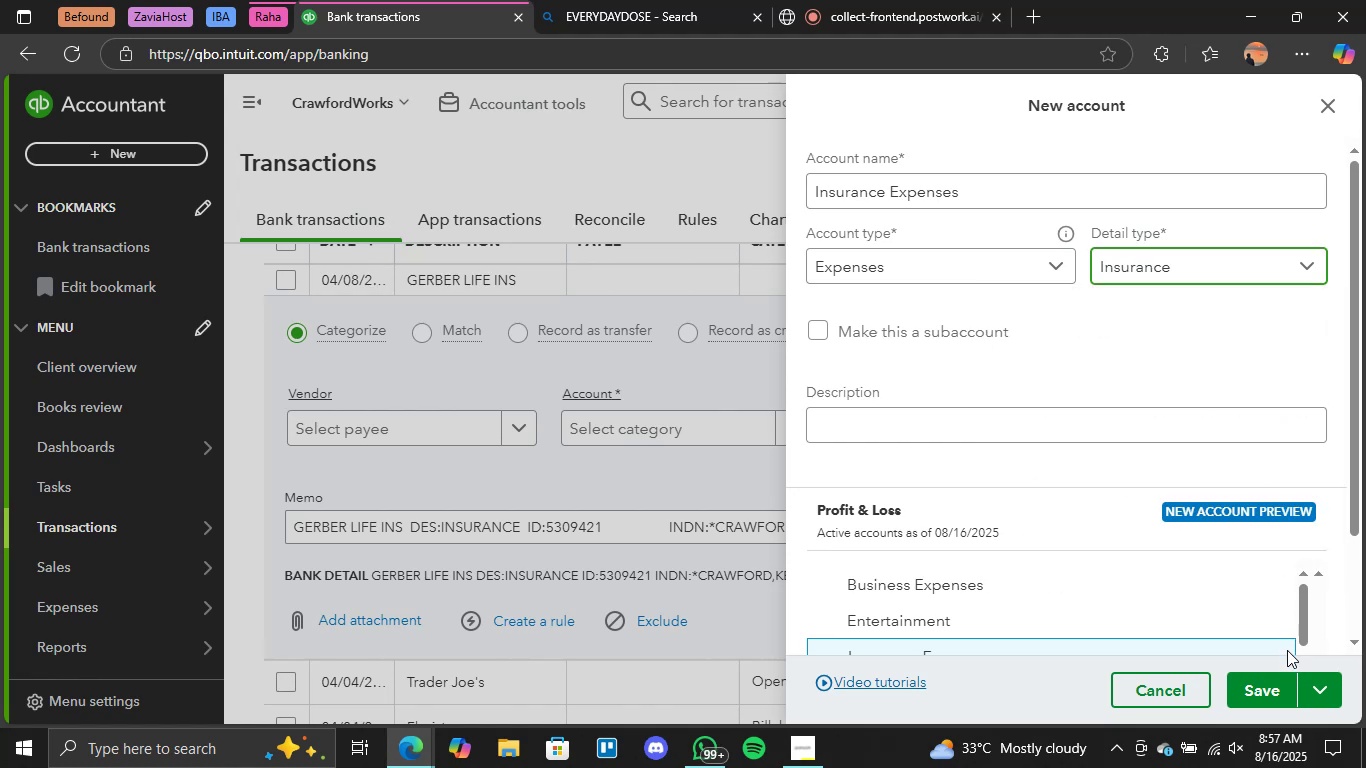 
left_click([1258, 684])
 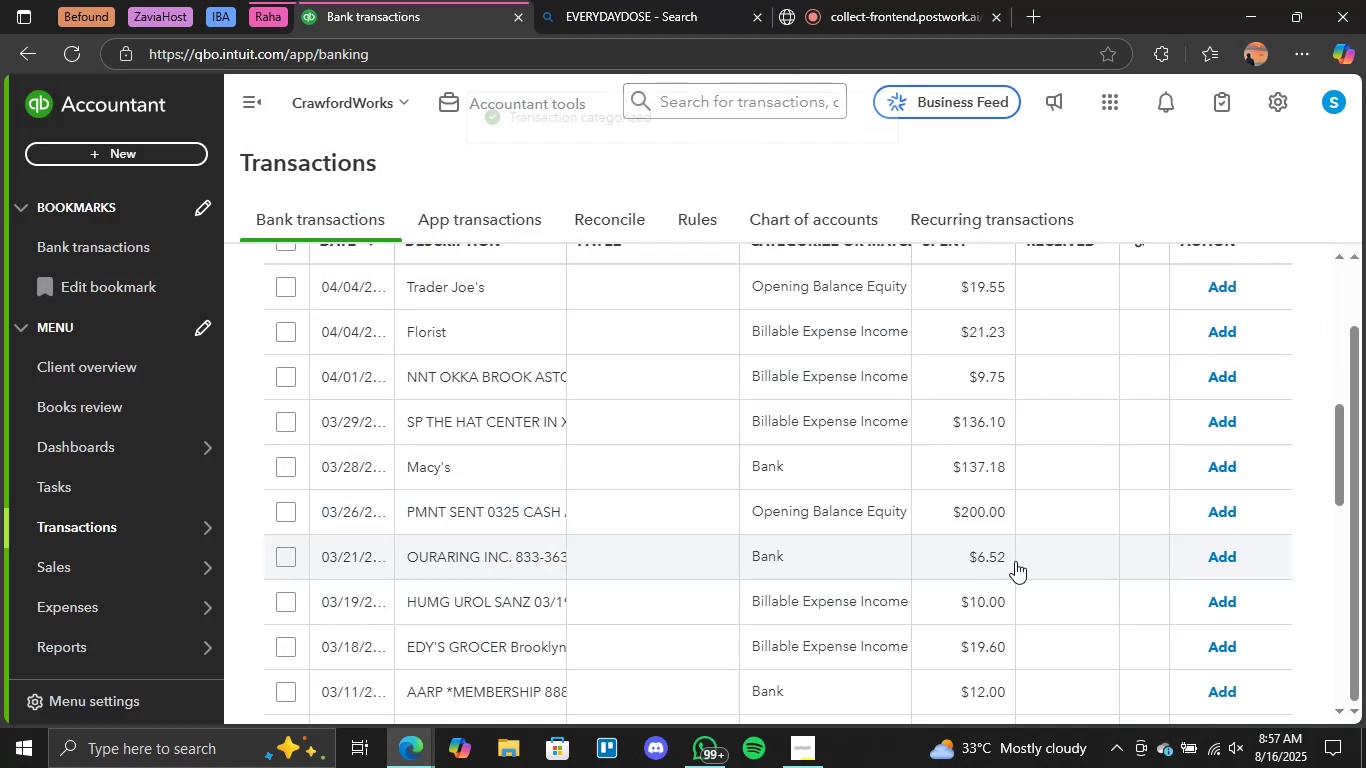 
wait(5.79)
 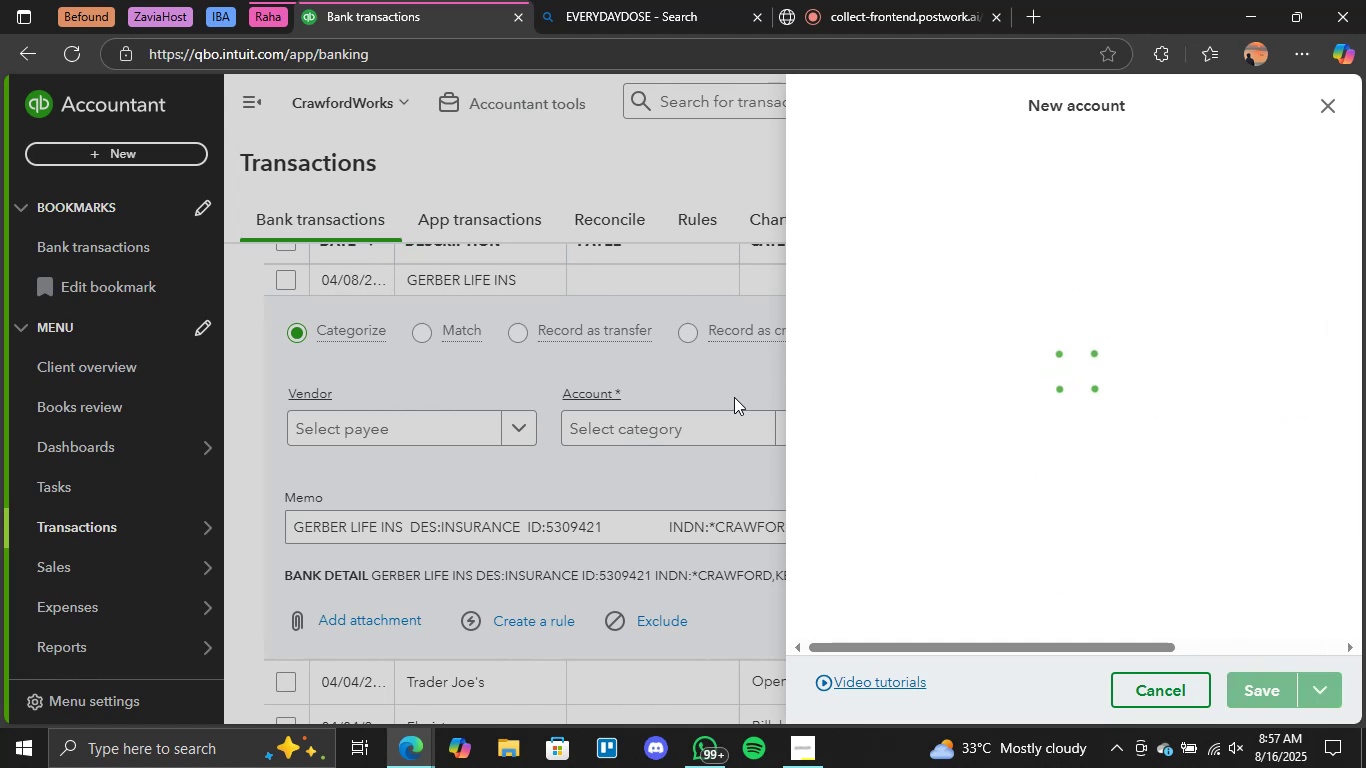 
scroll: coordinate [519, 569], scroll_direction: down, amount: 4.0
 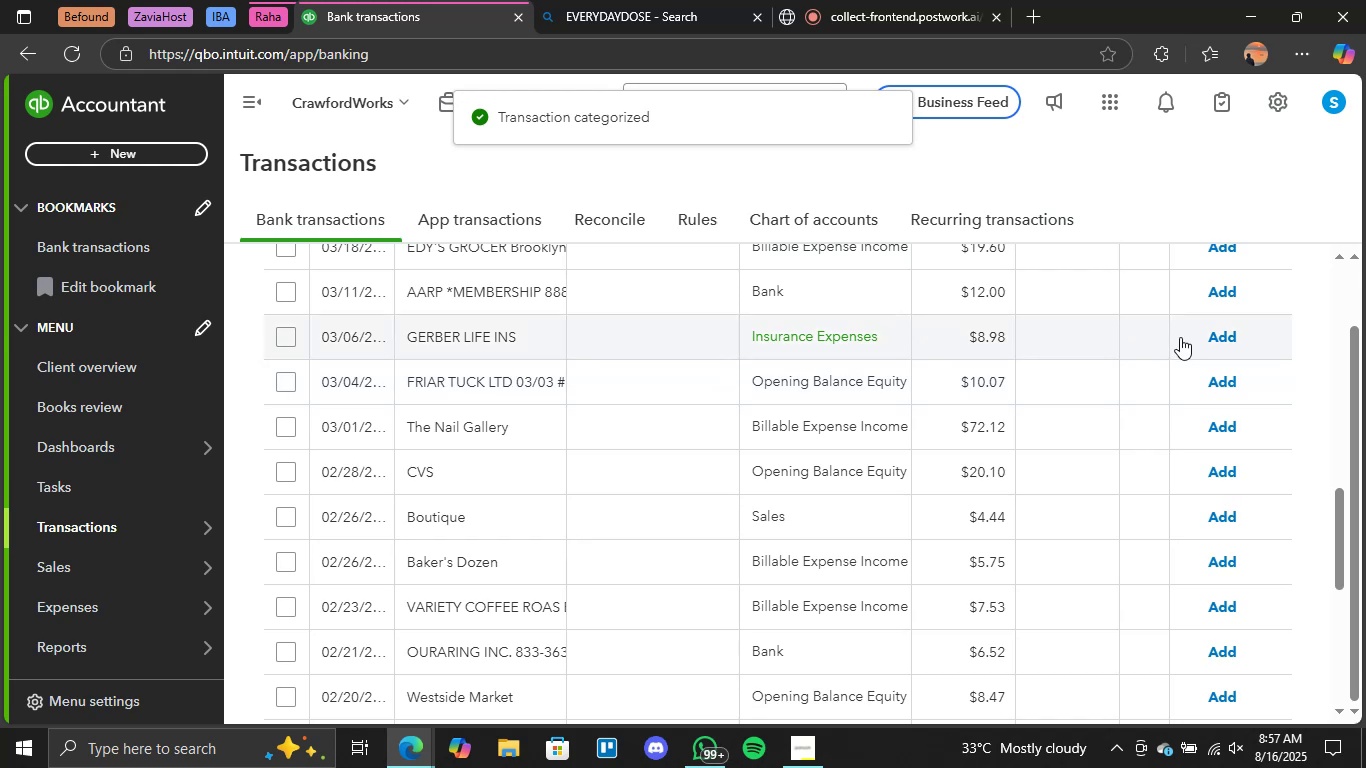 
left_click([1231, 338])
 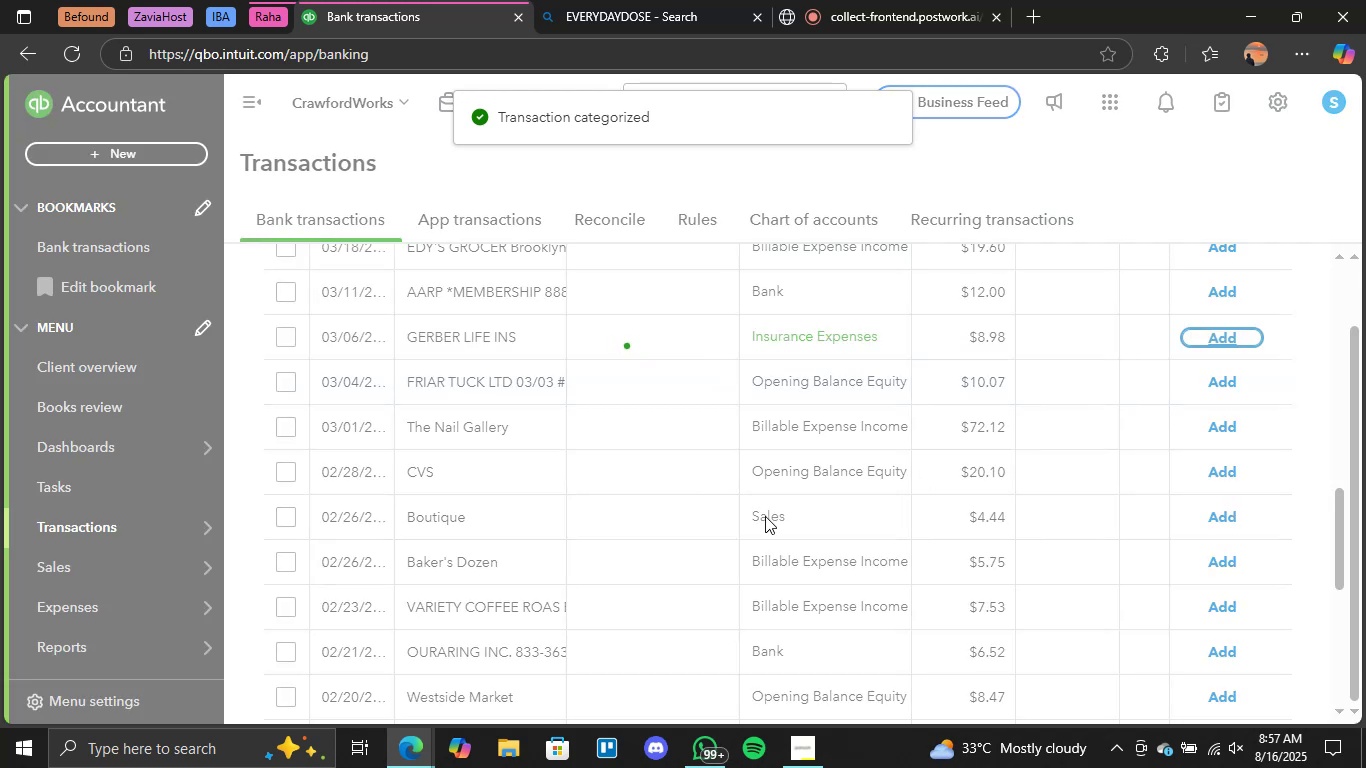 
scroll: coordinate [772, 529], scroll_direction: down, amount: 5.0
 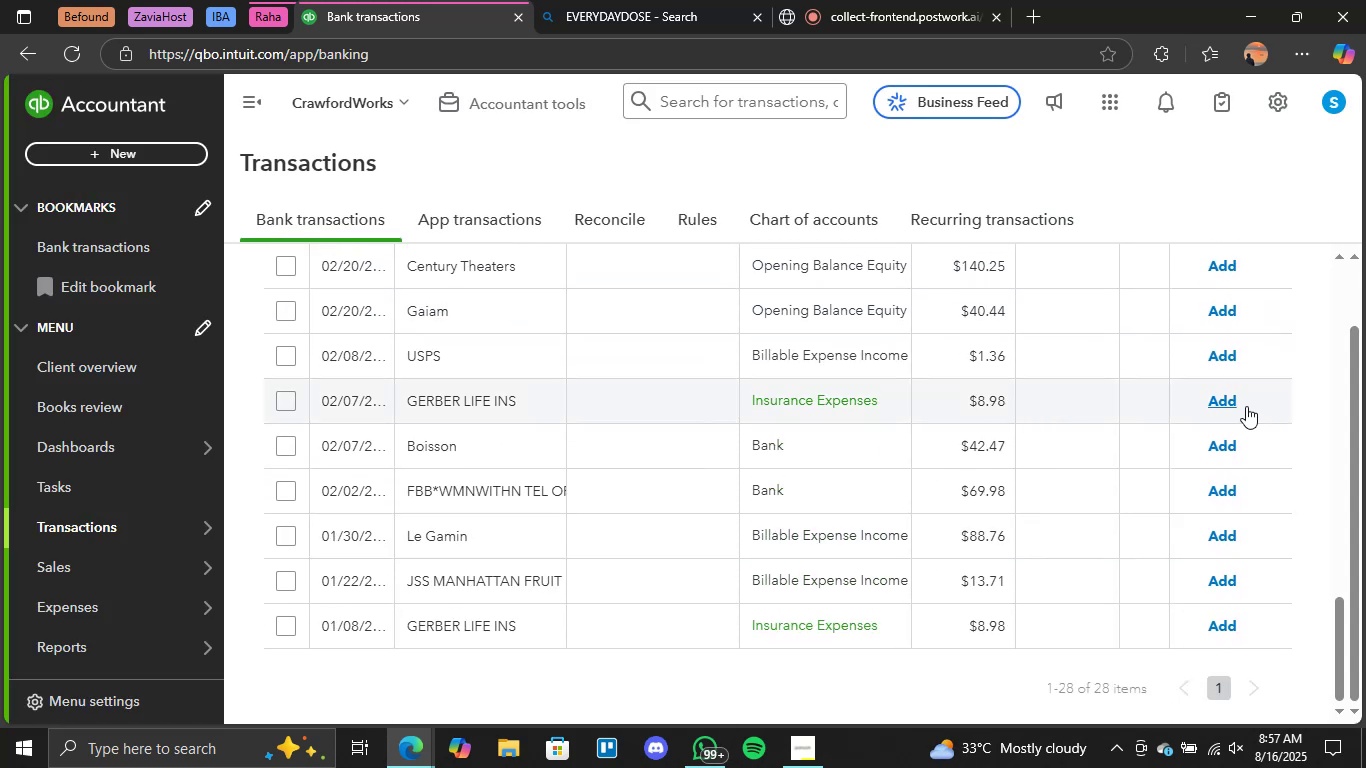 
left_click([1226, 404])
 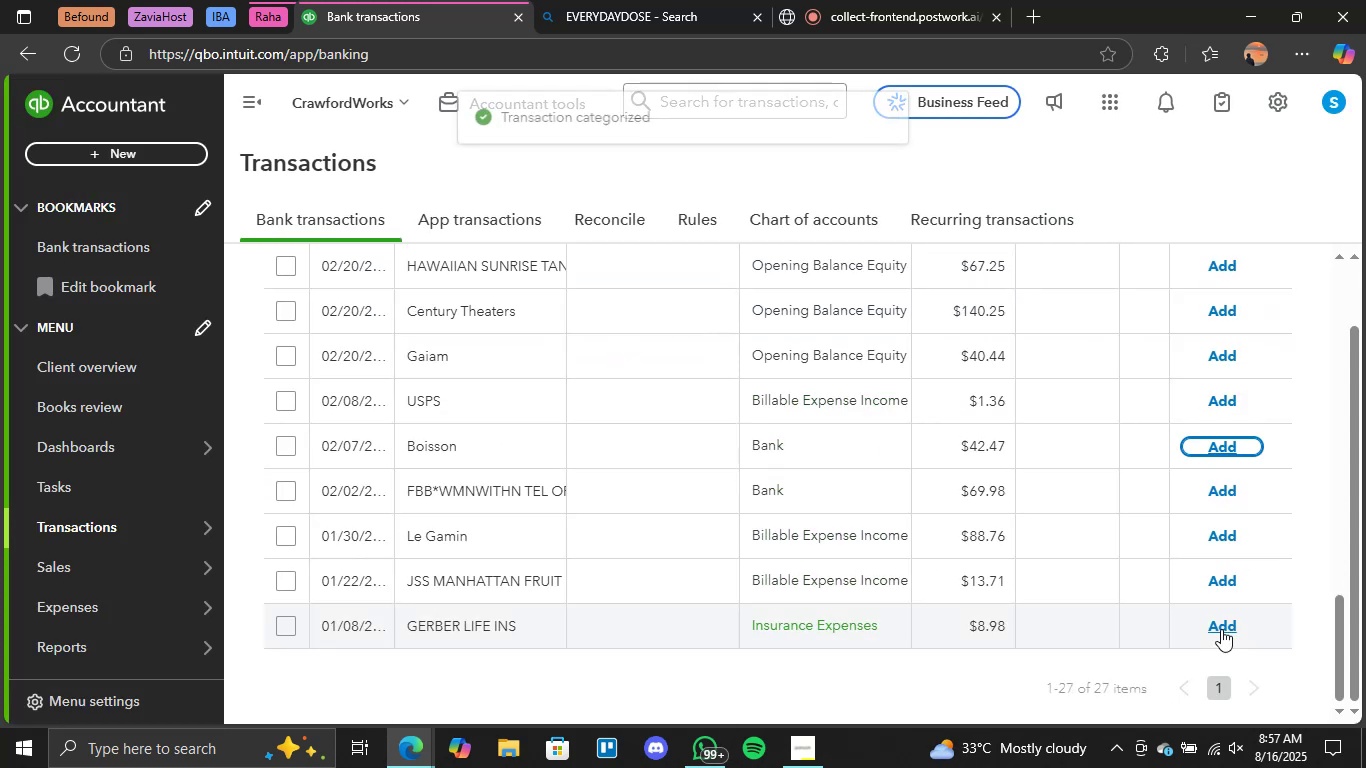 
left_click([1221, 629])
 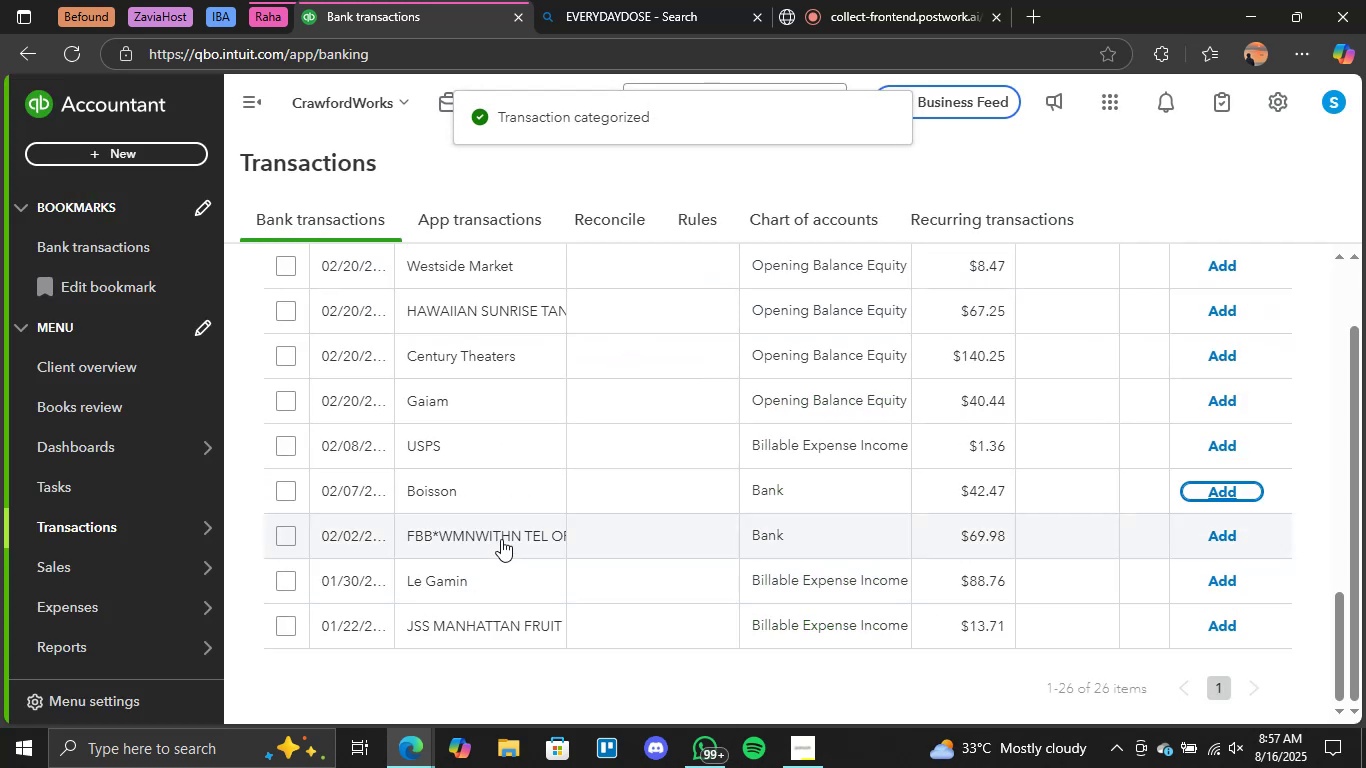 
left_click([506, 533])
 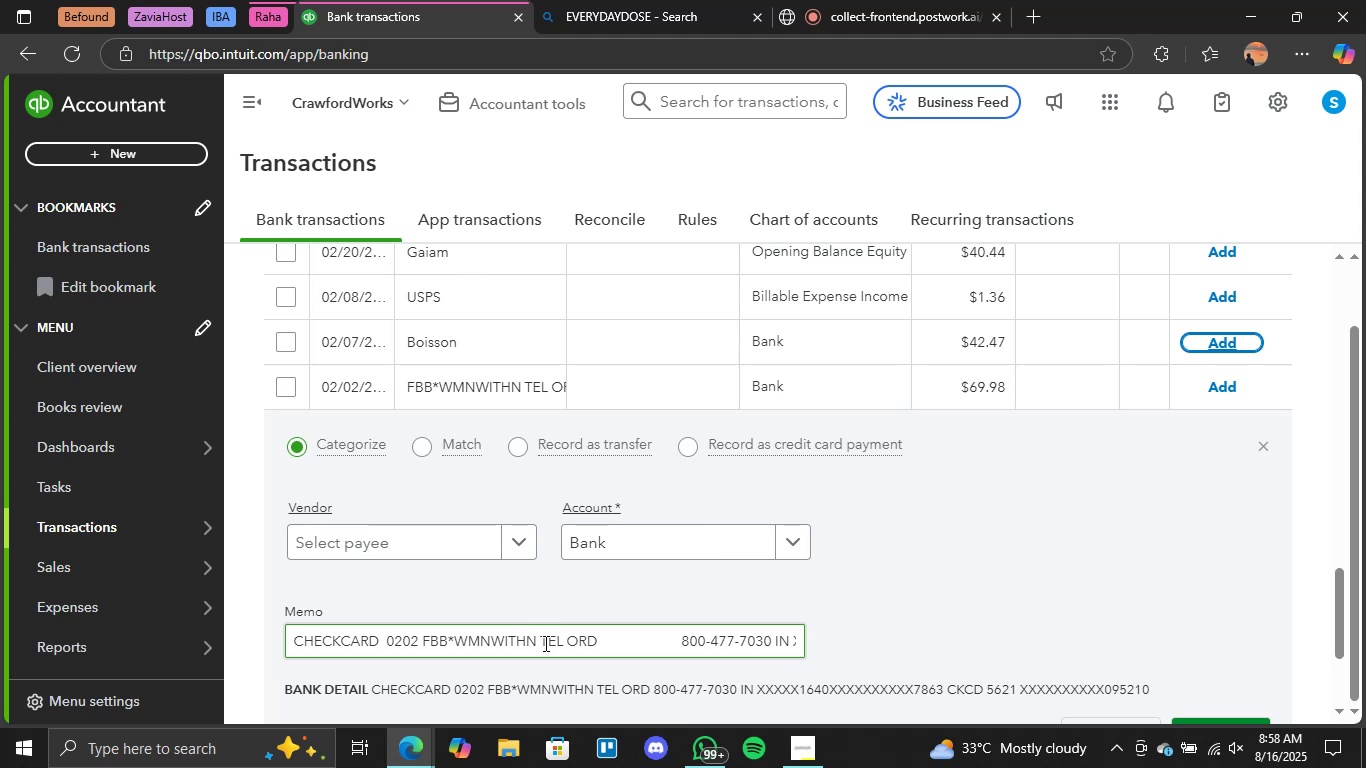 
wait(5.69)
 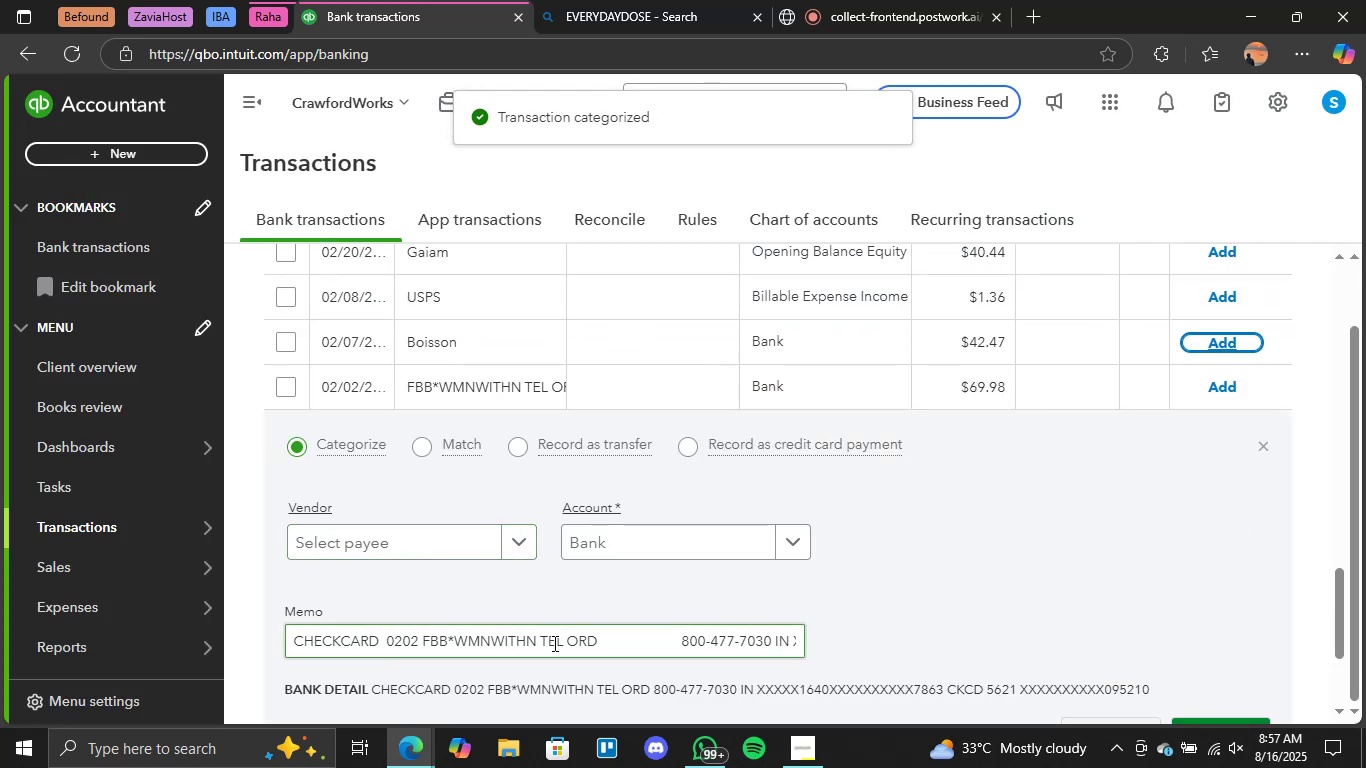 
left_click([806, 541])
 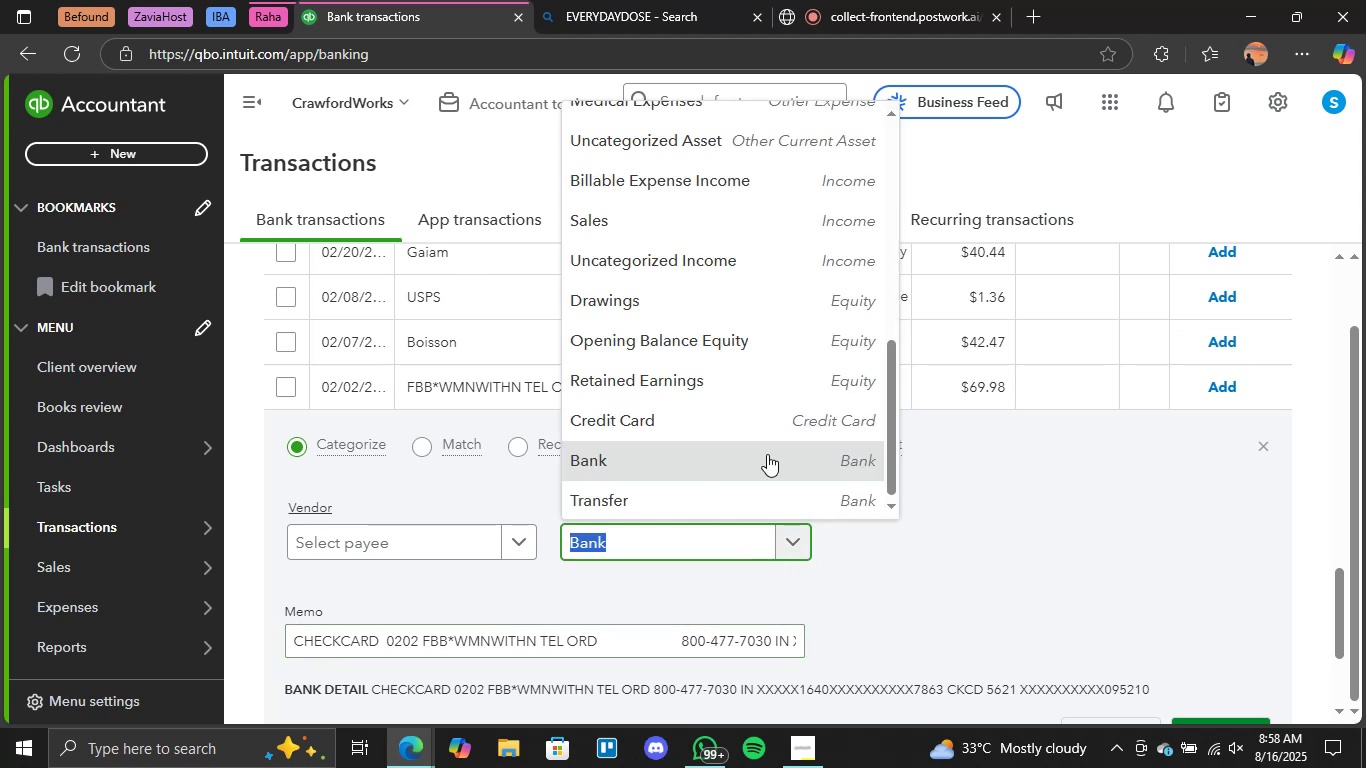 
scroll: coordinate [714, 278], scroll_direction: up, amount: 5.0
 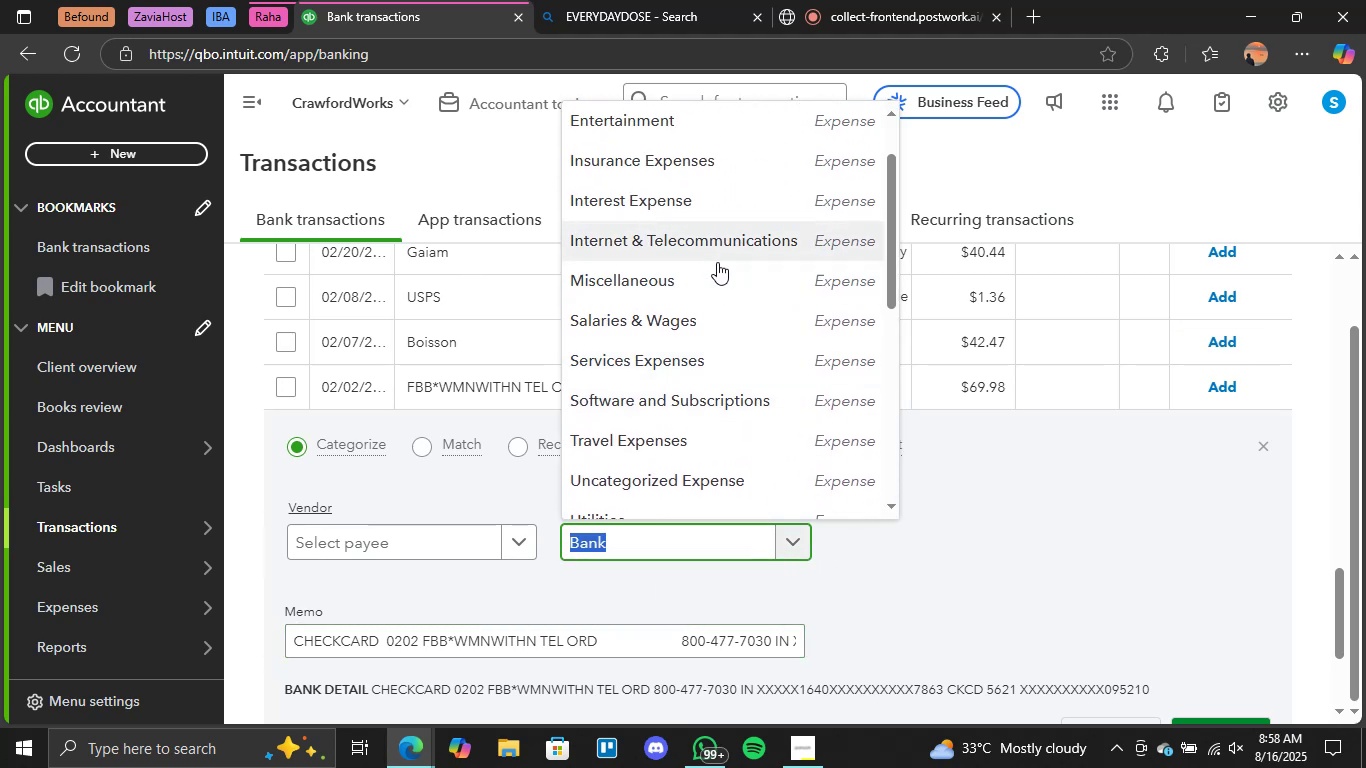 
left_click([714, 267])
 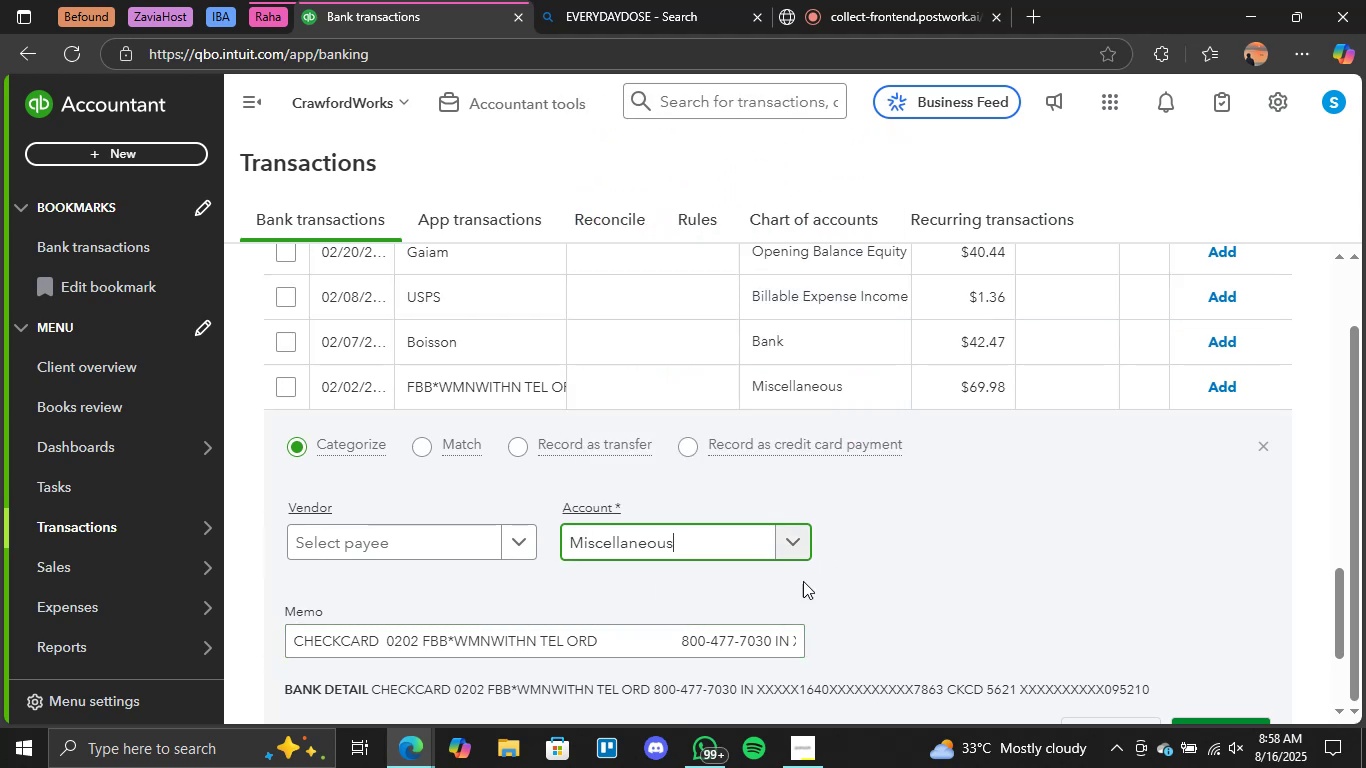 
scroll: coordinate [885, 584], scroll_direction: down, amount: 1.0
 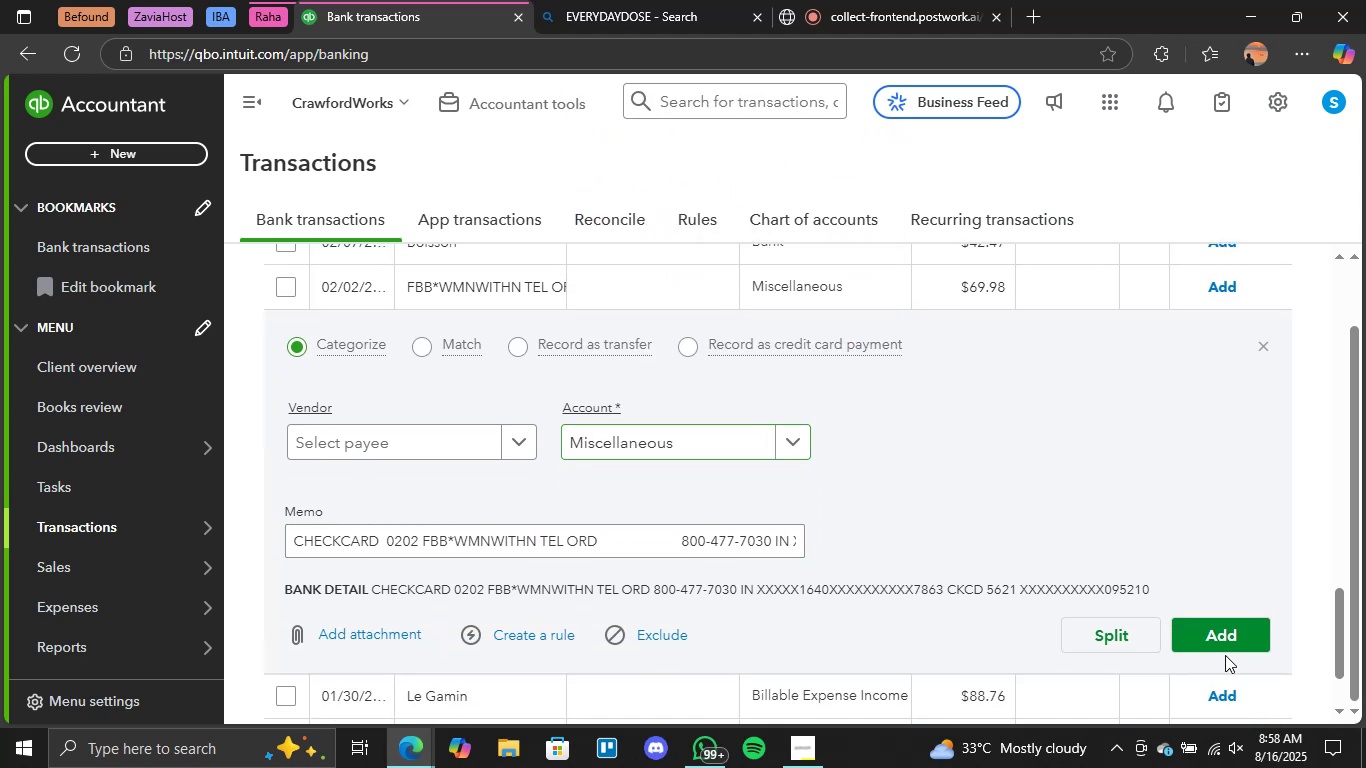 
double_click([1225, 641])
 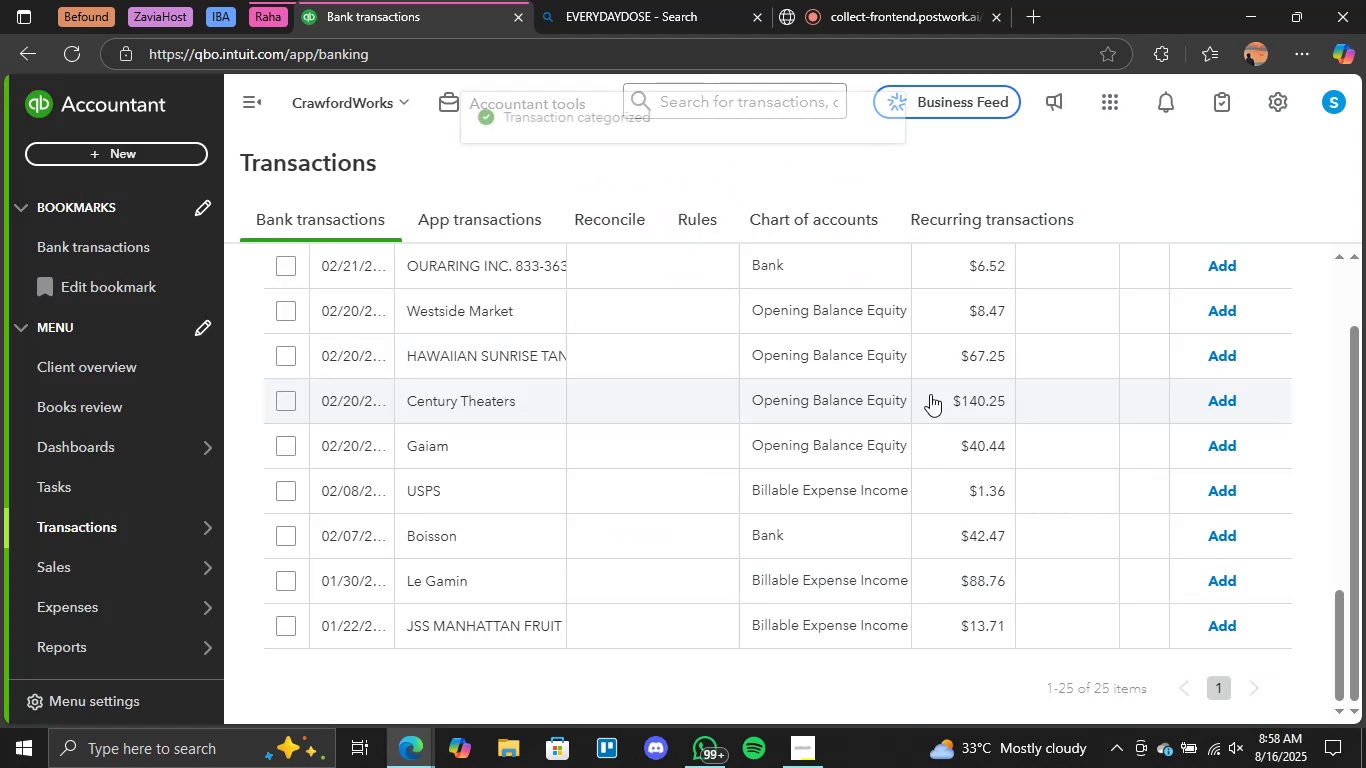 
scroll: coordinate [511, 556], scroll_direction: up, amount: 3.0
 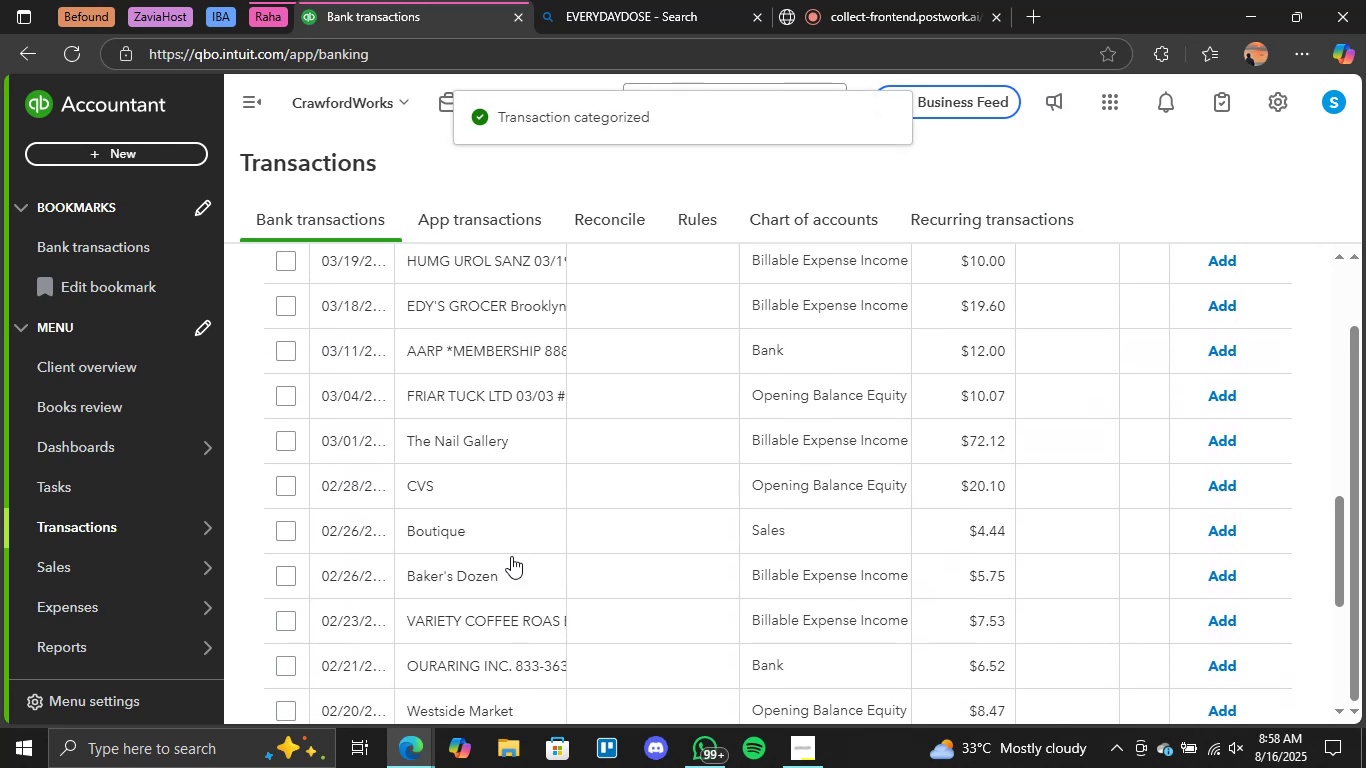 
scroll: coordinate [514, 560], scroll_direction: down, amount: 4.0
 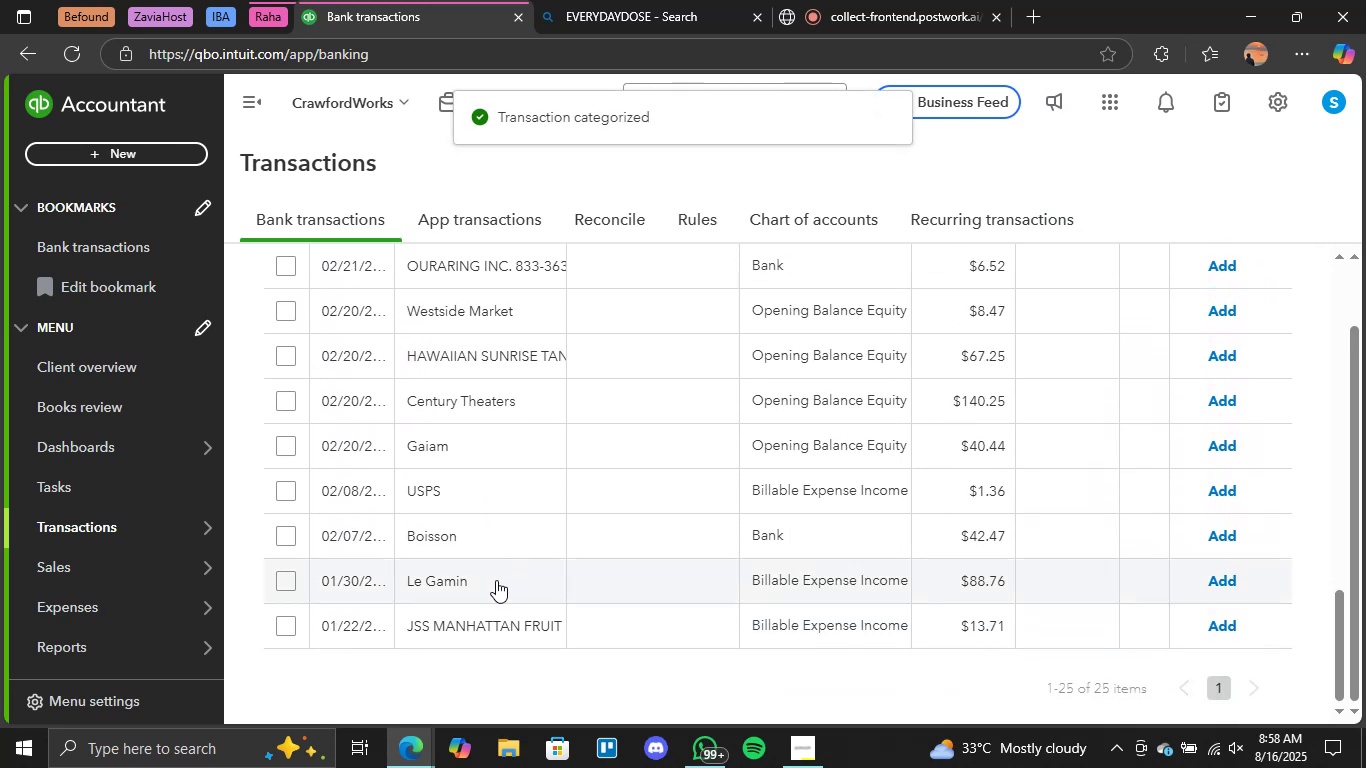 
scroll: coordinate [463, 597], scroll_direction: up, amount: 9.0
 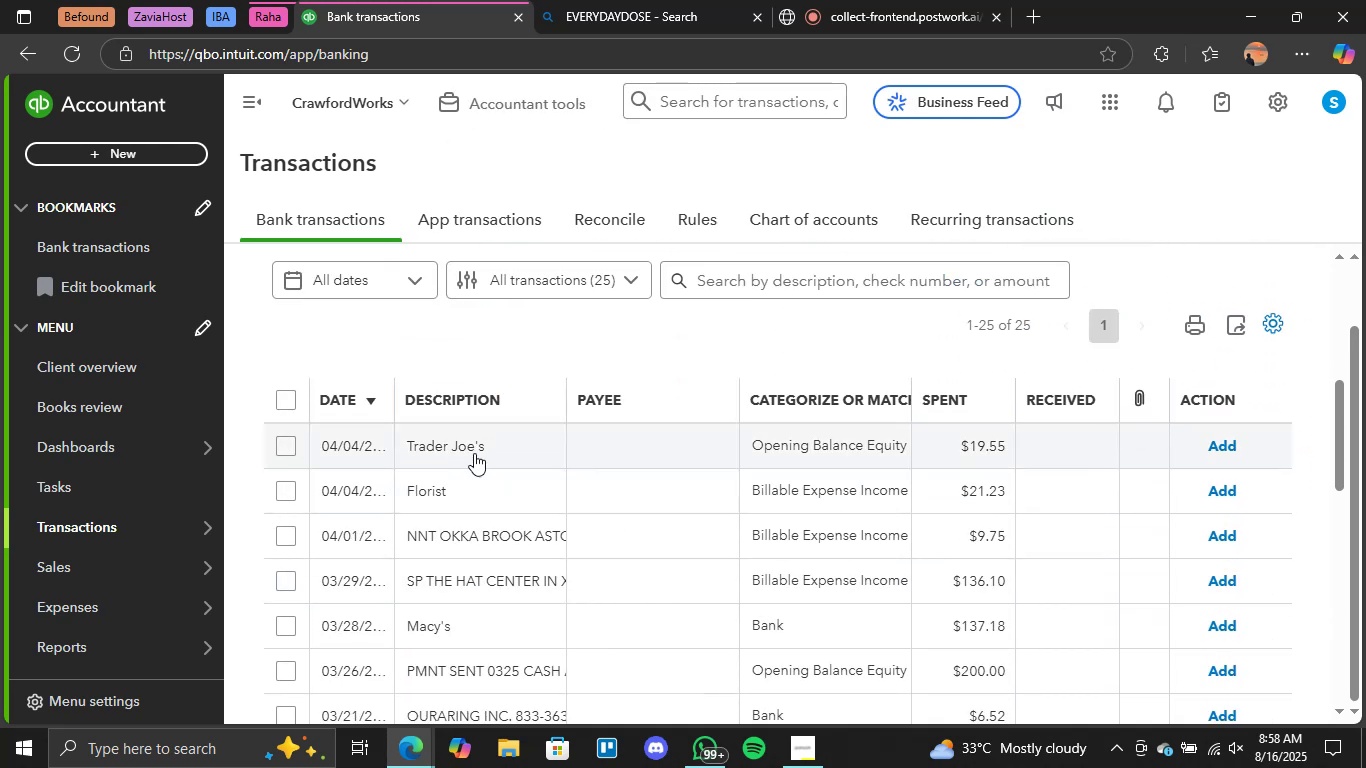 
left_click([475, 449])
 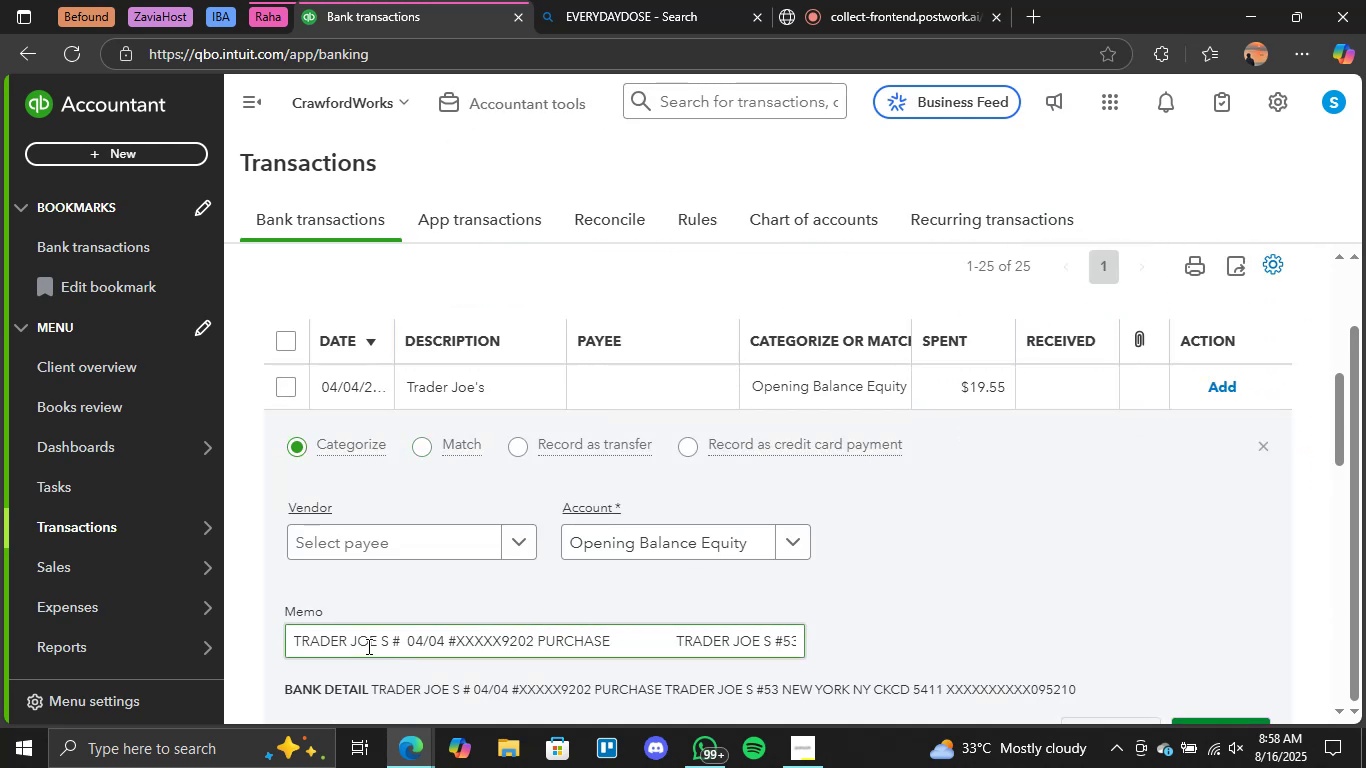 
left_click_drag(start_coordinate=[387, 642], to_coordinate=[246, 648])
 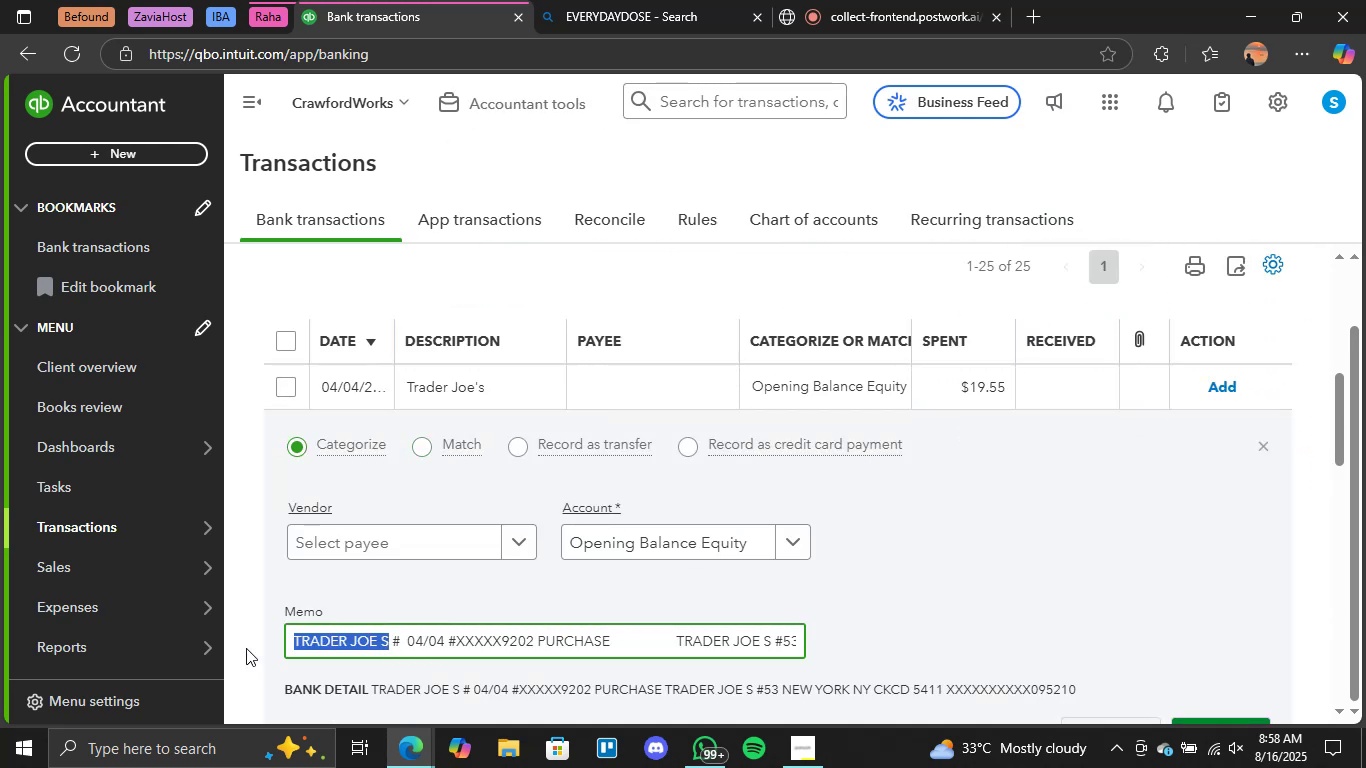 
key(Control+C)
 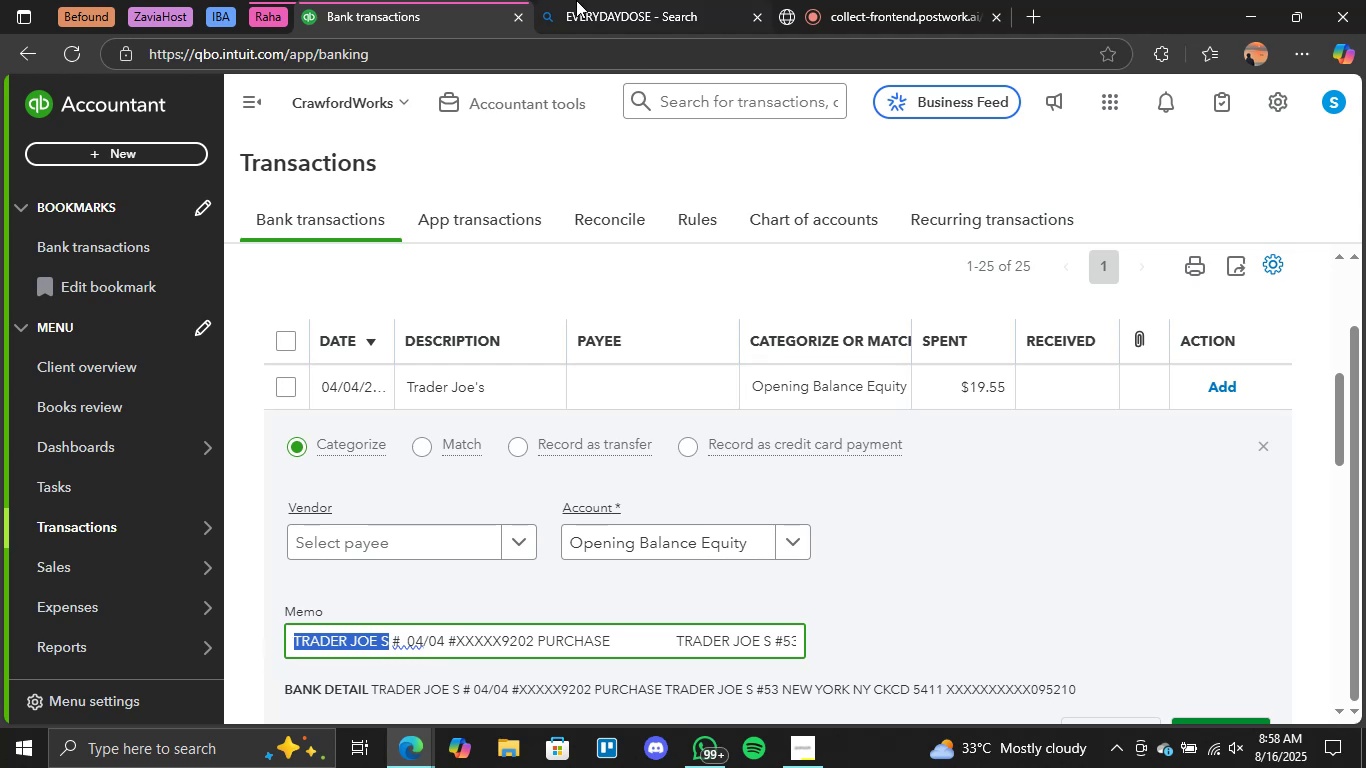 
left_click([573, 1])
 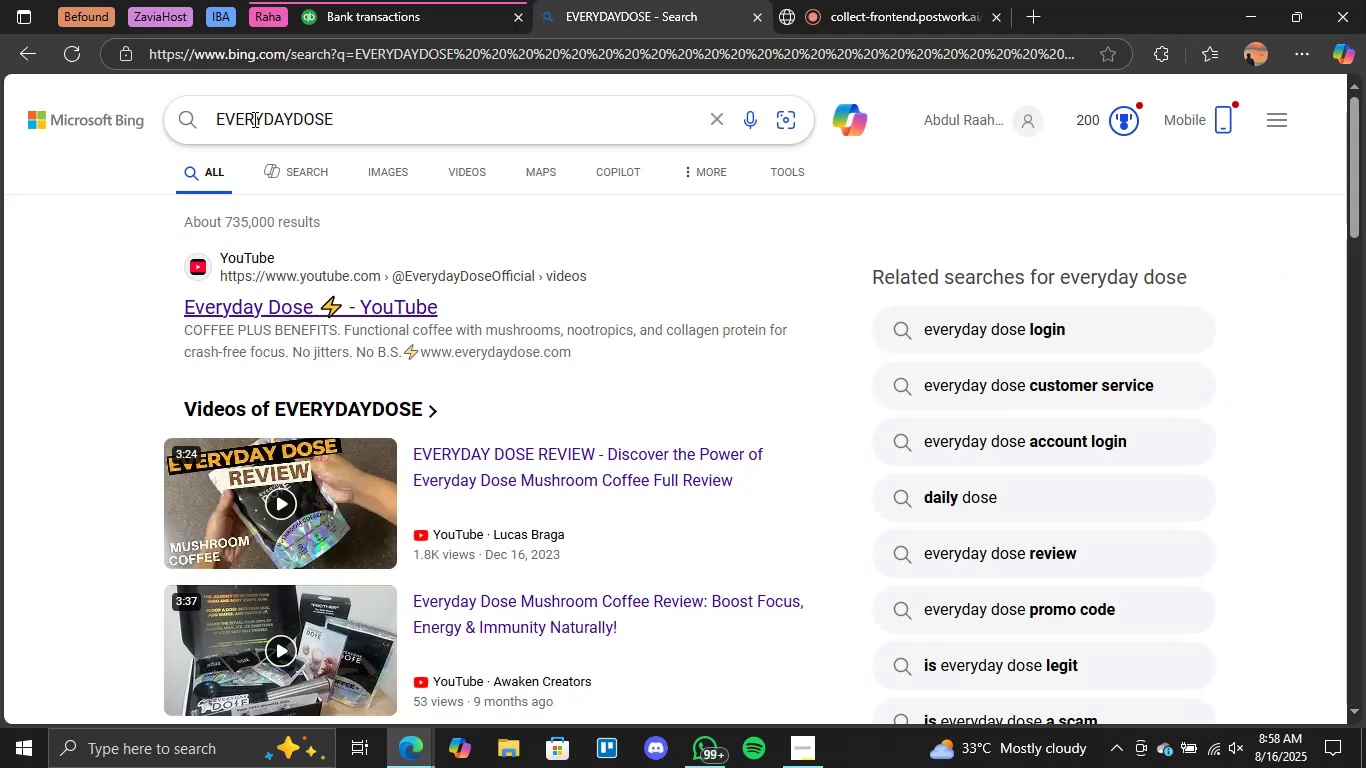 
double_click([253, 119])
 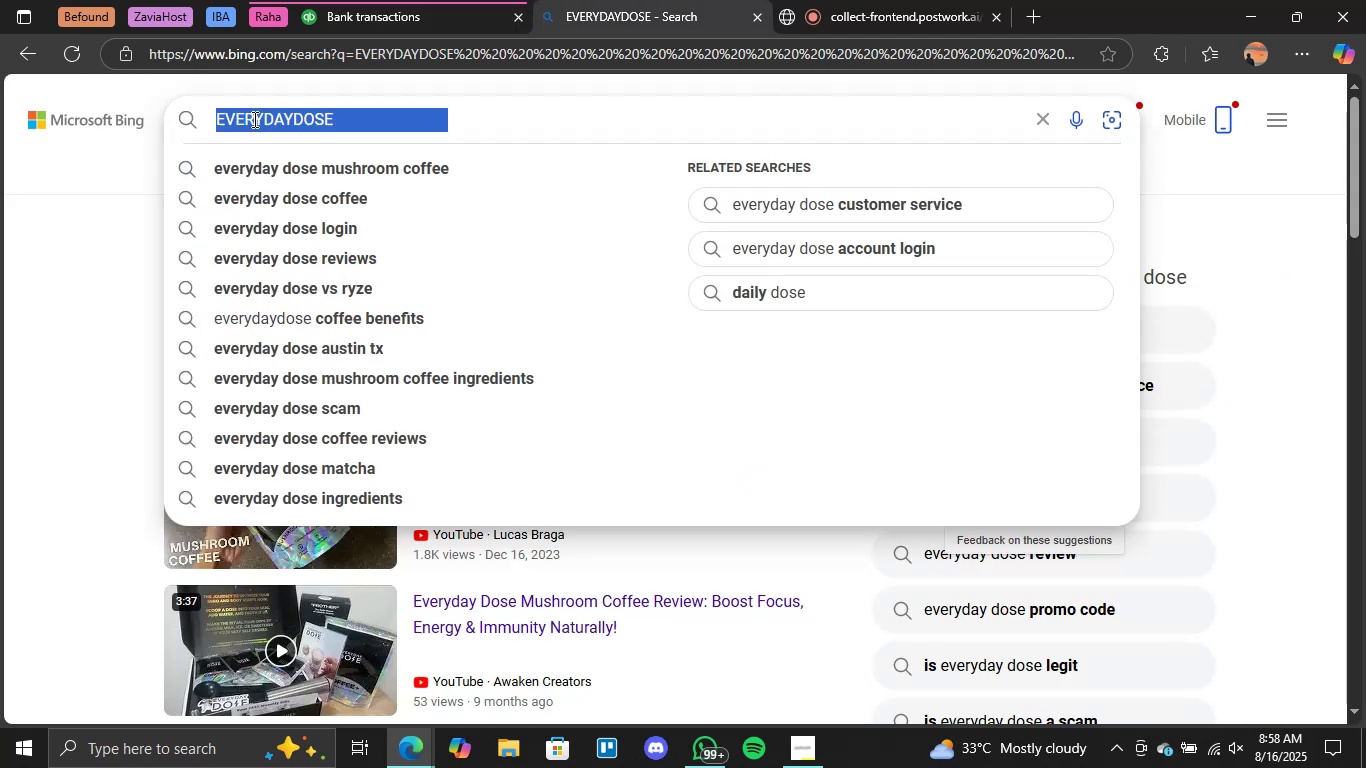 
hold_key(key=ControlLeft, duration=1.21)
 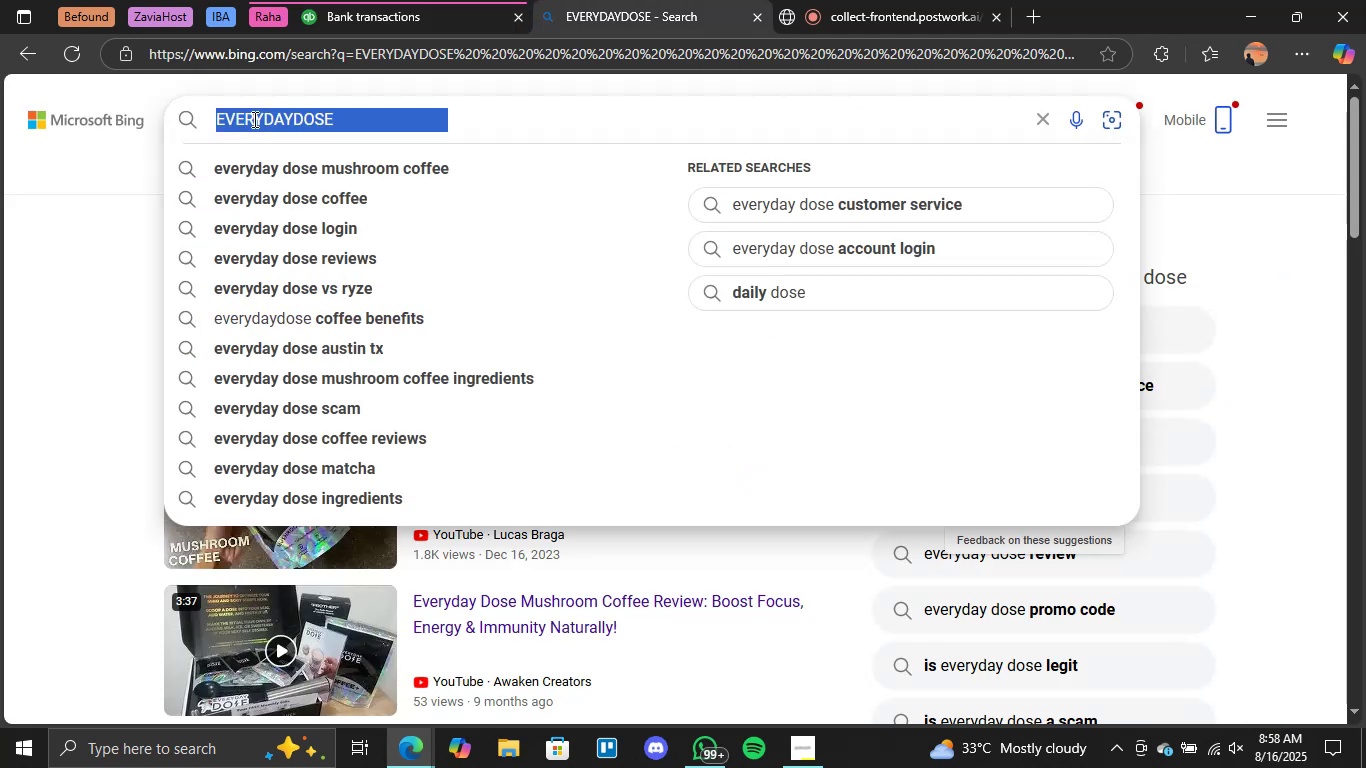 
key(Control+ControlLeft)
 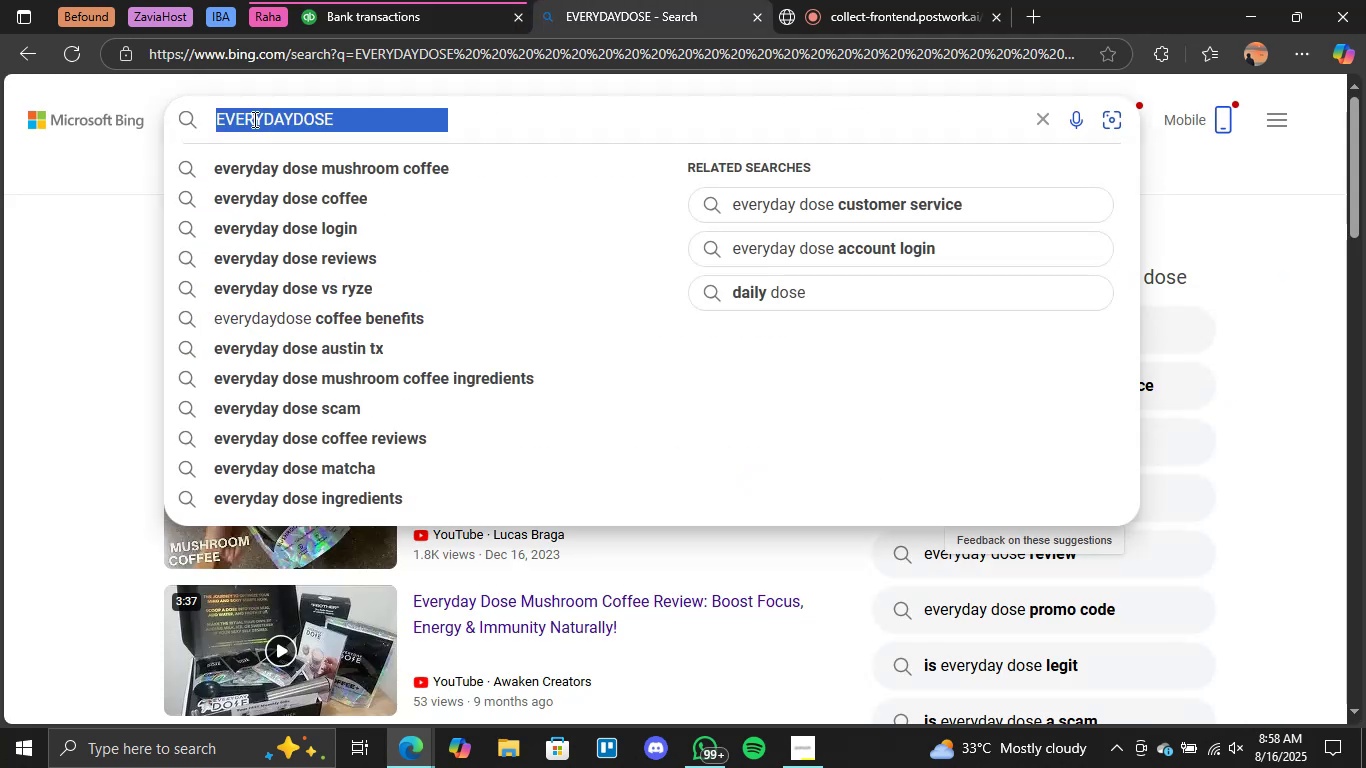 
key(Control+ControlLeft)
 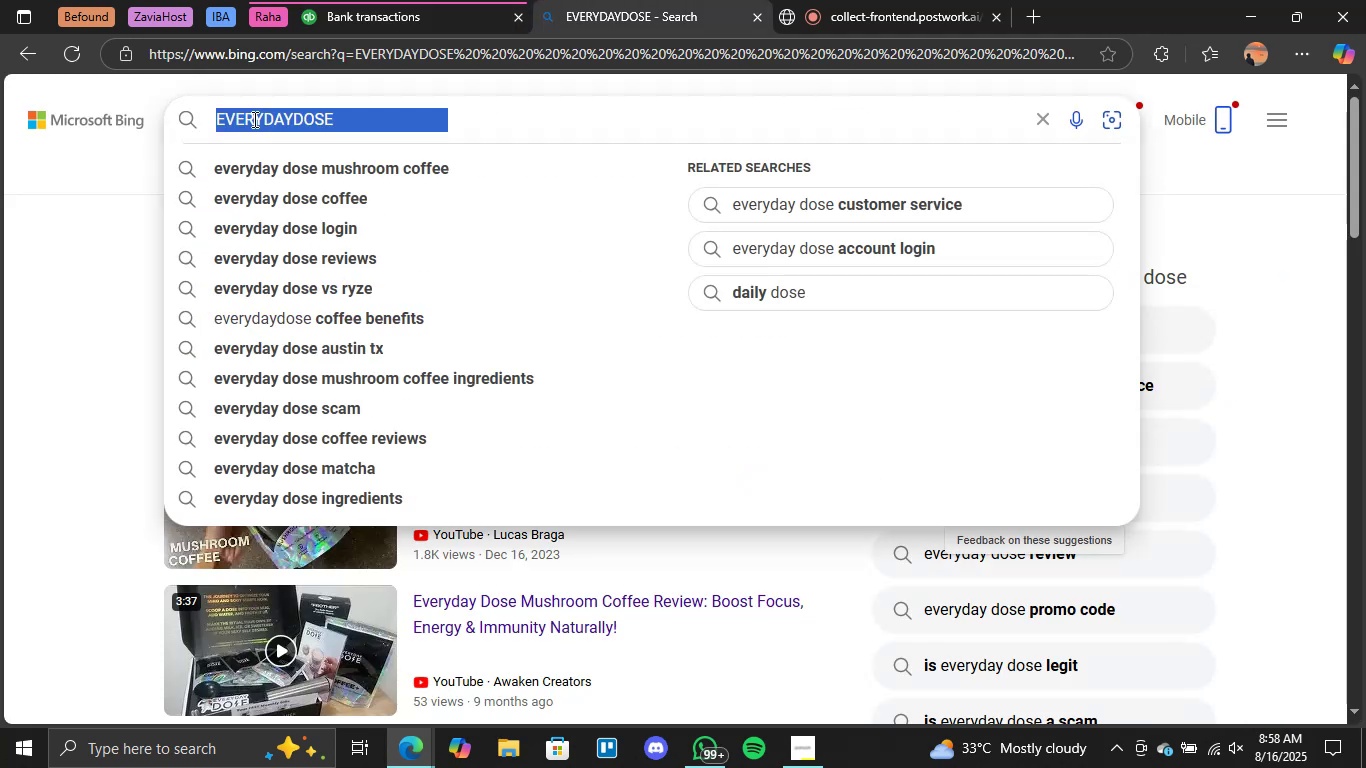 
key(Backspace)
 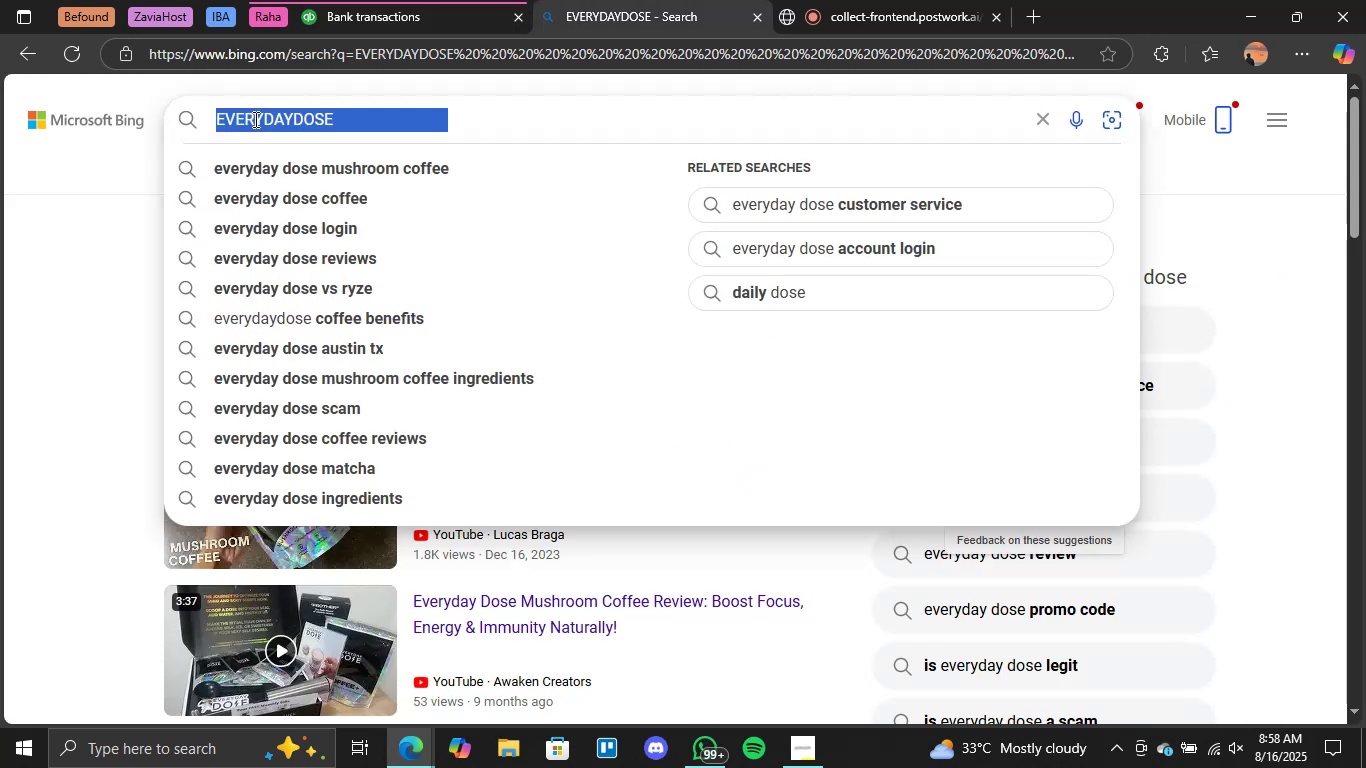 
key(Control+V)
 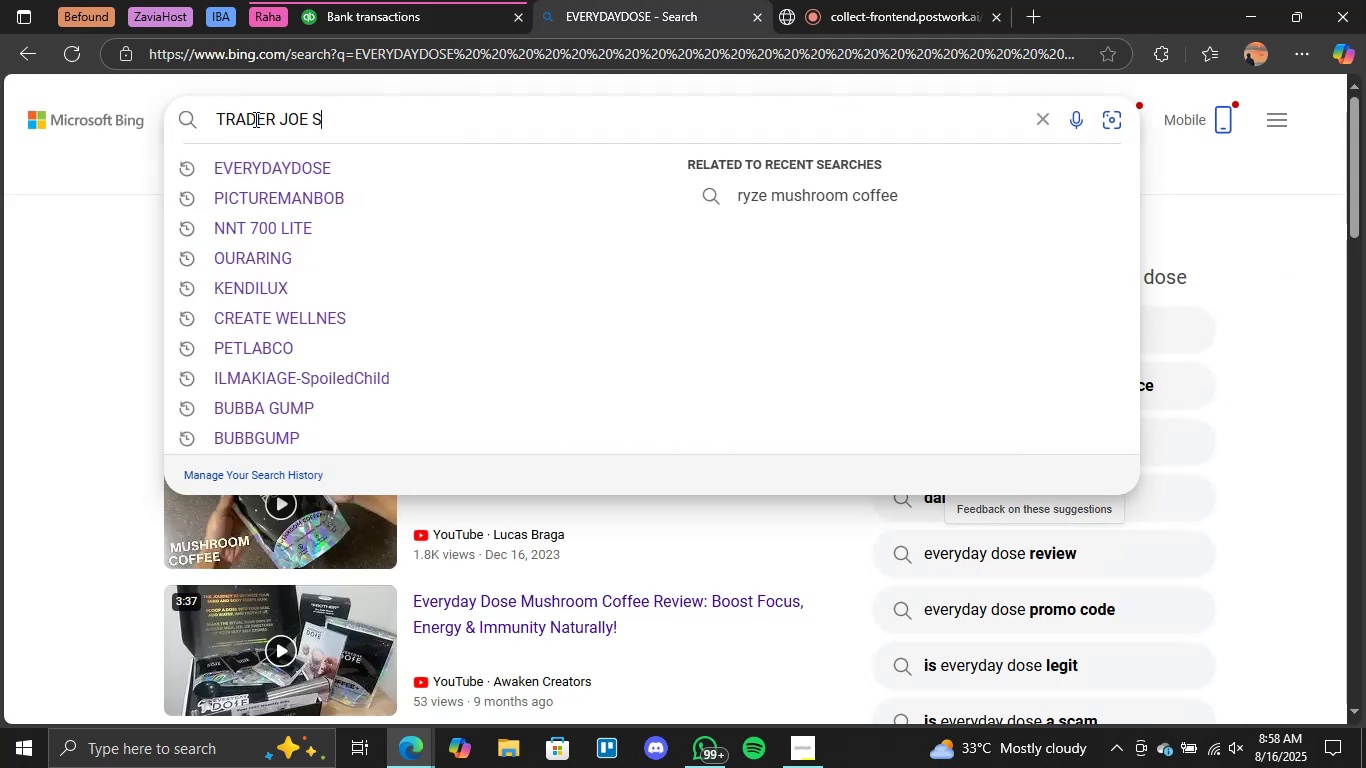 
key(Enter)
 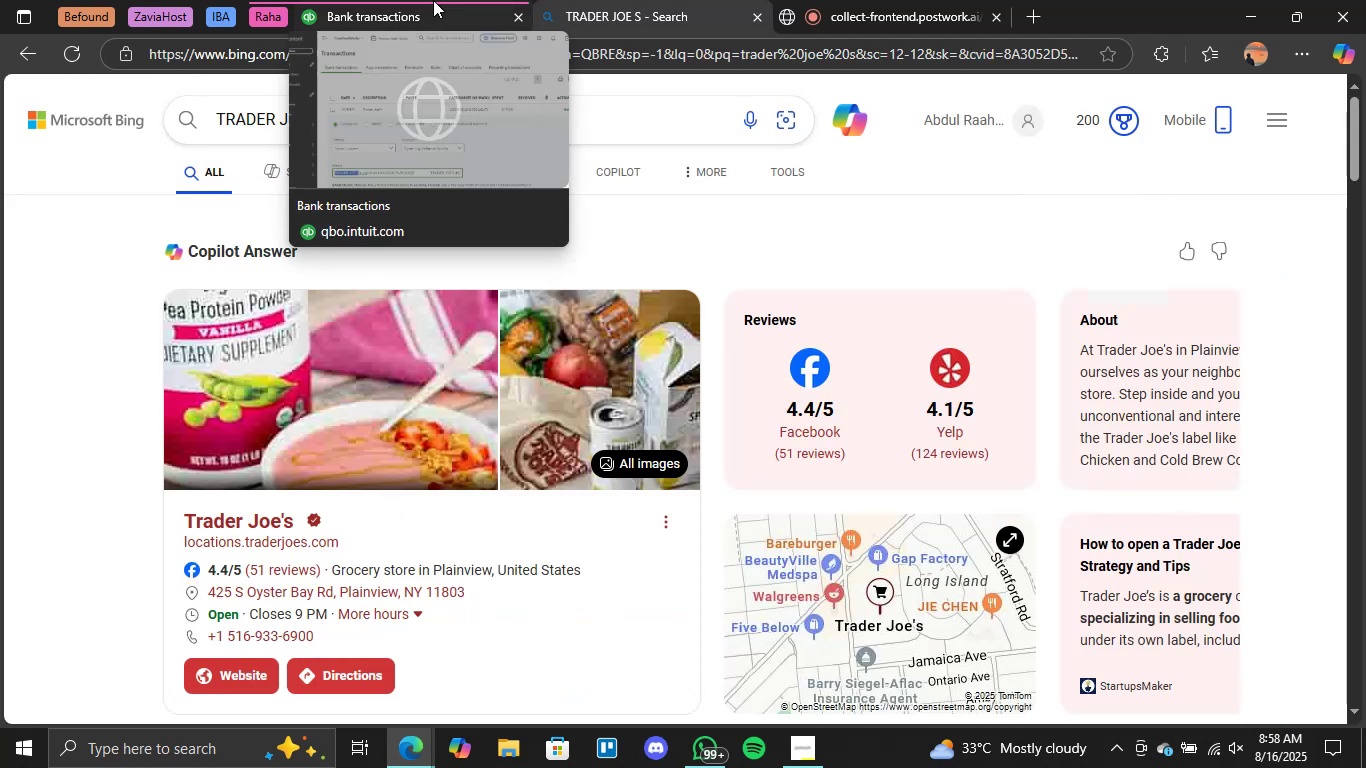 
left_click([433, 0])
 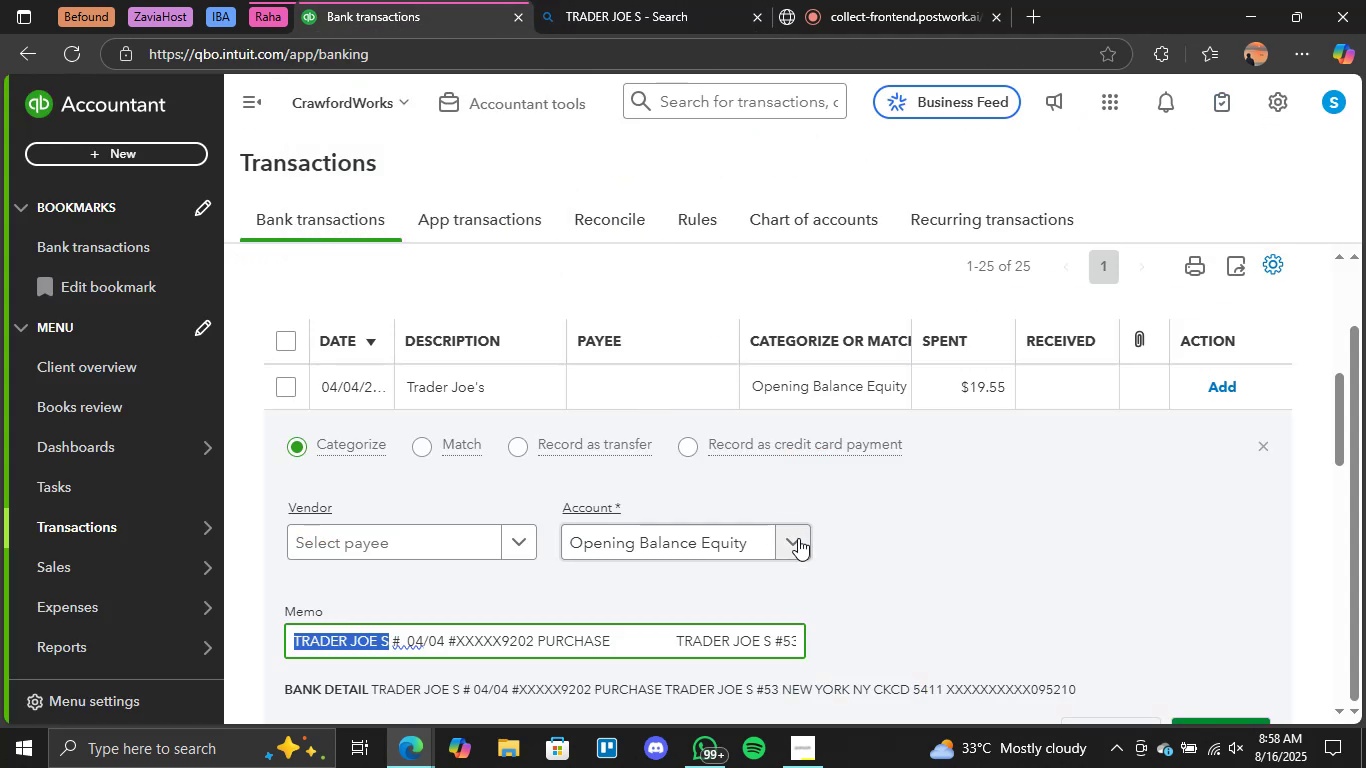 
left_click([798, 541])
 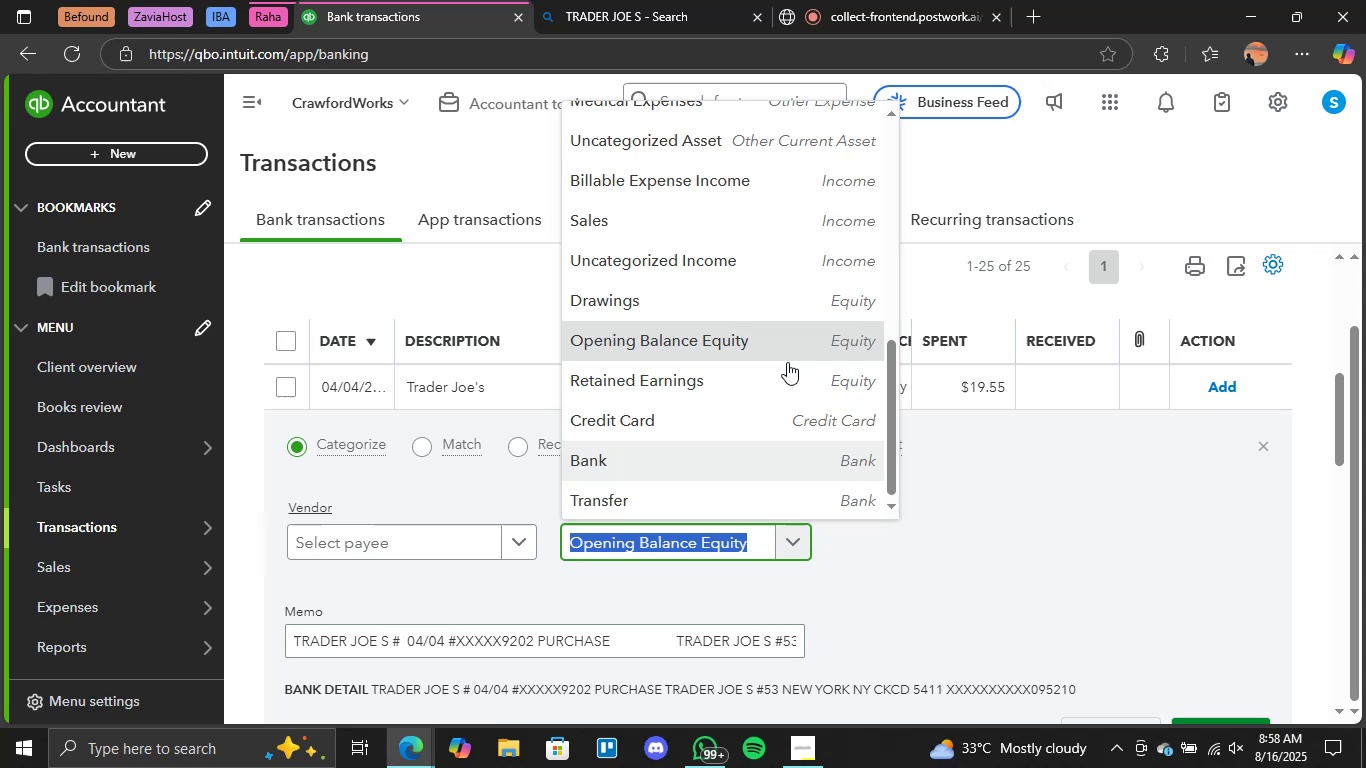 
scroll: coordinate [737, 365], scroll_direction: up, amount: 6.0
 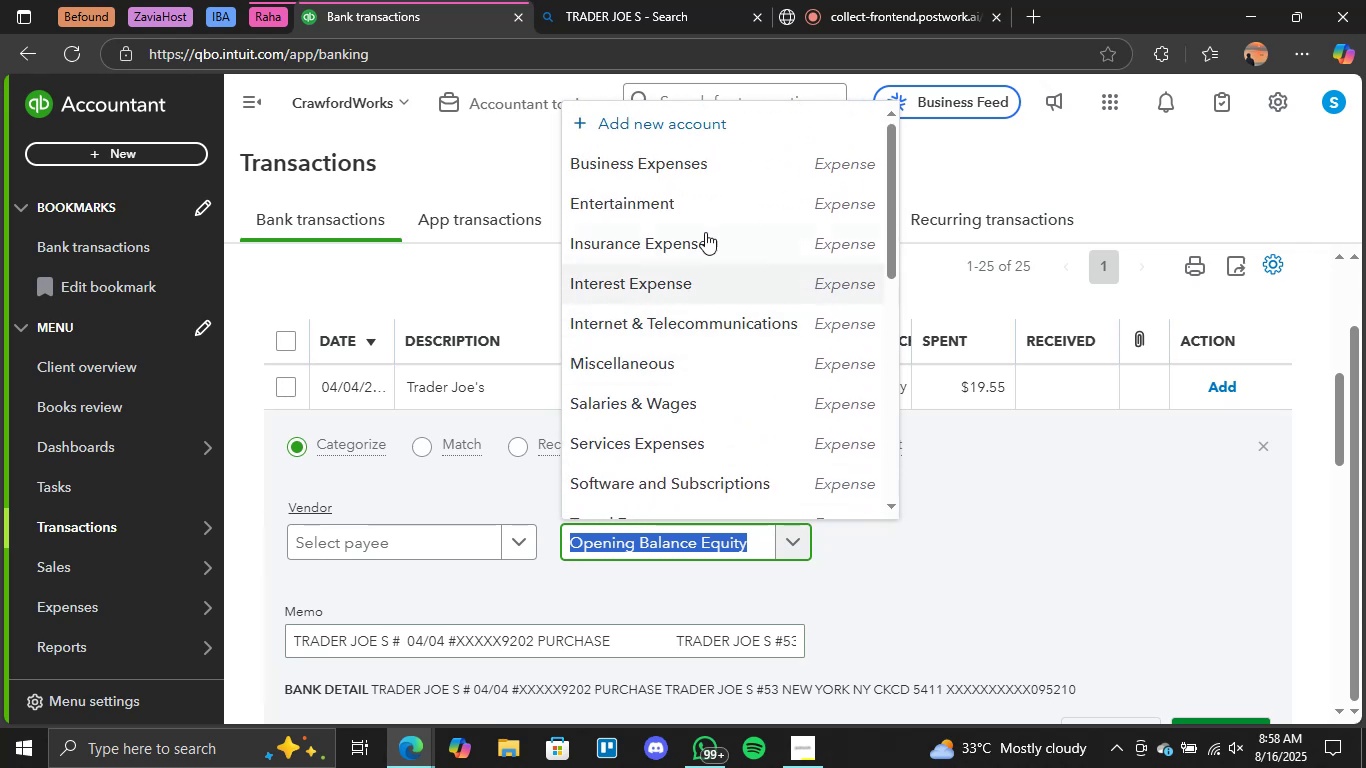 
left_click([709, 225])
 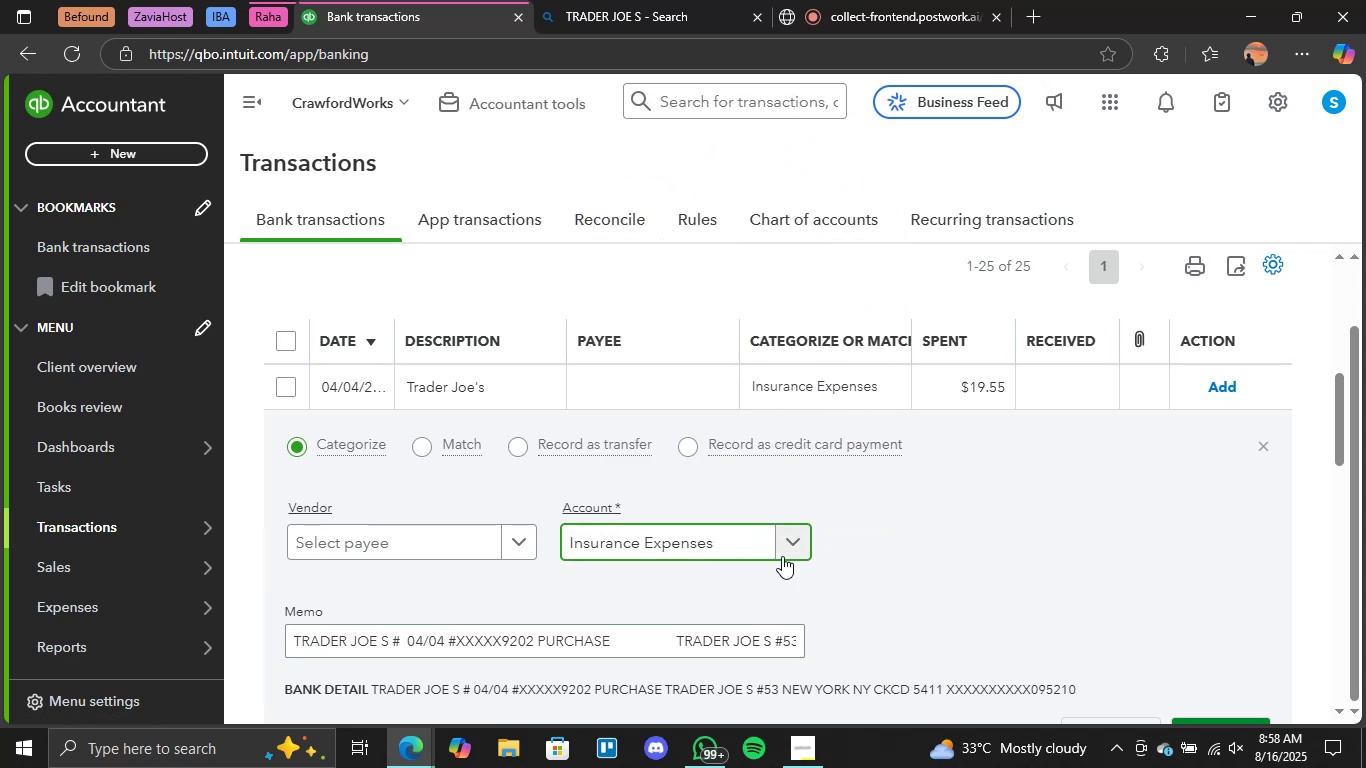 
scroll: coordinate [791, 164], scroll_direction: up, amount: 3.0
 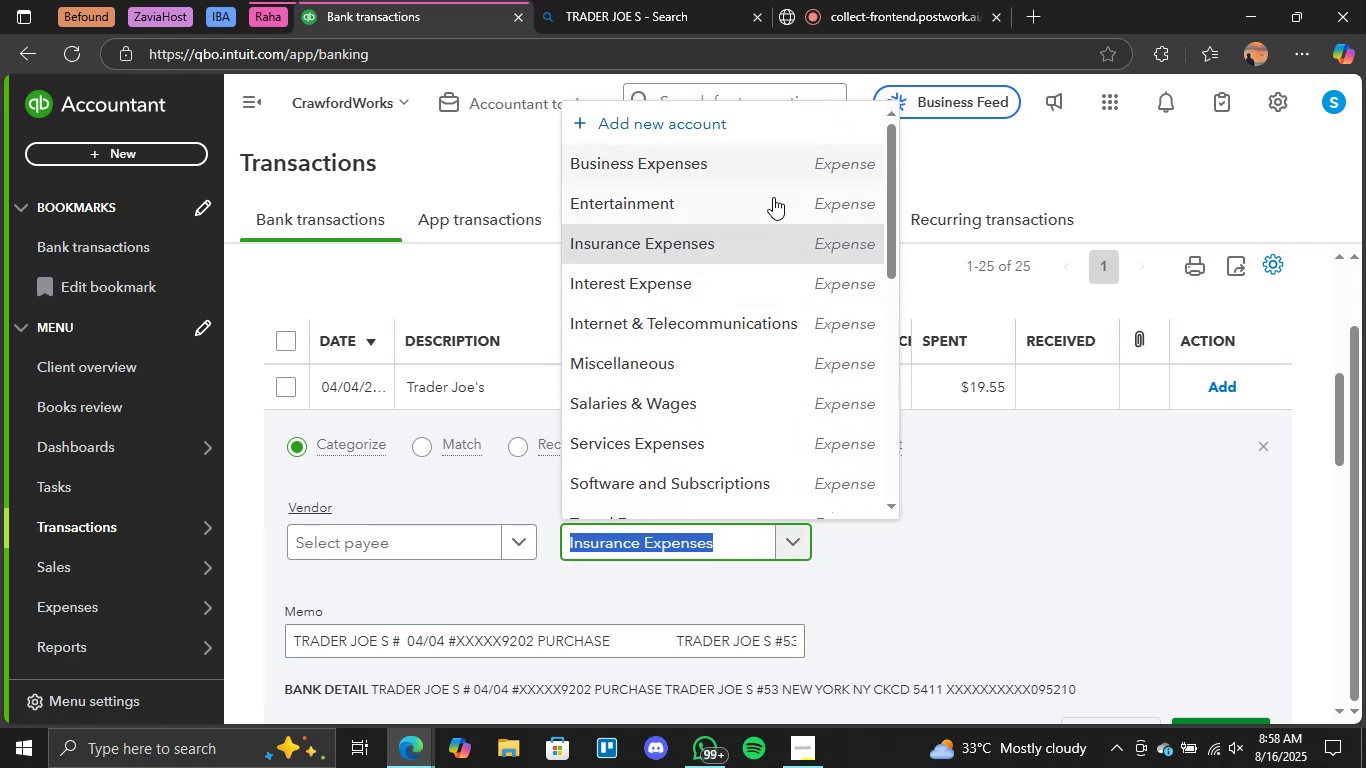 
left_click([772, 198])
 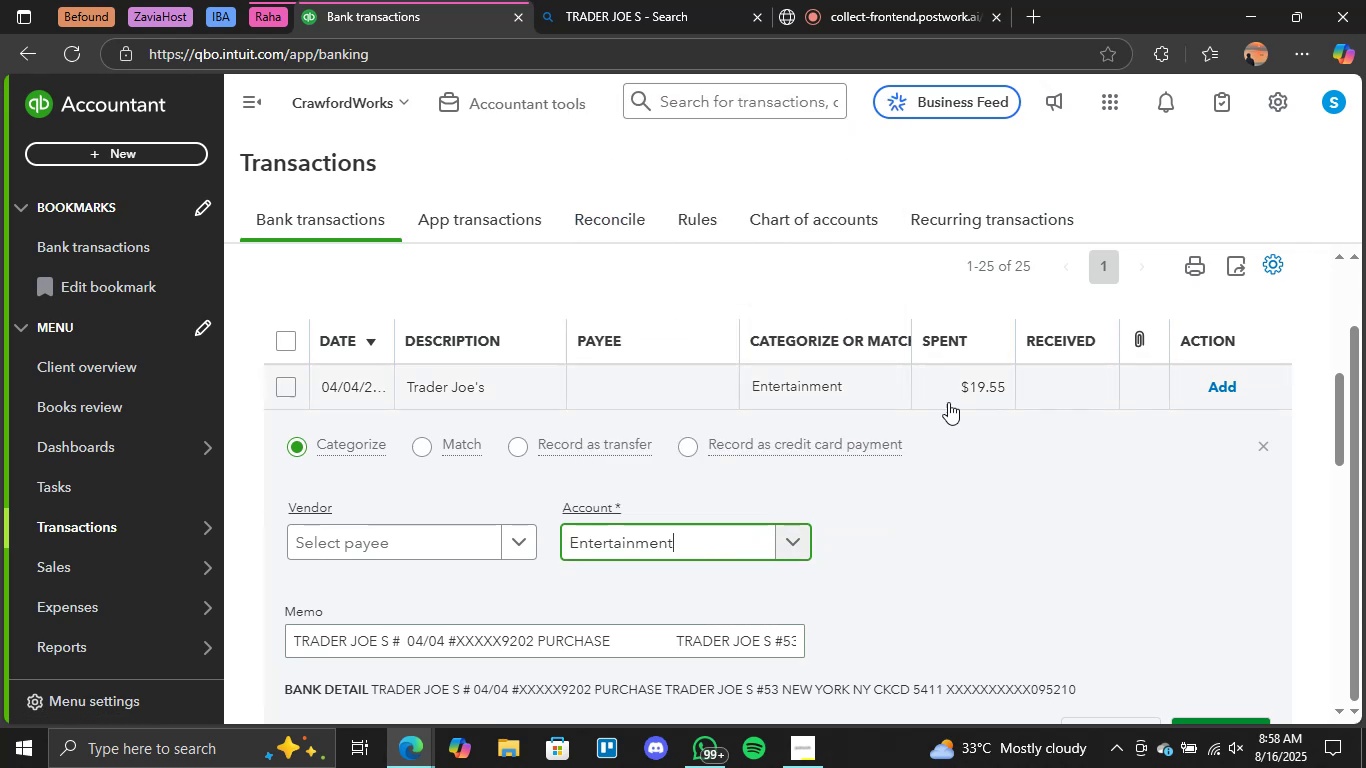 
scroll: coordinate [1087, 447], scroll_direction: down, amount: 2.0
 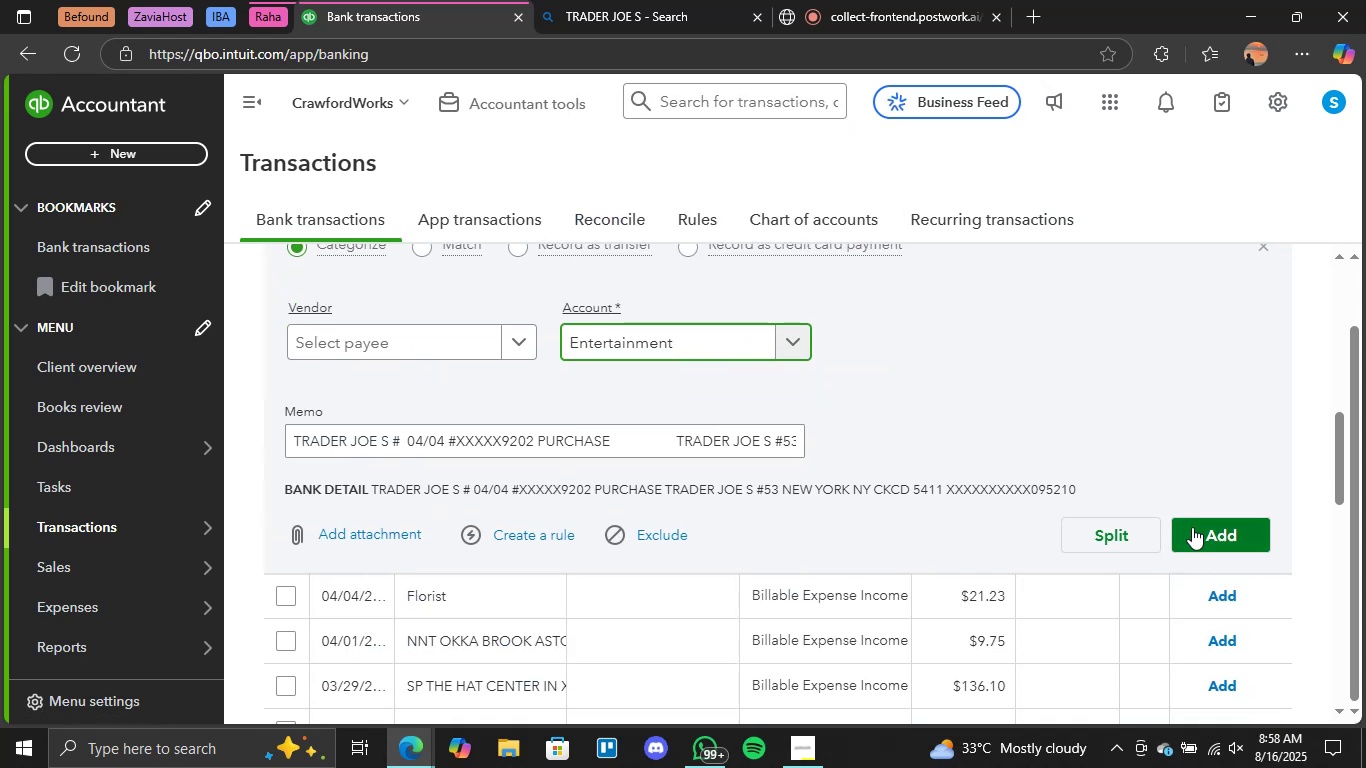 
left_click([1194, 526])
 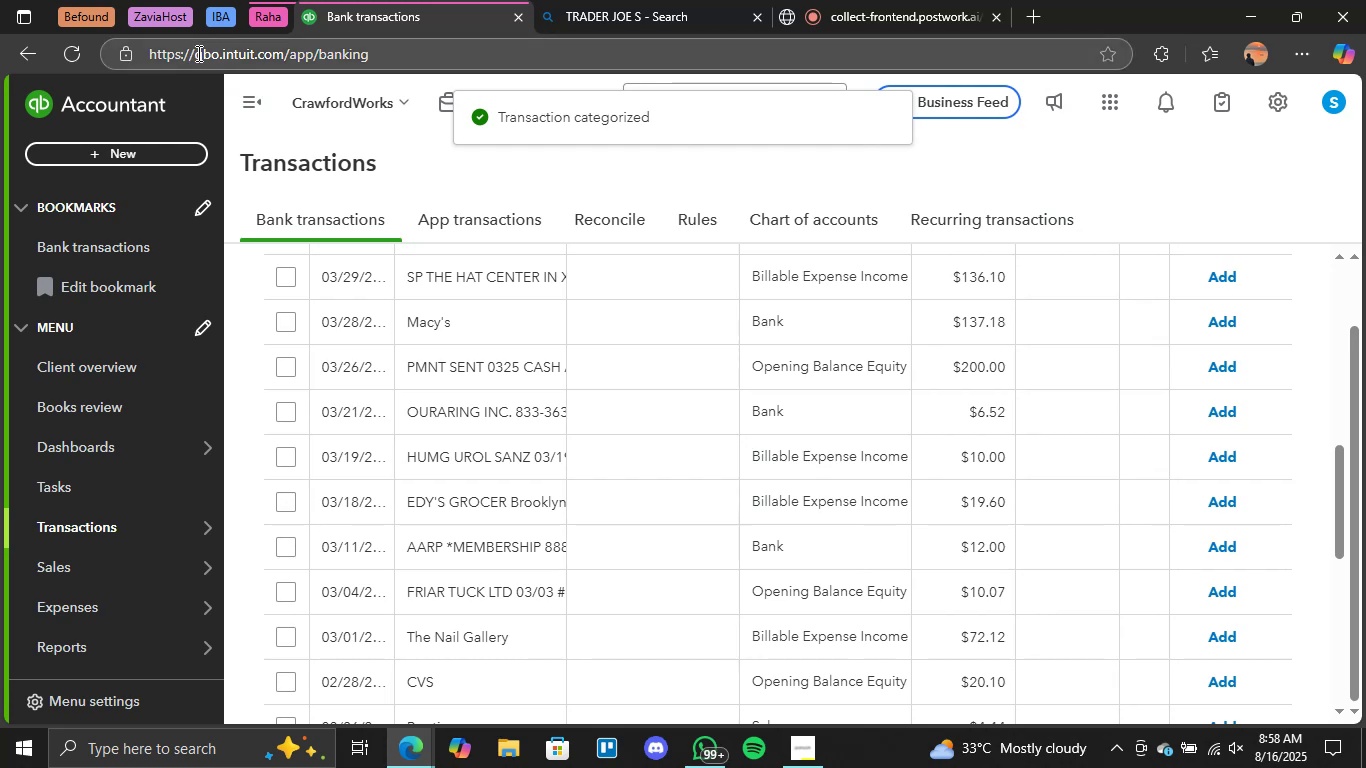 
wait(9.37)
 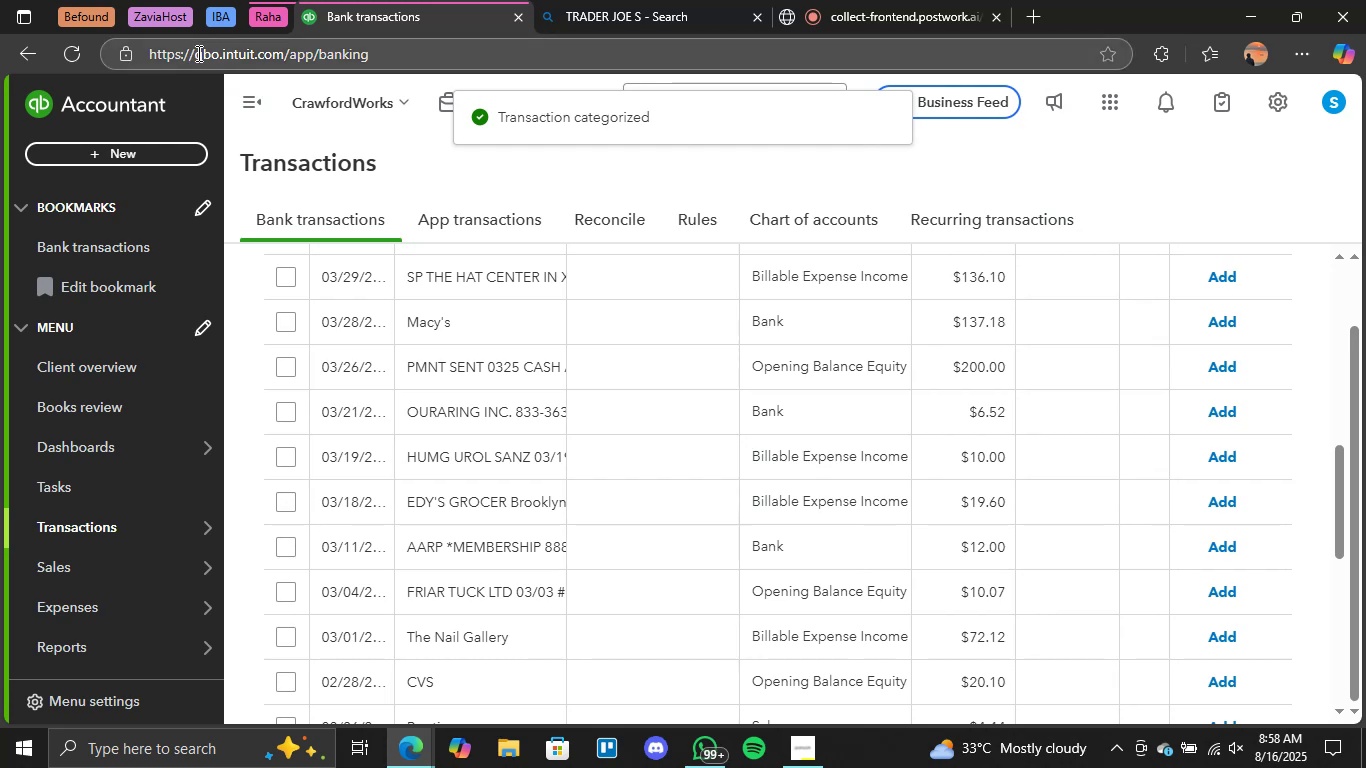 
scroll: coordinate [520, 512], scroll_direction: down, amount: 2.0
 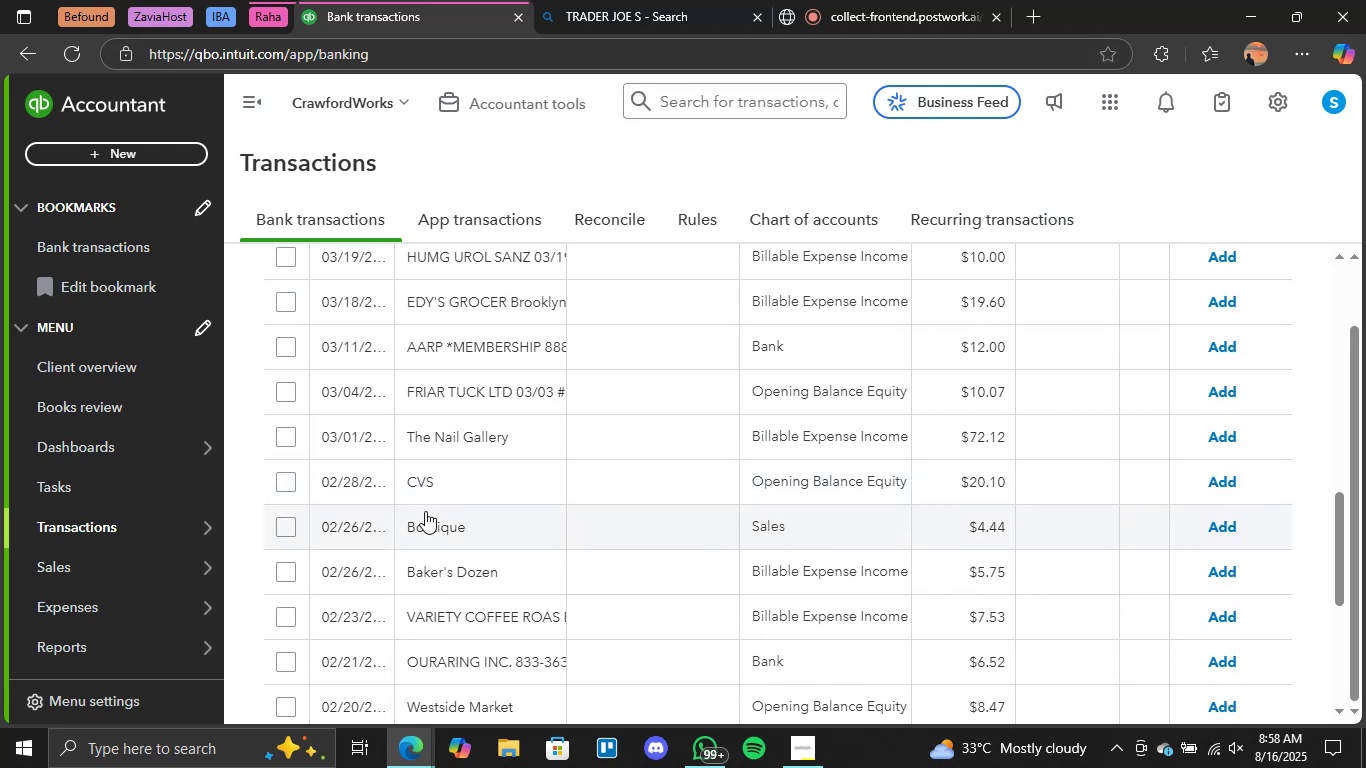 
left_click([425, 487])
 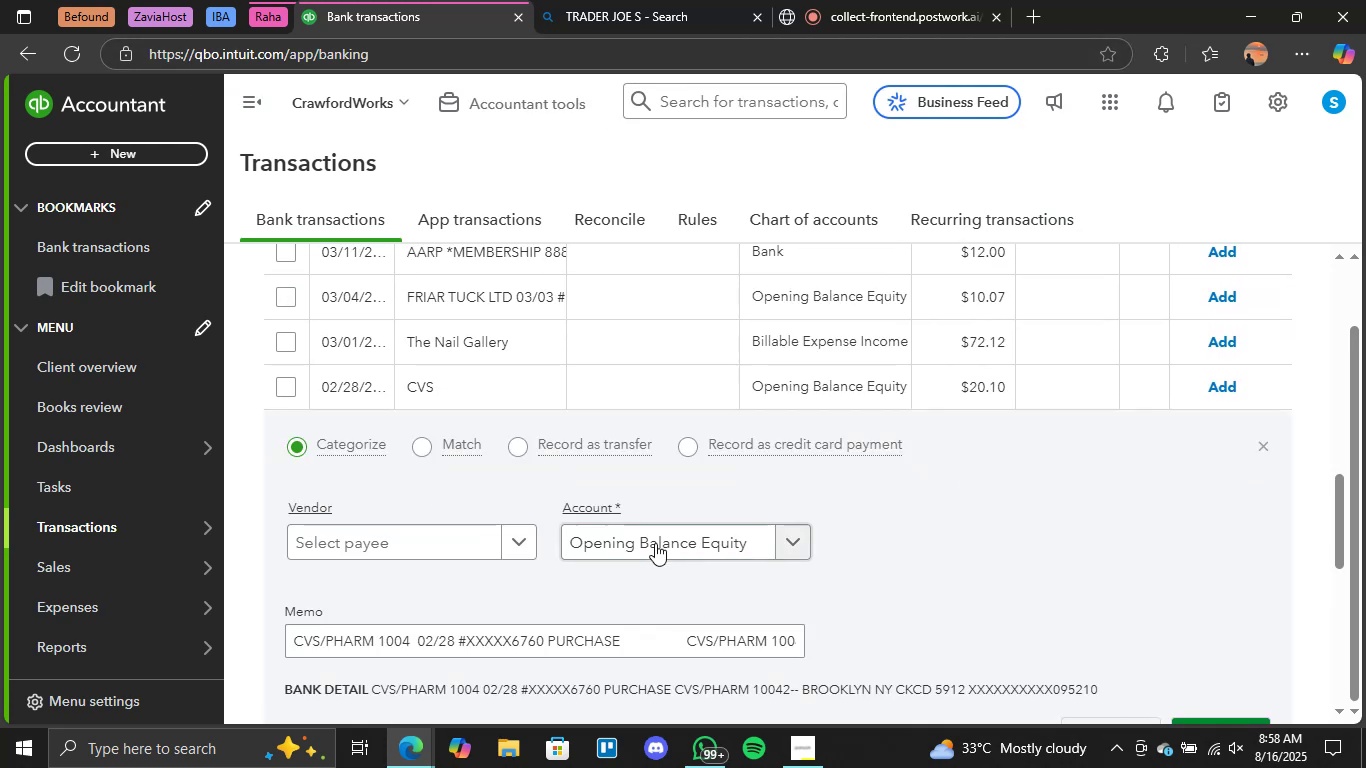 
scroll: coordinate [571, 555], scroll_direction: down, amount: 1.0
 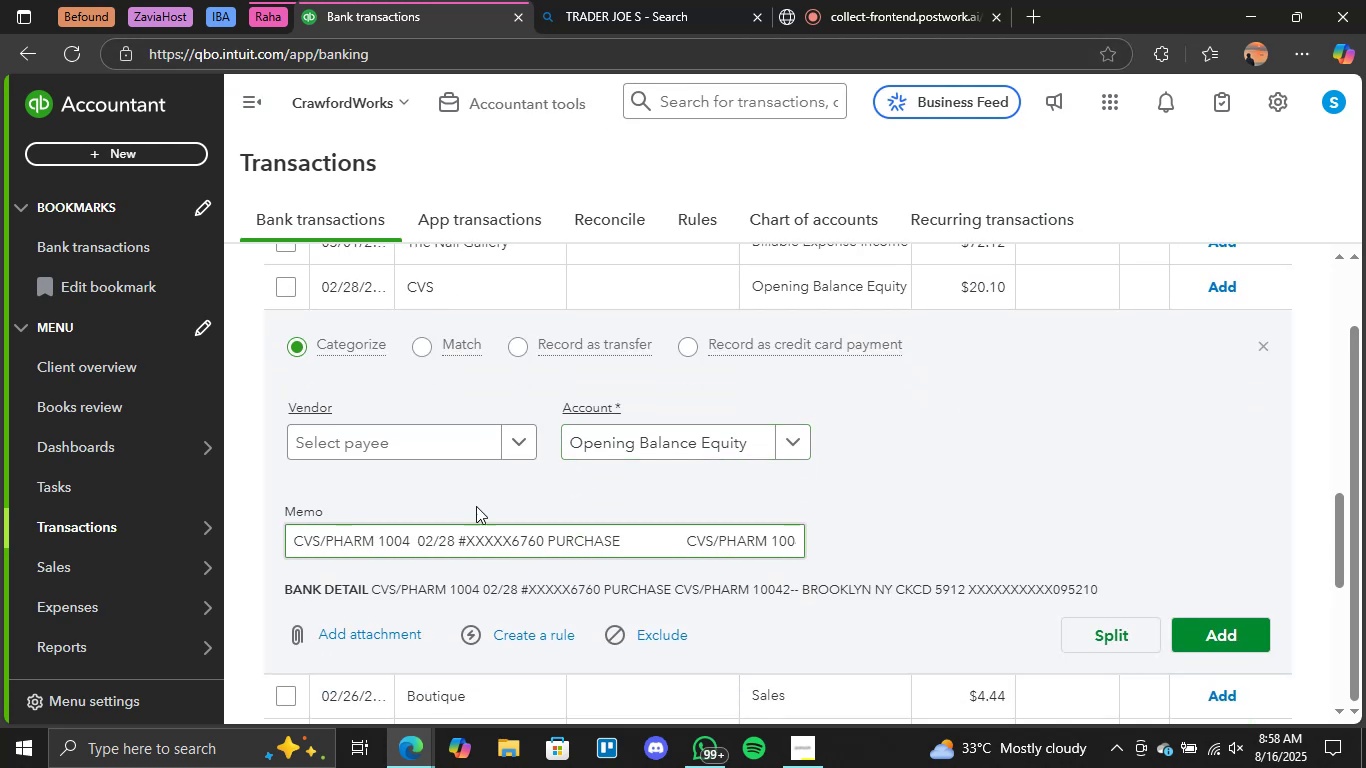 
left_click([791, 435])
 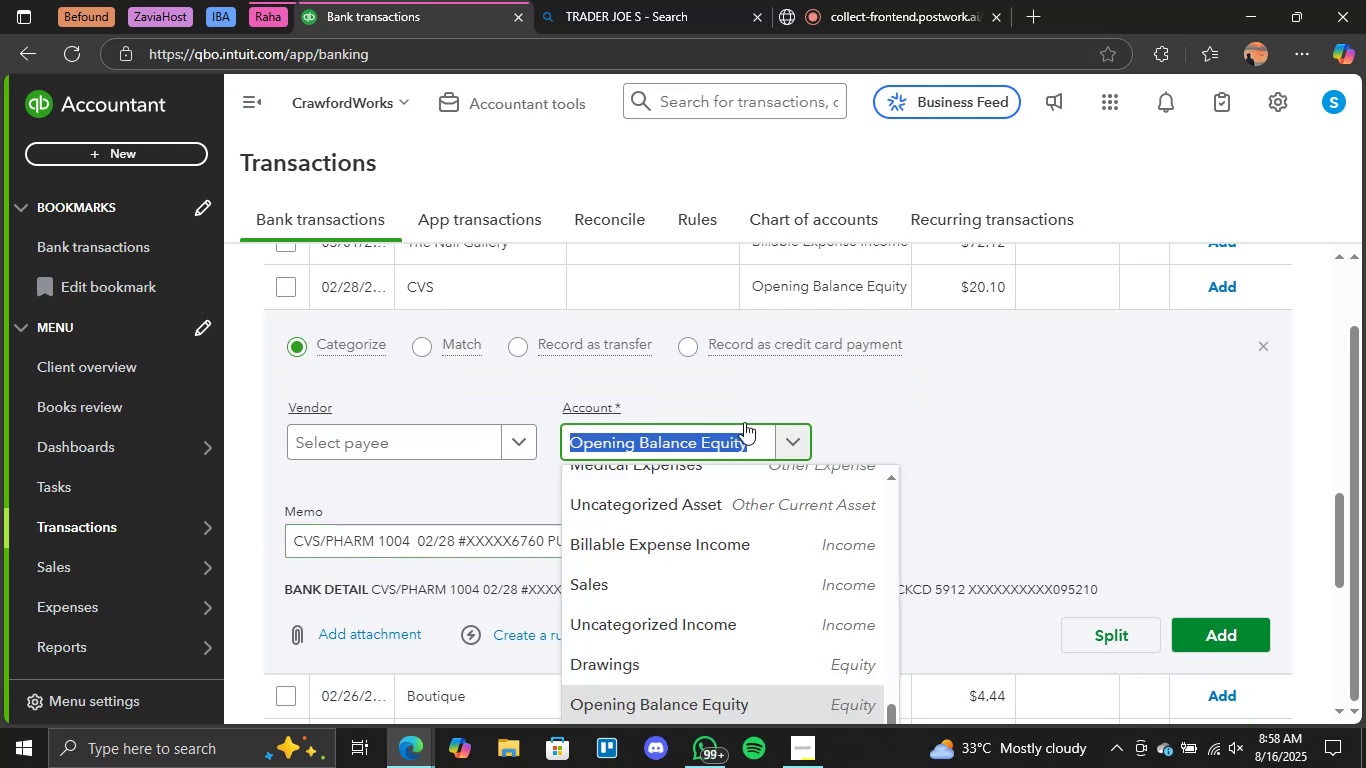 
scroll: coordinate [718, 217], scroll_direction: up, amount: 7.0
 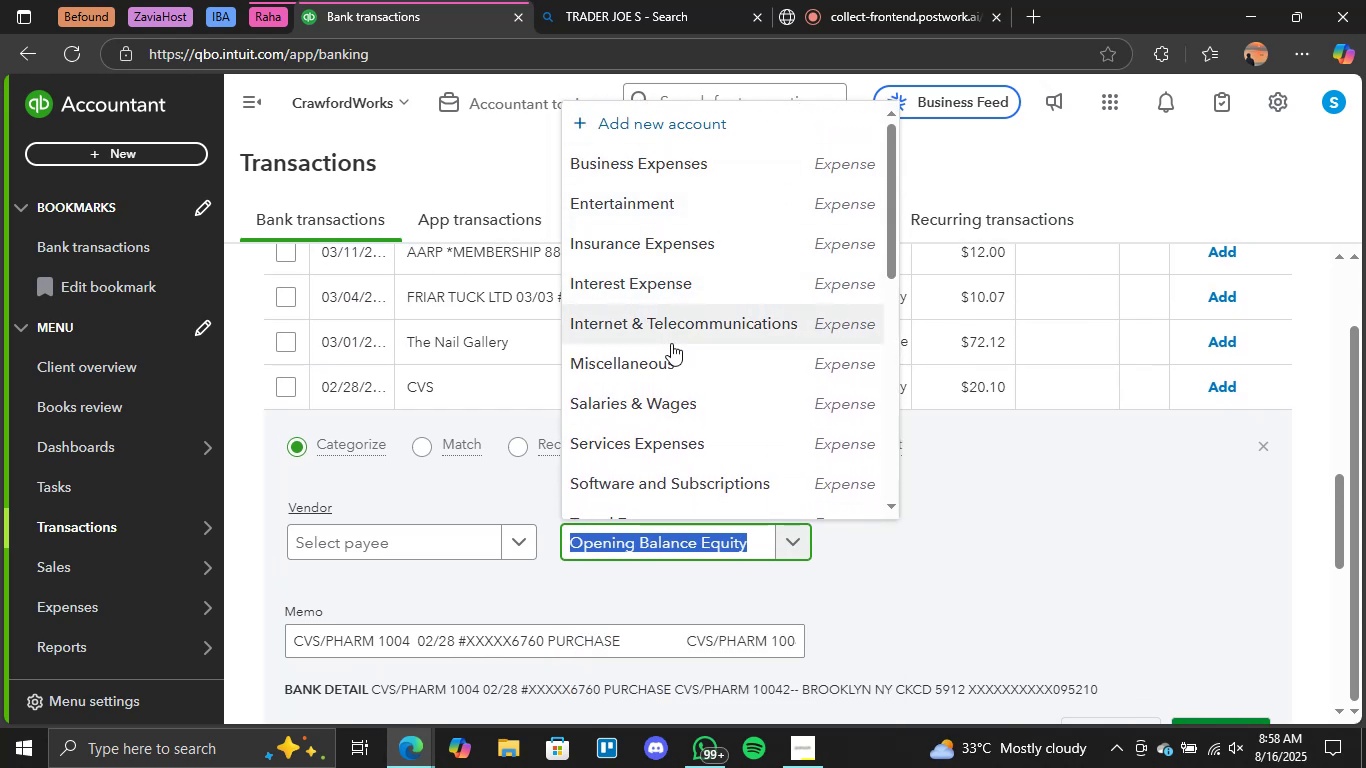 
scroll: coordinate [700, 363], scroll_direction: down, amount: 6.0
 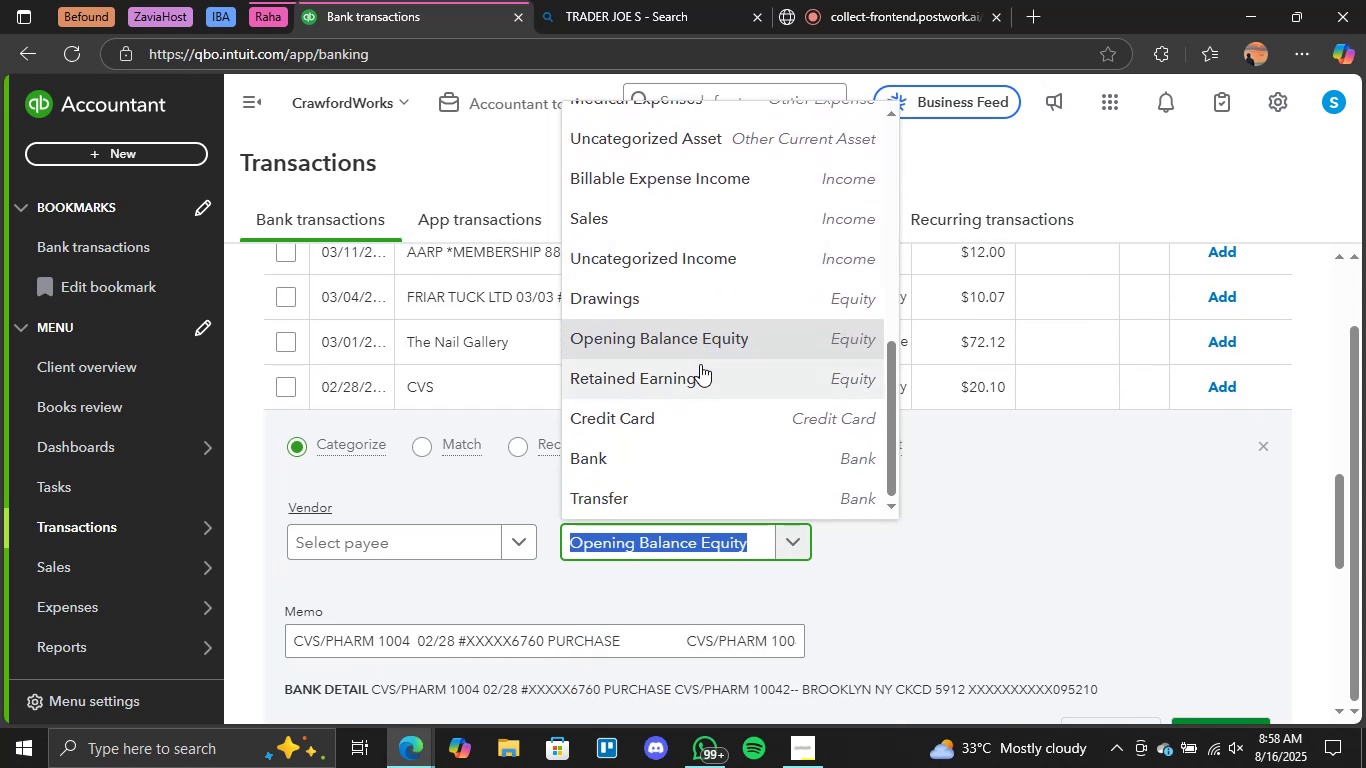 
scroll: coordinate [698, 366], scroll_direction: up, amount: 1.0
 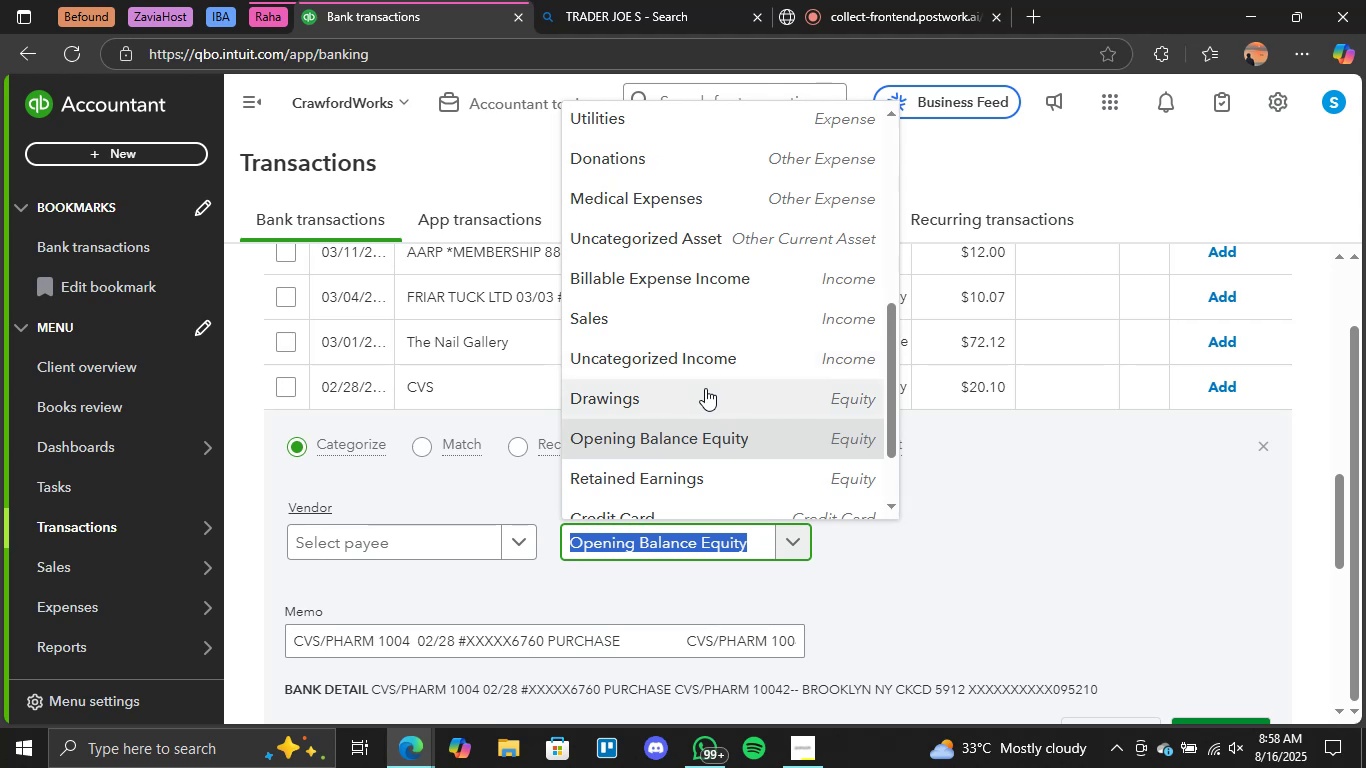 
type(meed)
key(Backspace)
key(Backspace)
type(d)
 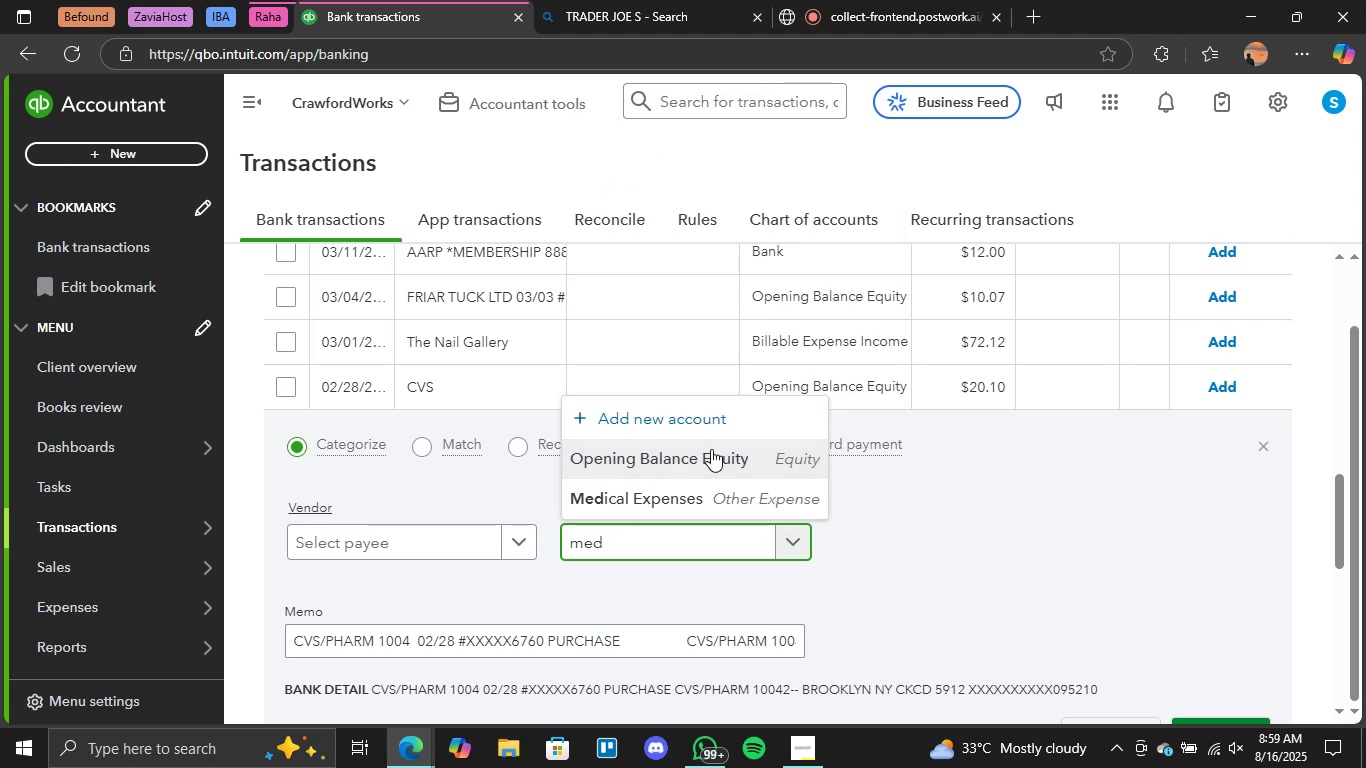 
left_click([705, 492])
 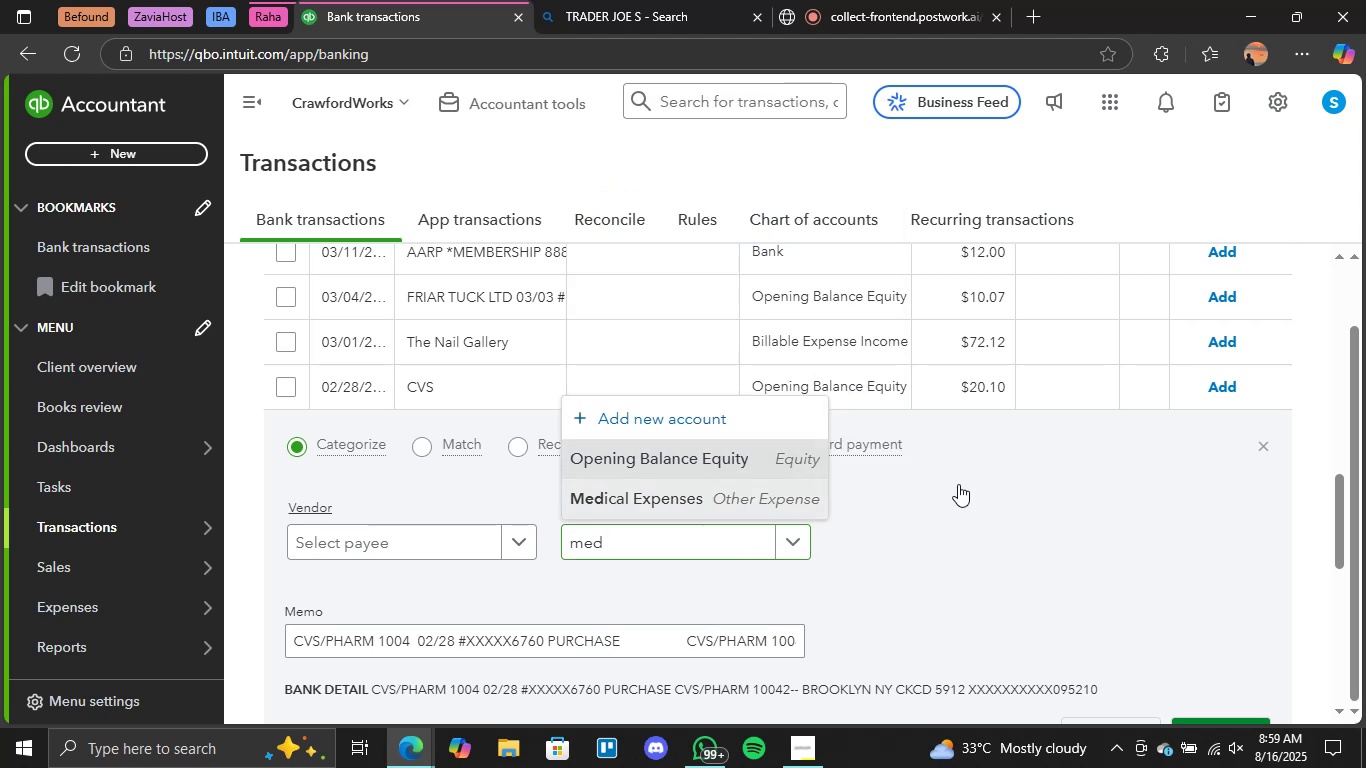 
scroll: coordinate [1081, 492], scroll_direction: down, amount: 2.0
 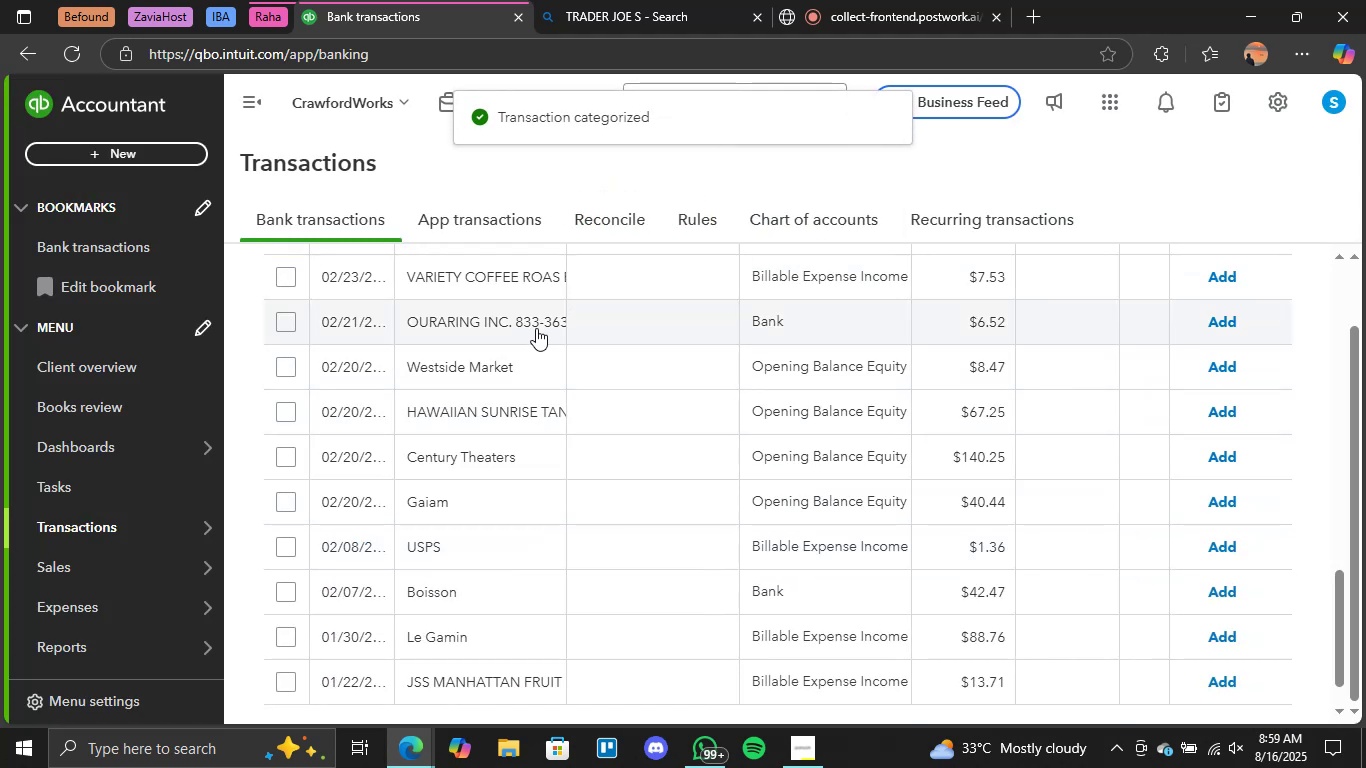 
wait(7.61)
 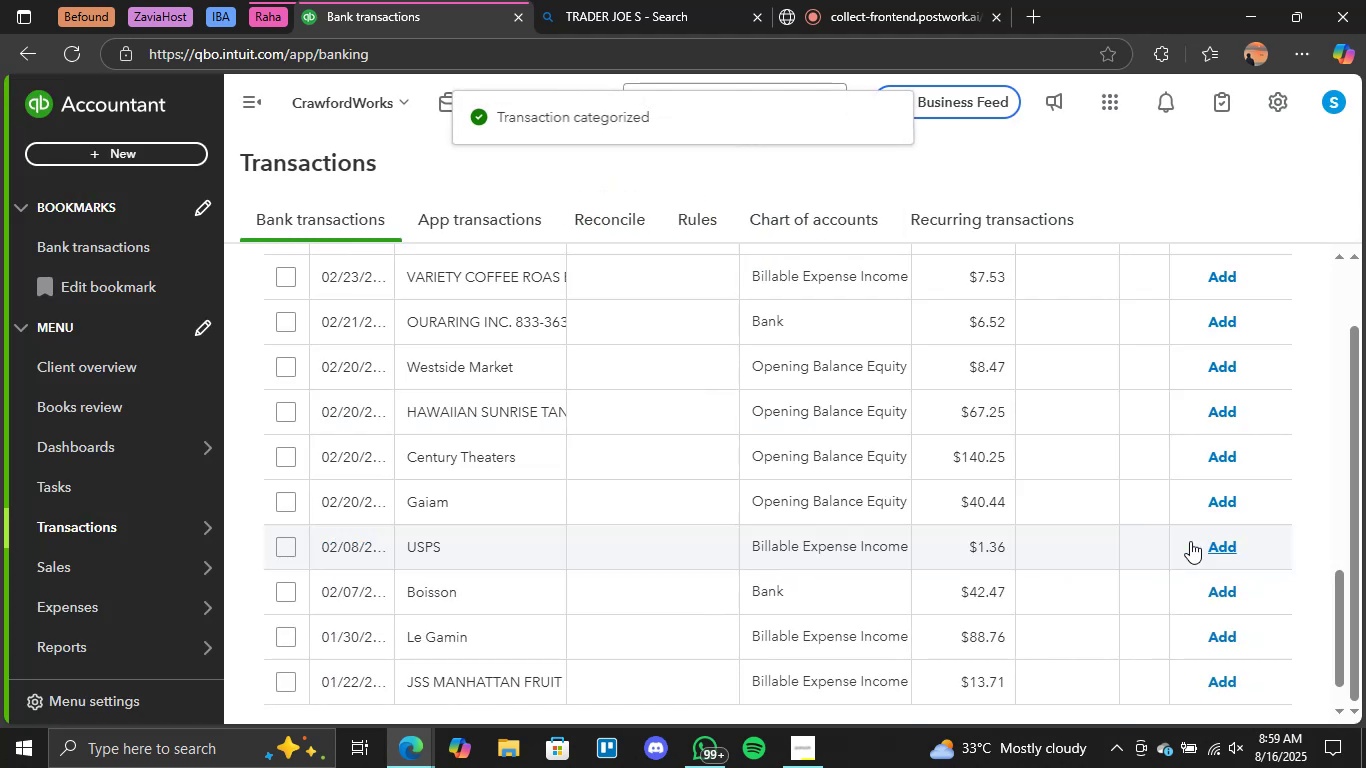 
left_click([789, 519])
 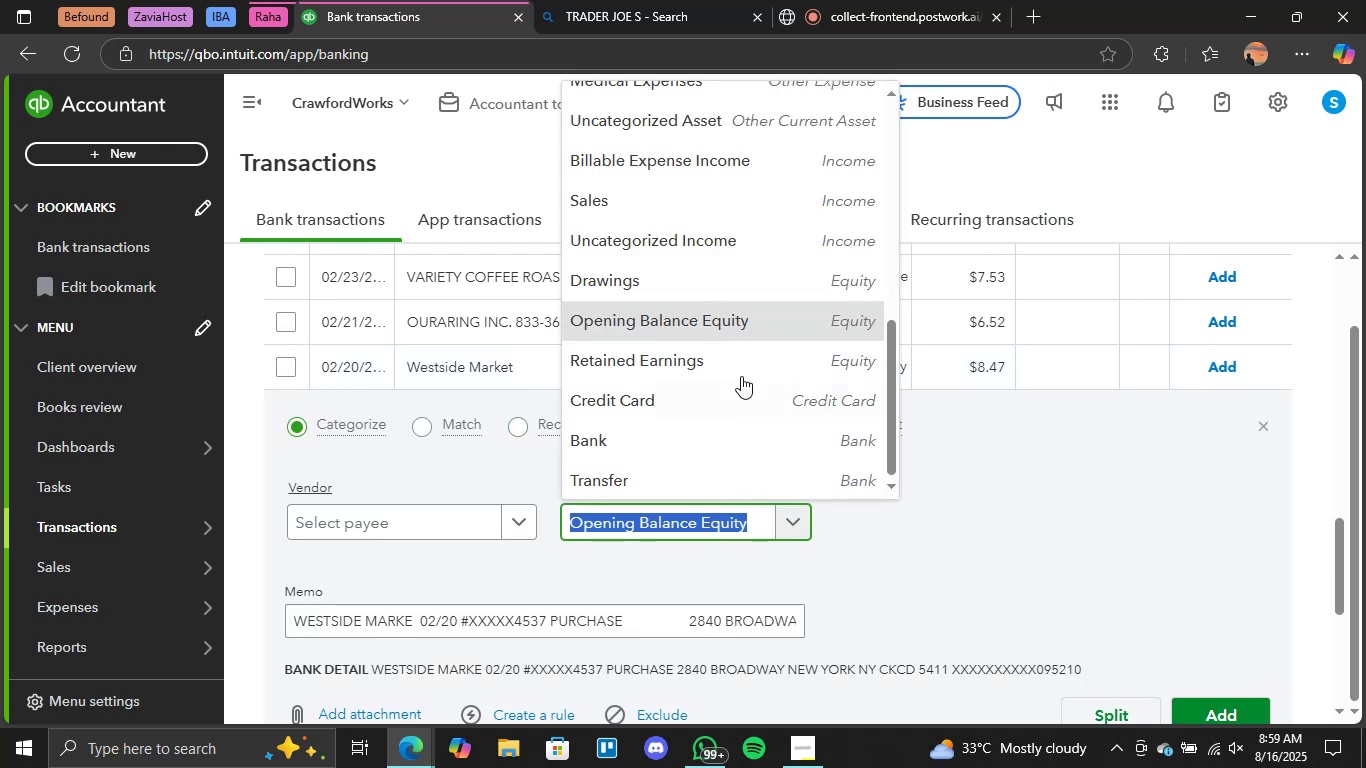 
scroll: coordinate [789, 143], scroll_direction: up, amount: 6.0
 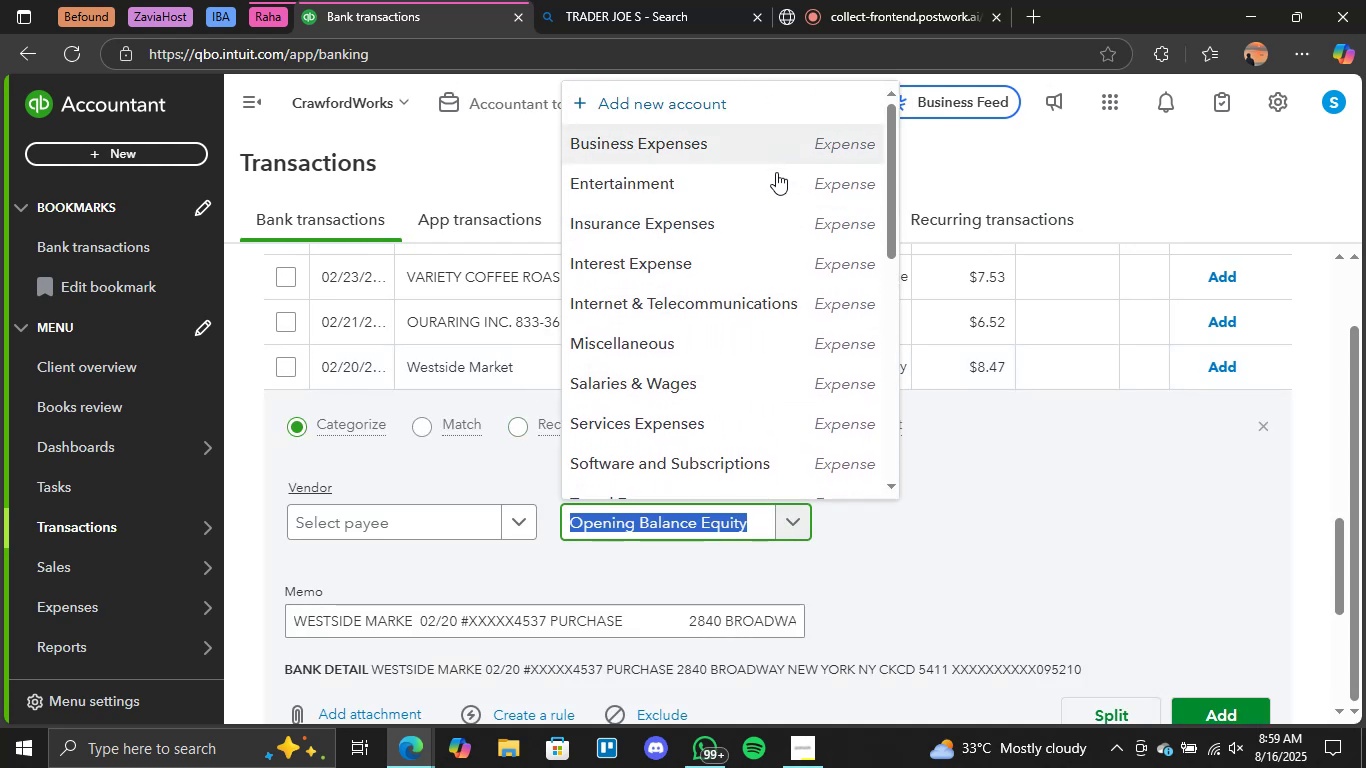 
left_click([772, 184])
 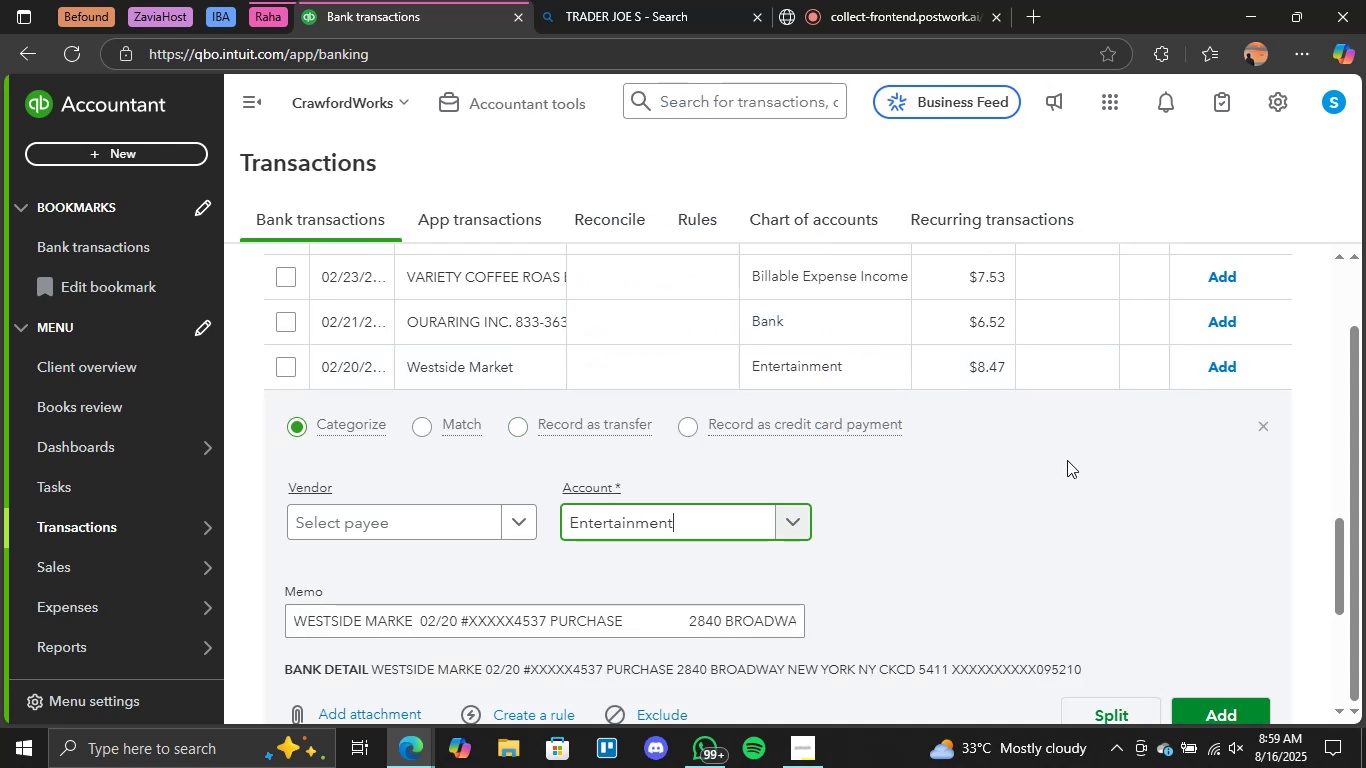 
scroll: coordinate [1158, 505], scroll_direction: down, amount: 2.0
 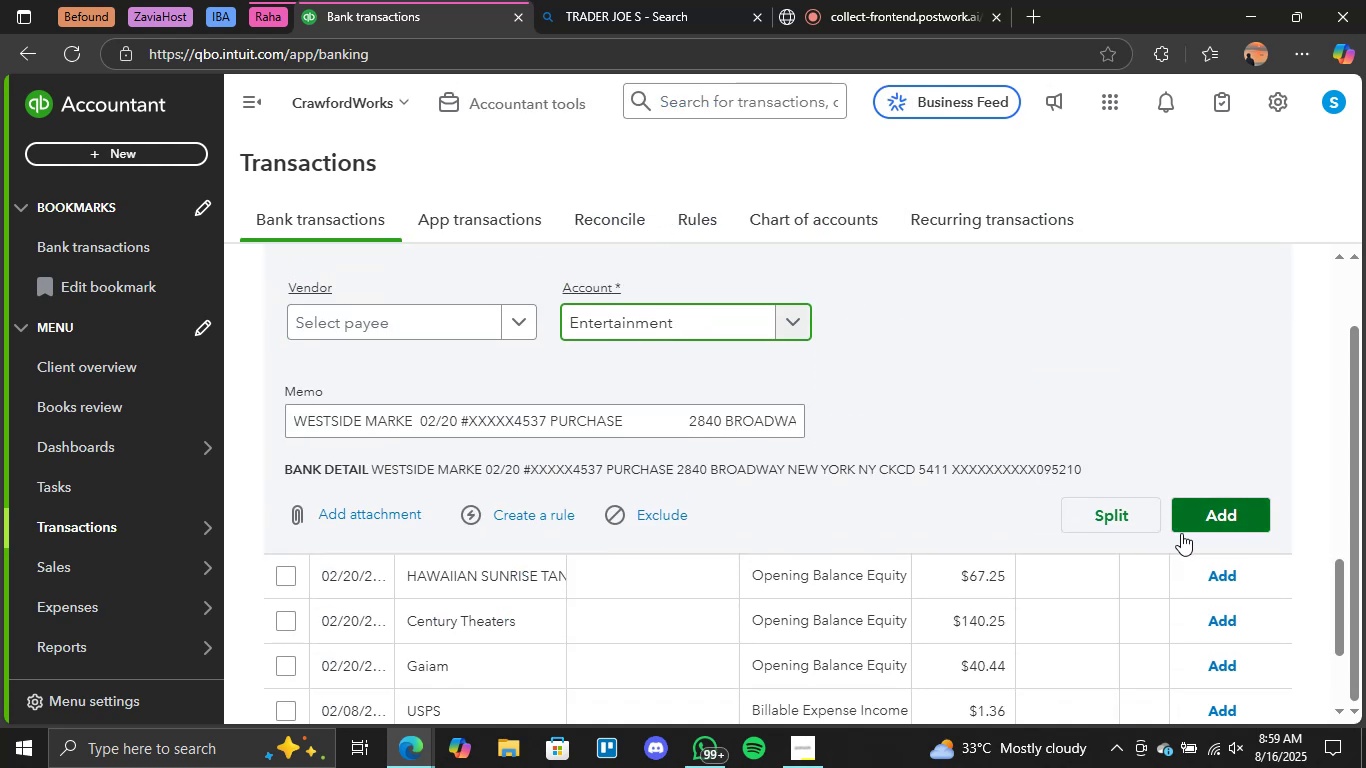 
left_click([1203, 515])
 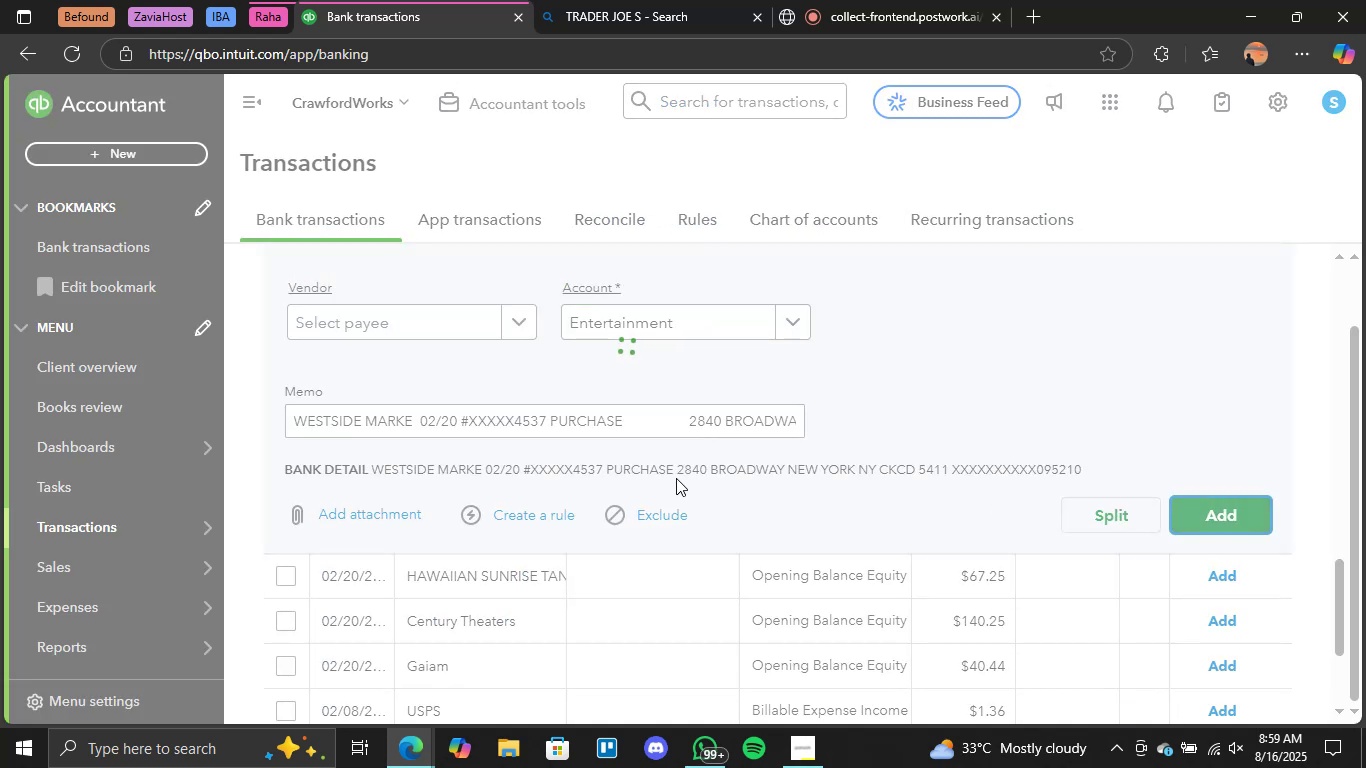 
scroll: coordinate [555, 432], scroll_direction: up, amount: 3.0
 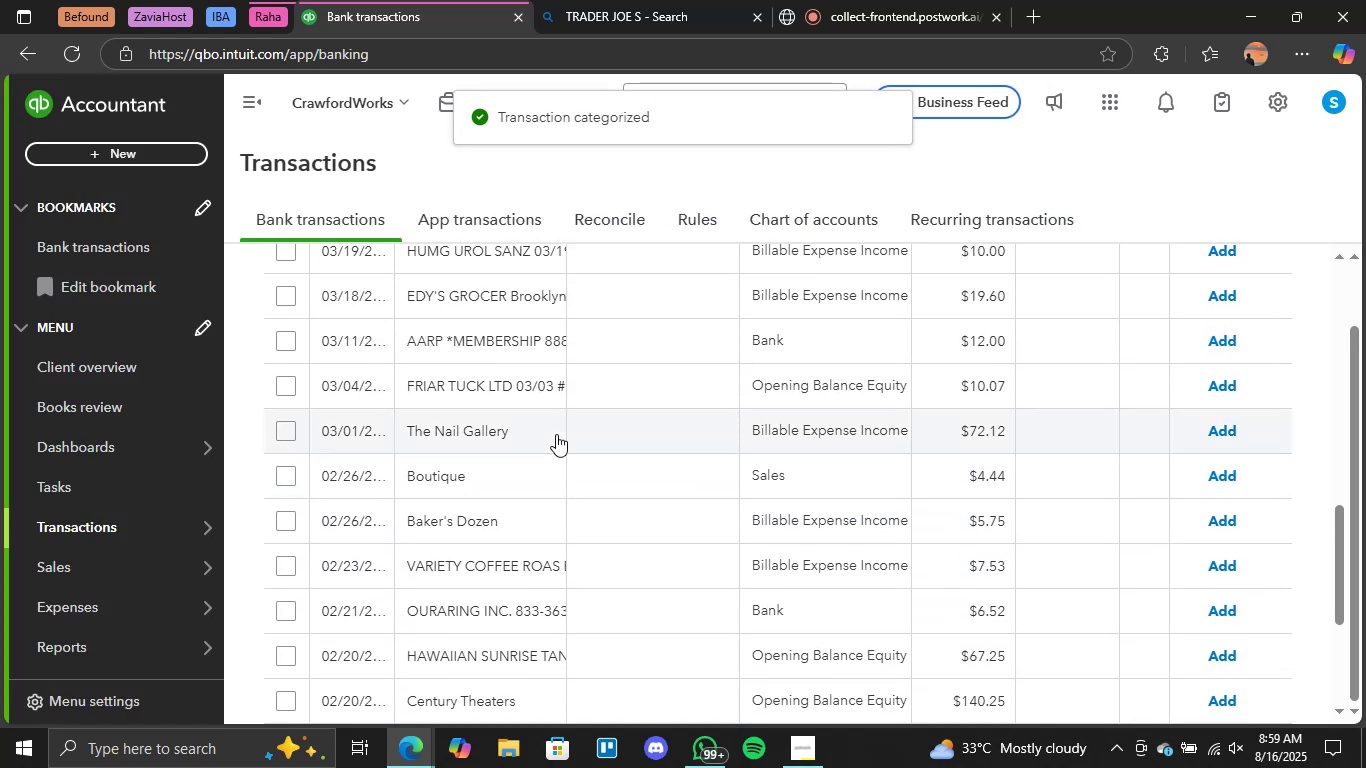 
scroll: coordinate [559, 562], scroll_direction: down, amount: 3.0
 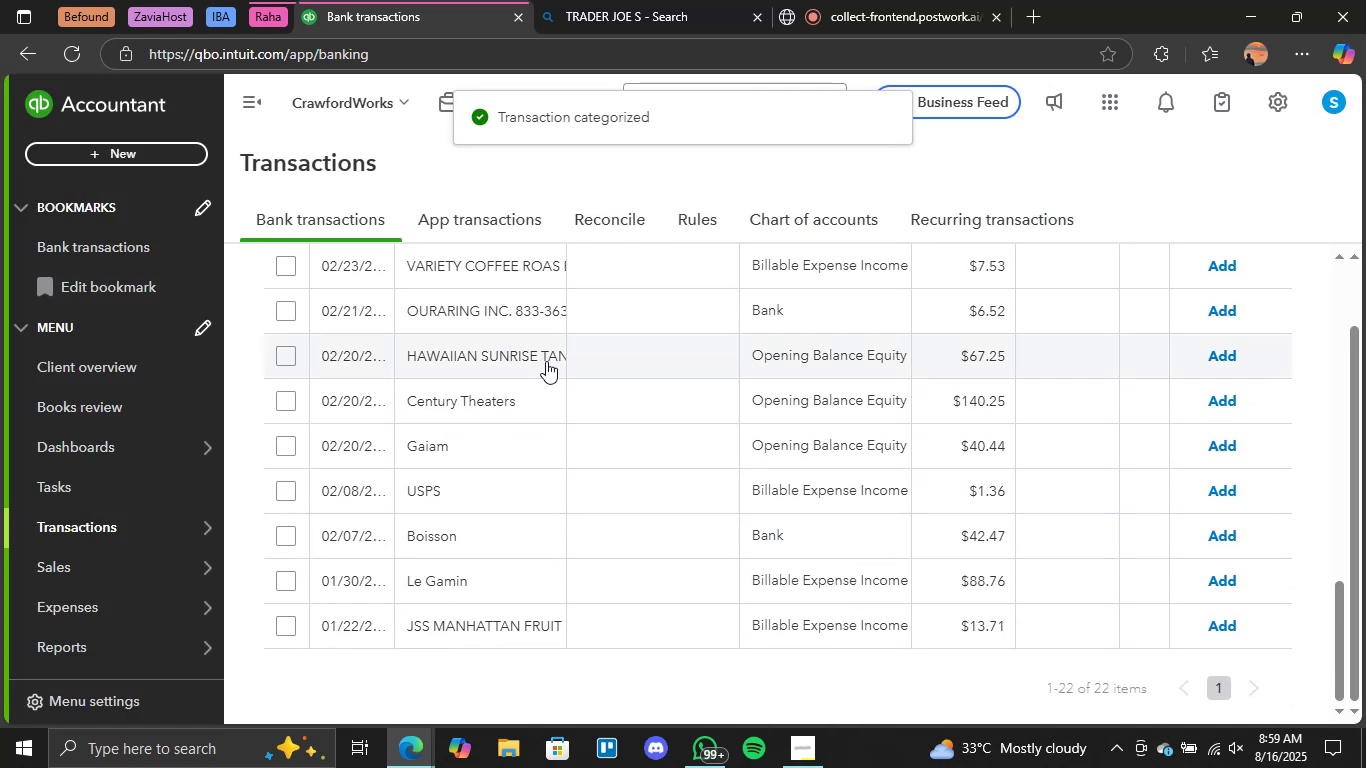 
left_click([527, 352])
 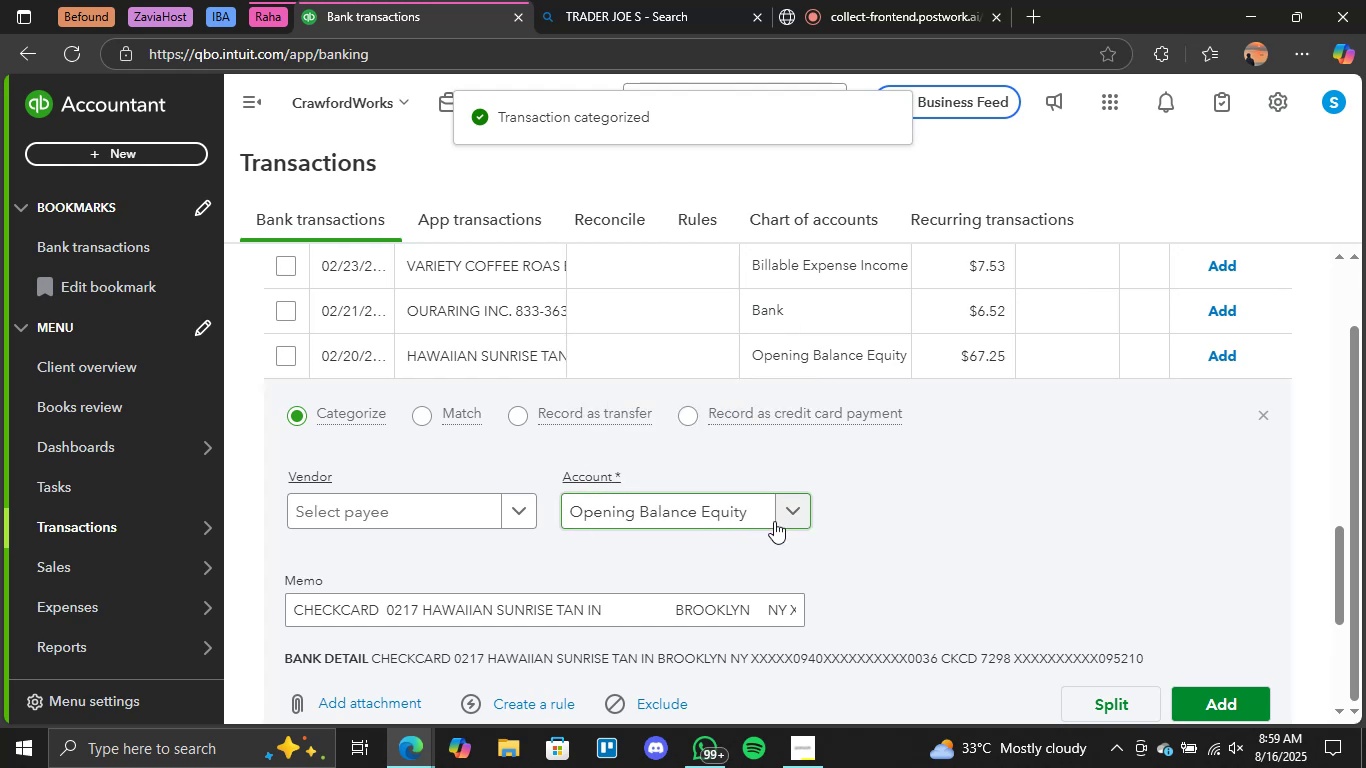 
left_click([779, 519])
 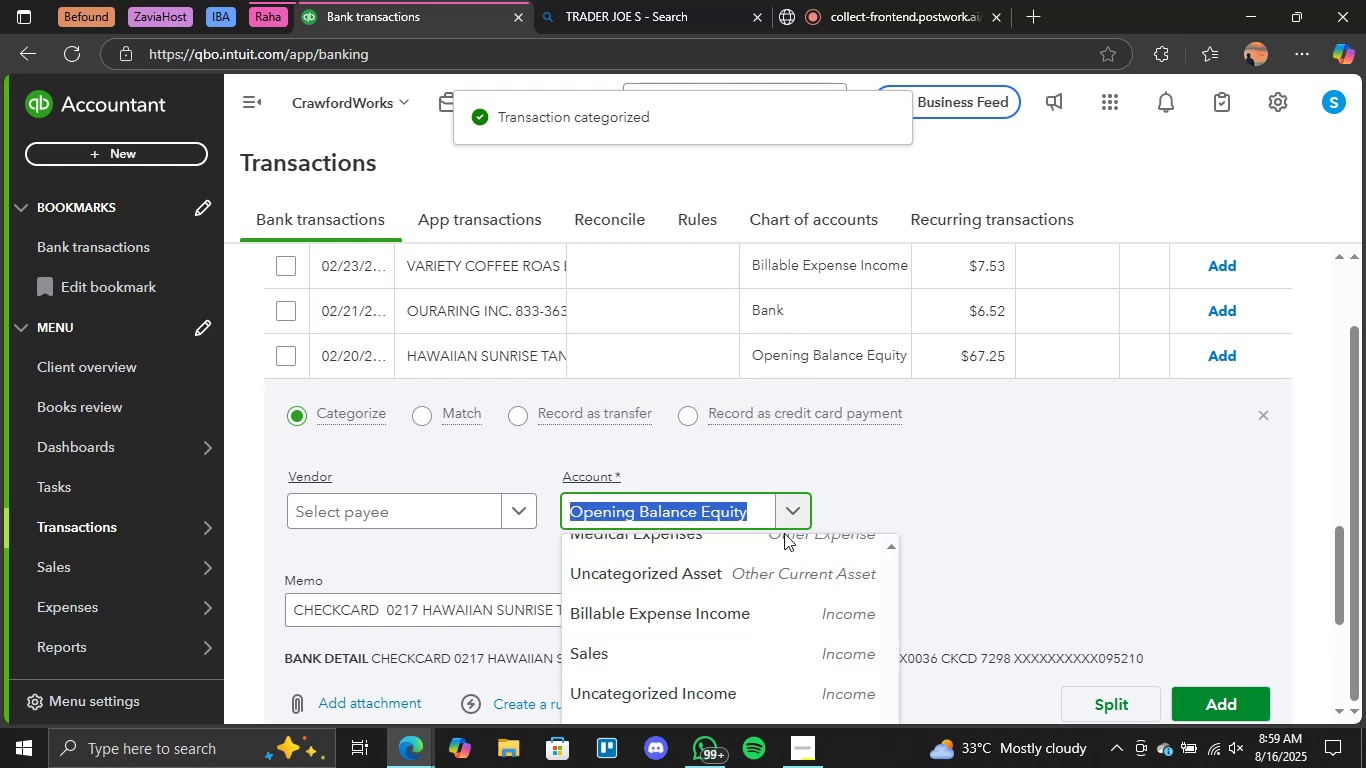 
scroll: coordinate [792, 566], scroll_direction: up, amount: 7.0
 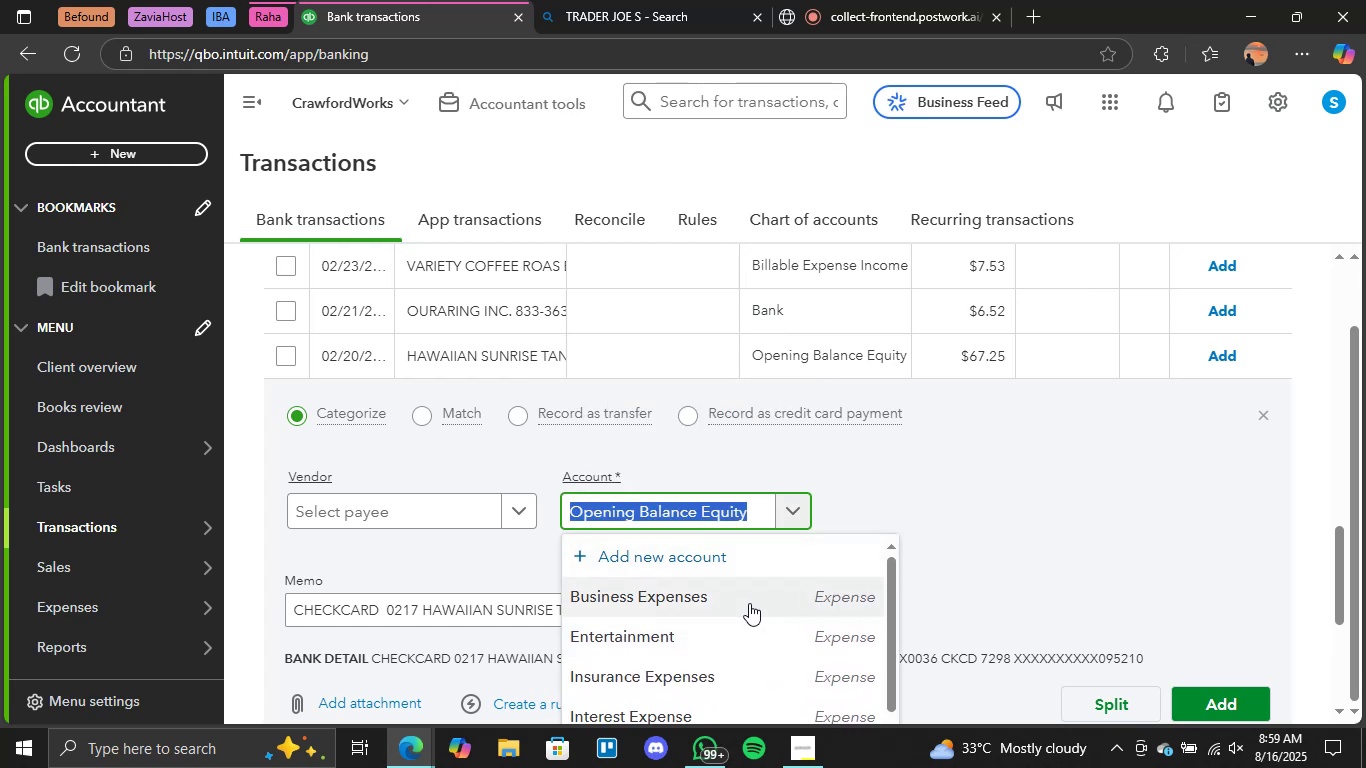 
left_click([738, 626])
 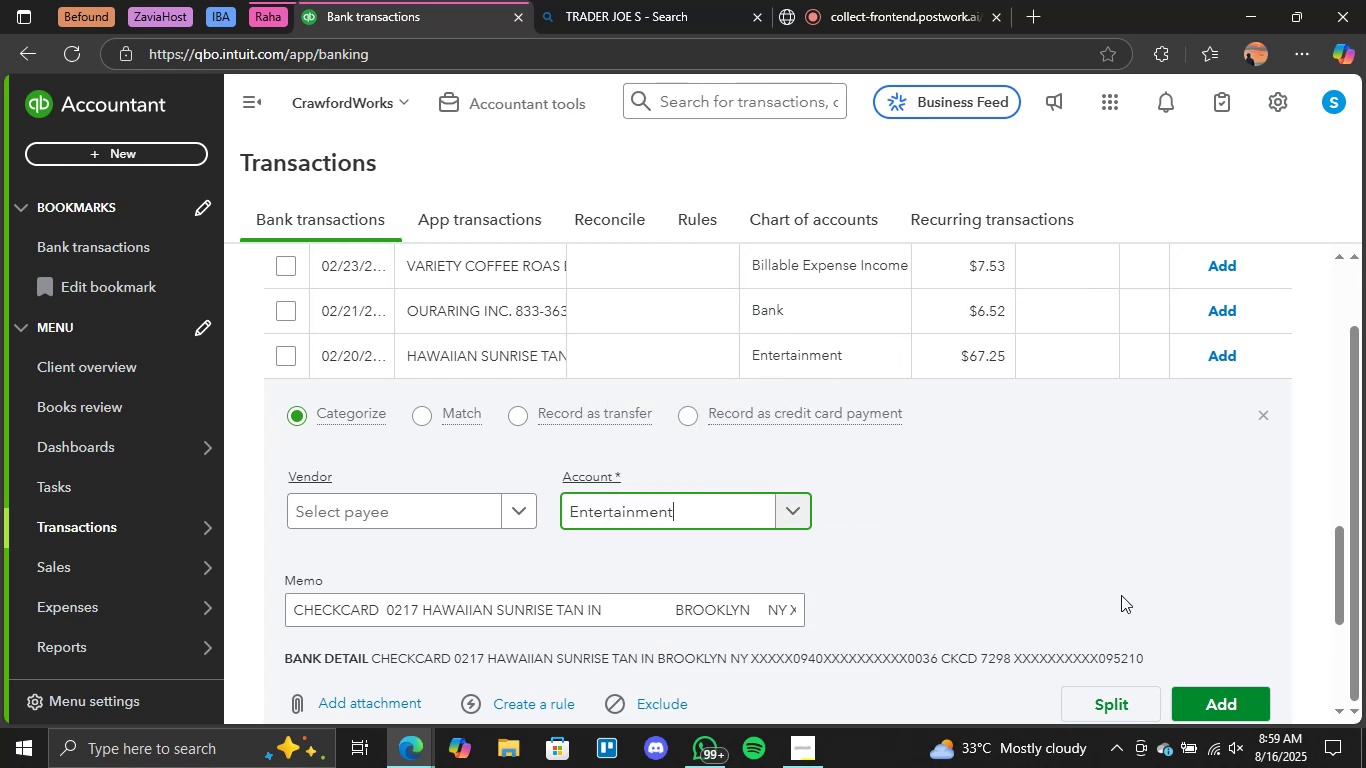 
scroll: coordinate [1155, 592], scroll_direction: down, amount: 2.0
 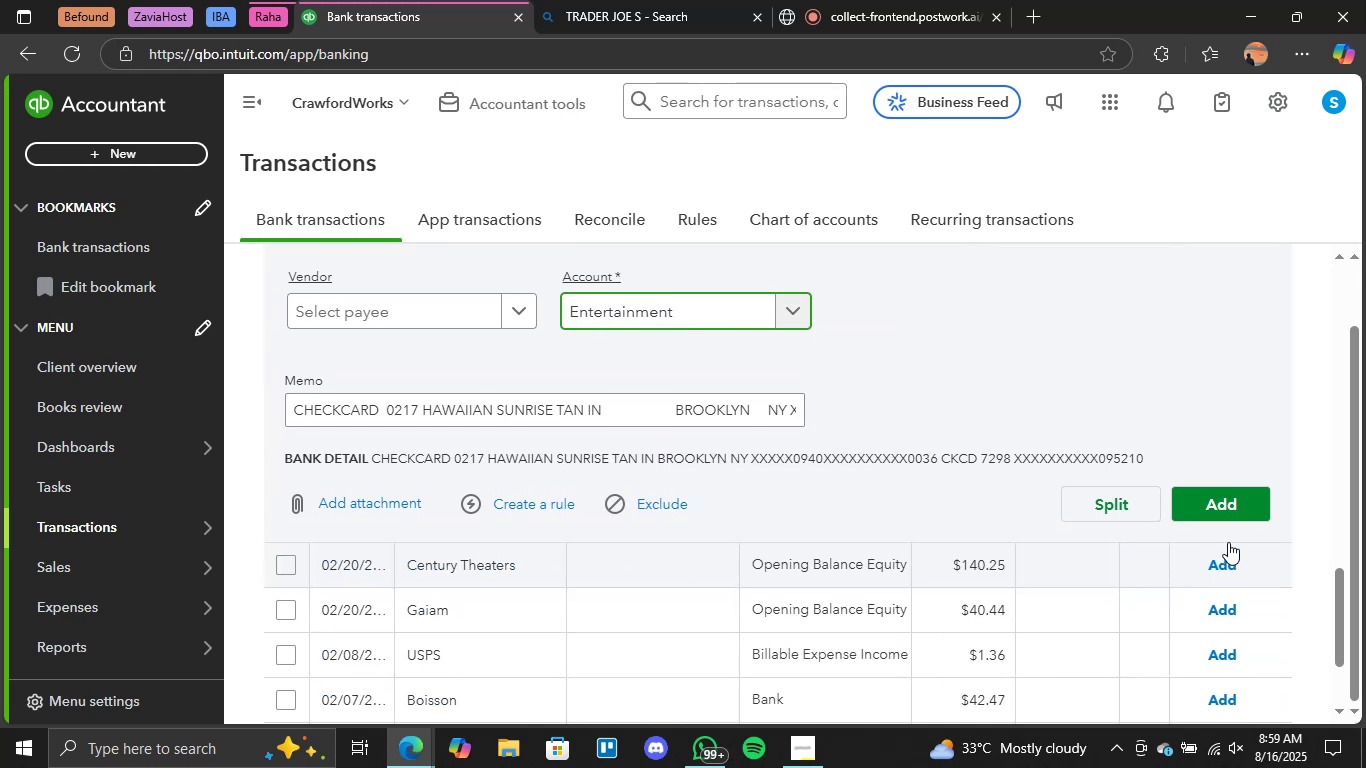 
left_click([1234, 496])
 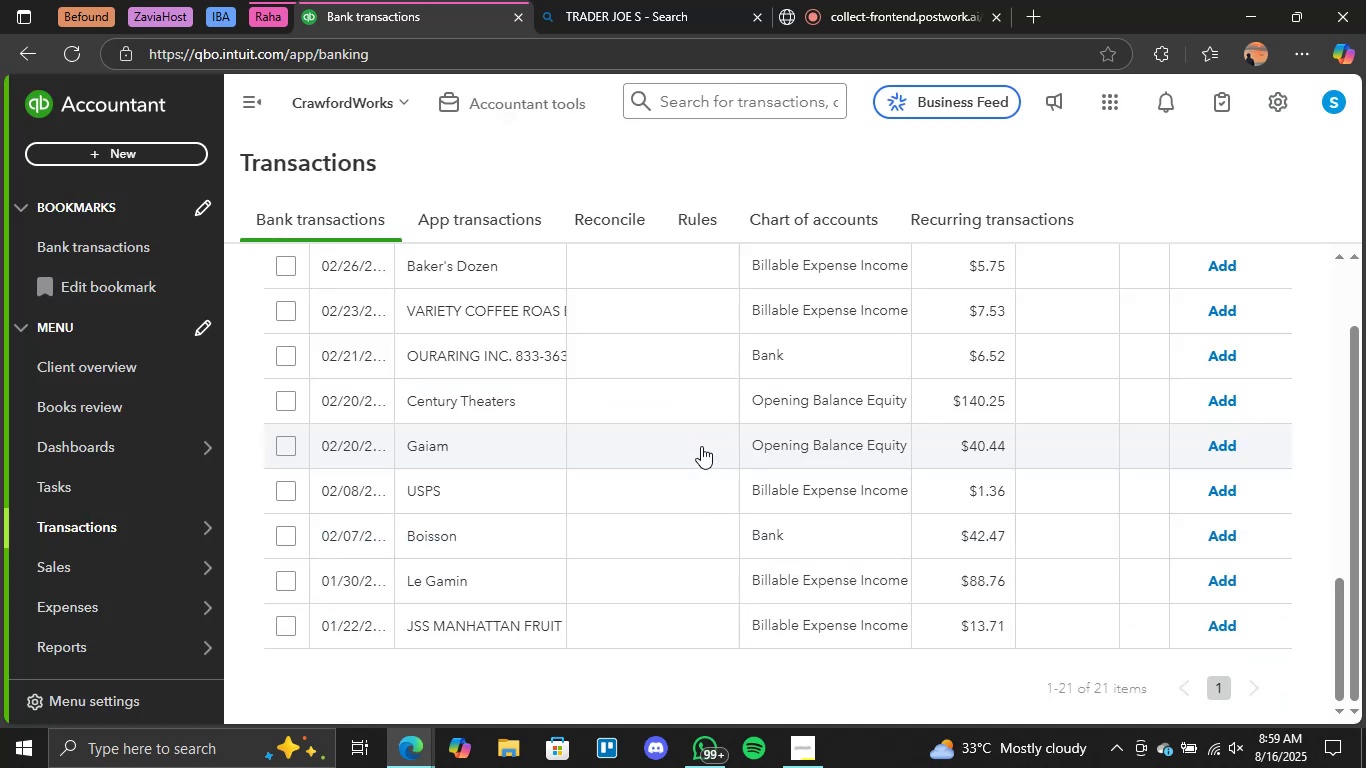 
scroll: coordinate [690, 459], scroll_direction: up, amount: 9.0
 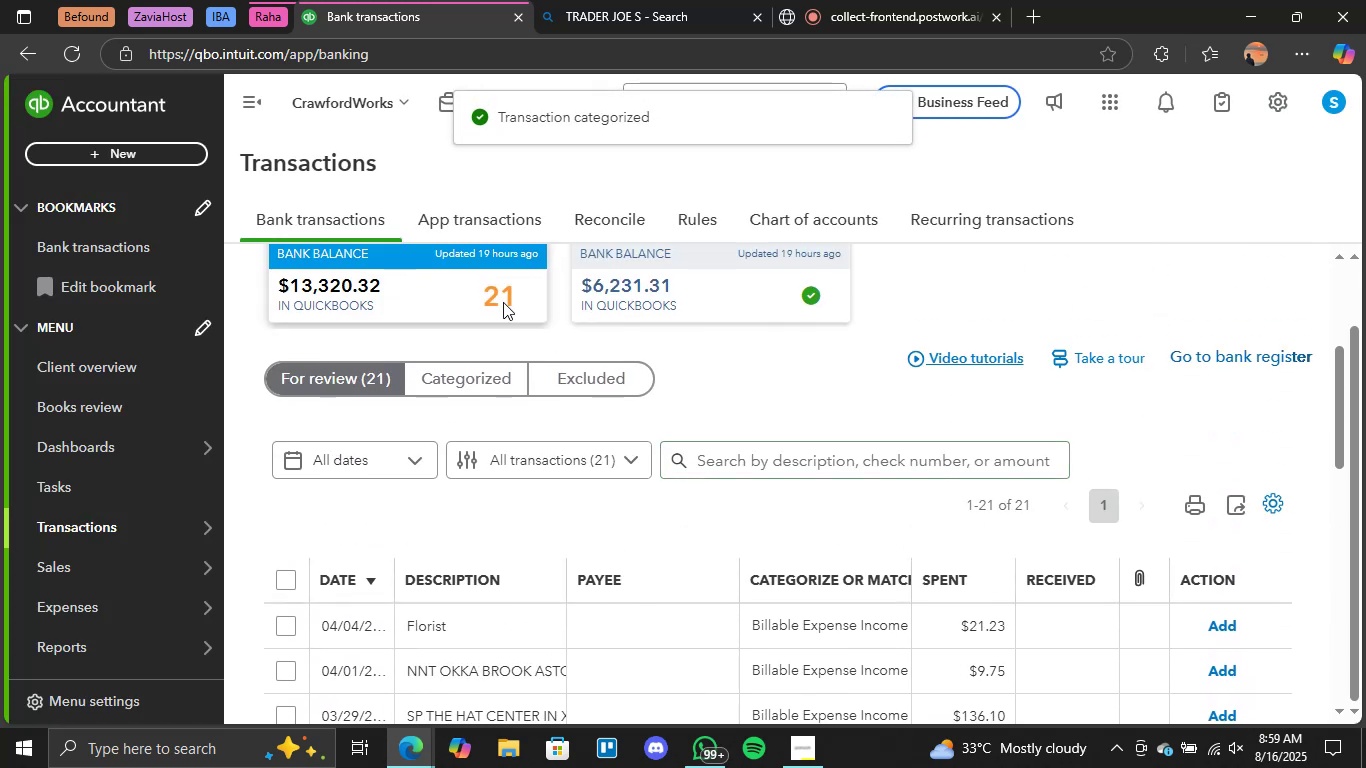 
scroll: coordinate [612, 482], scroll_direction: down, amount: 3.0
 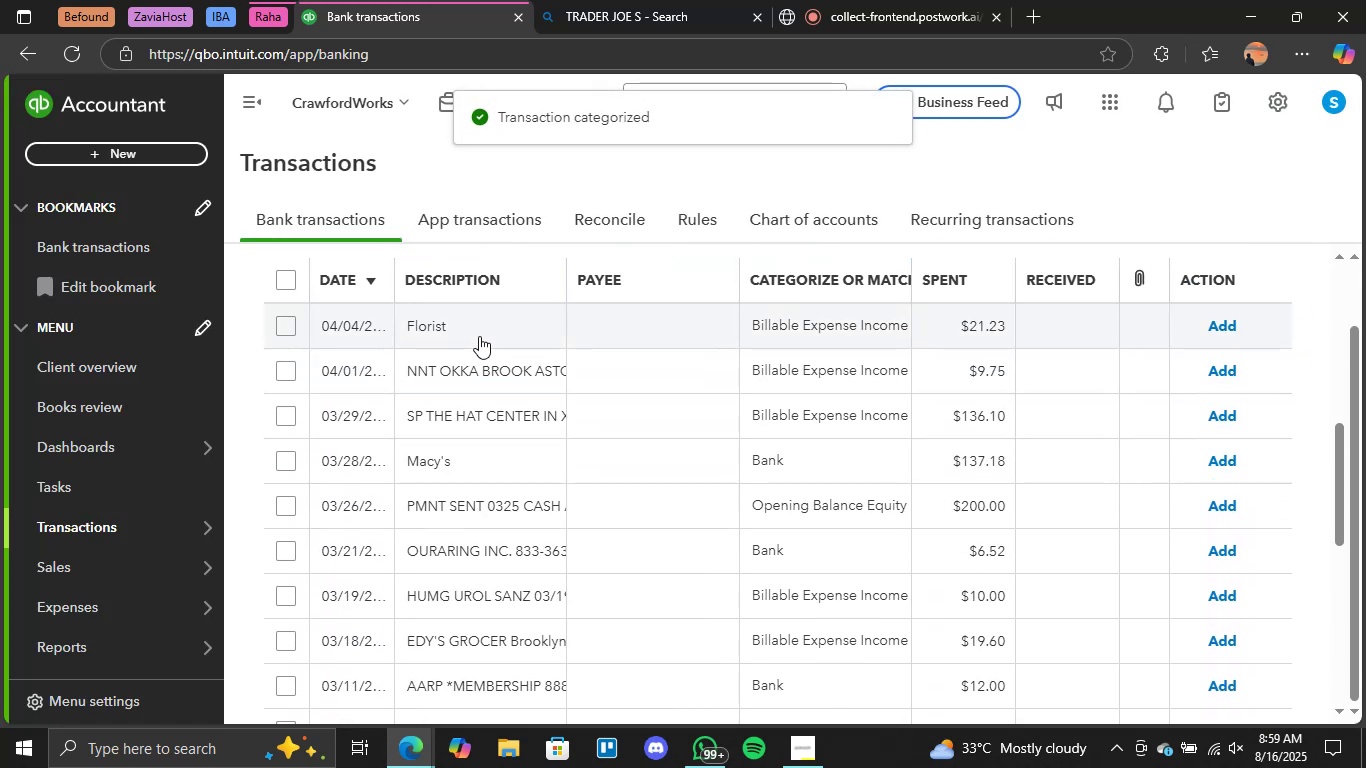 
left_click([407, 319])
 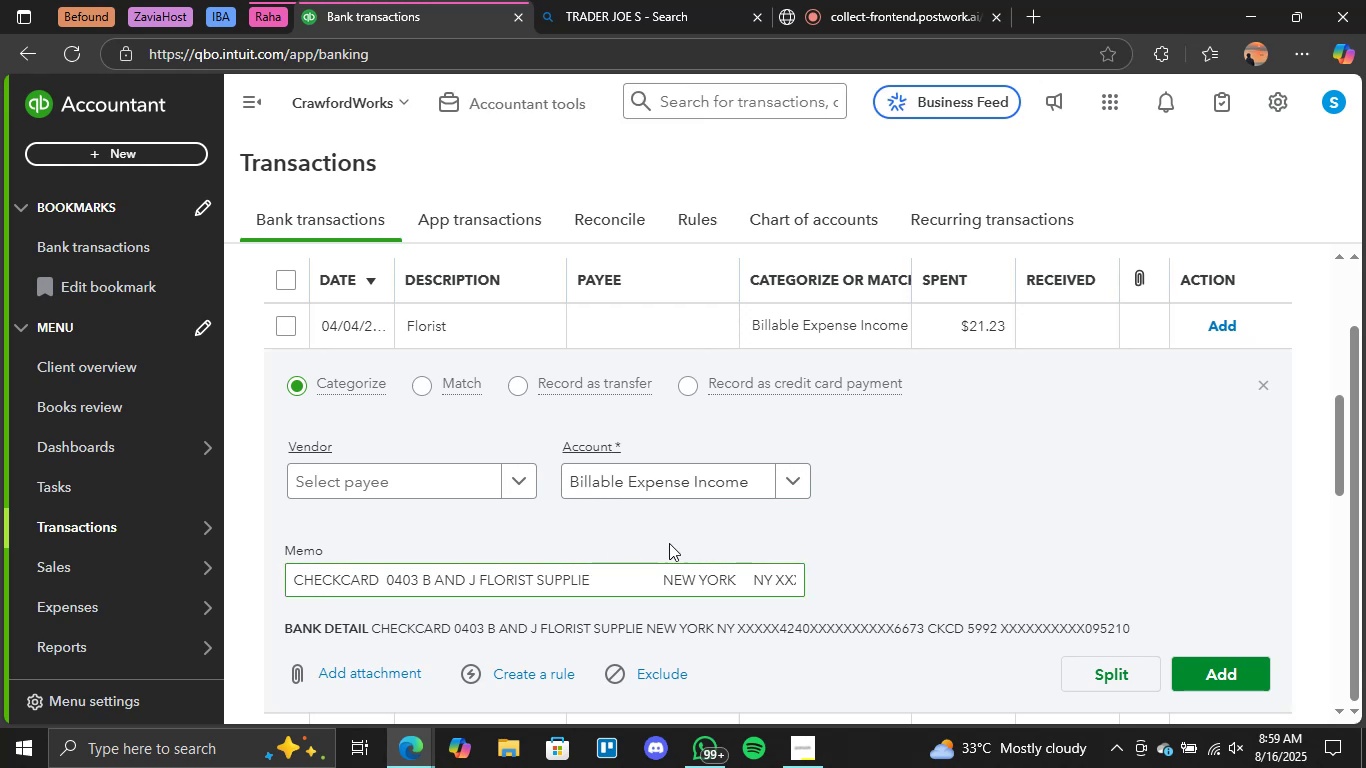 
left_click([805, 479])
 